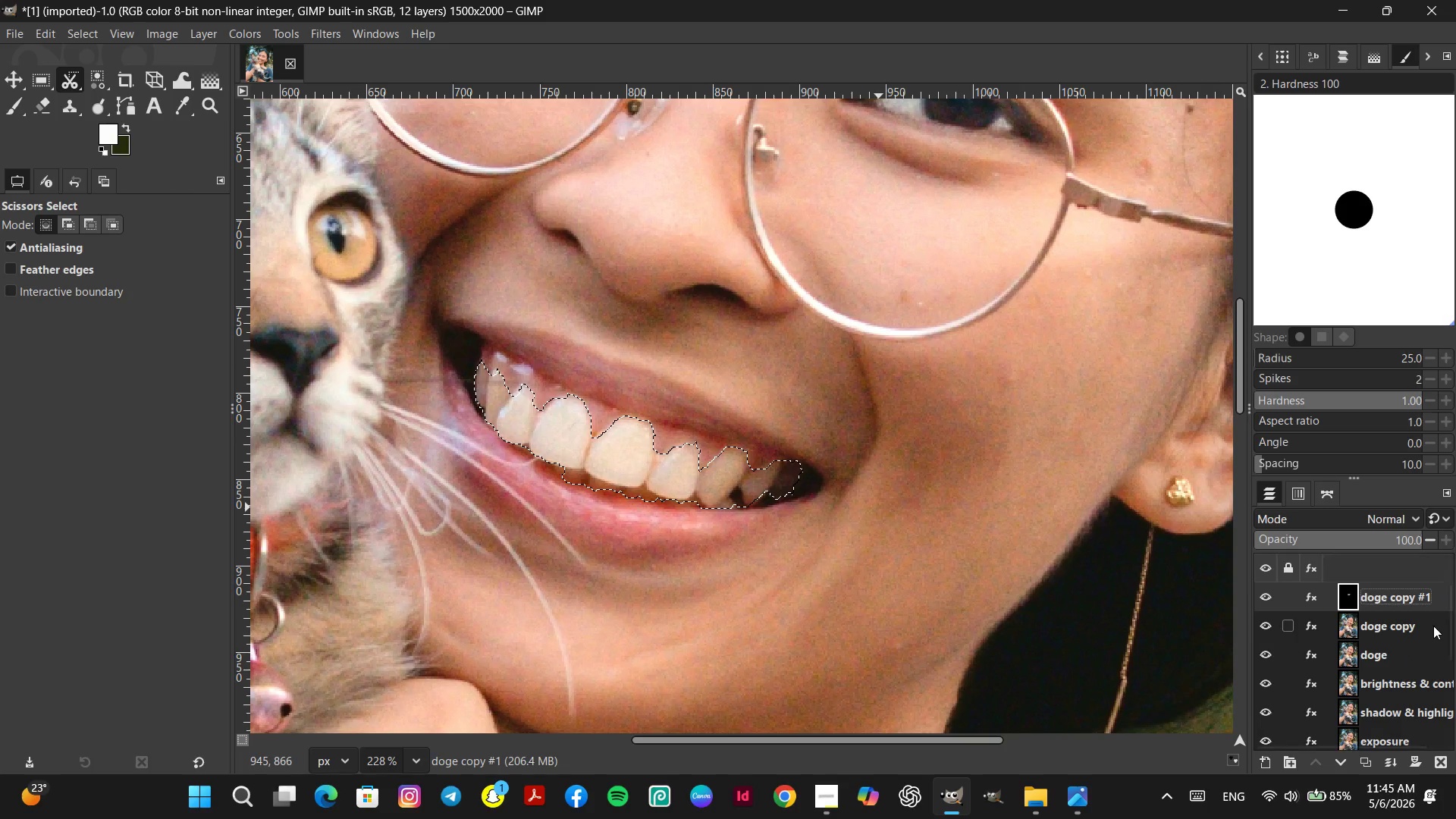 
hold_key(key=ControlLeft, duration=0.84)
 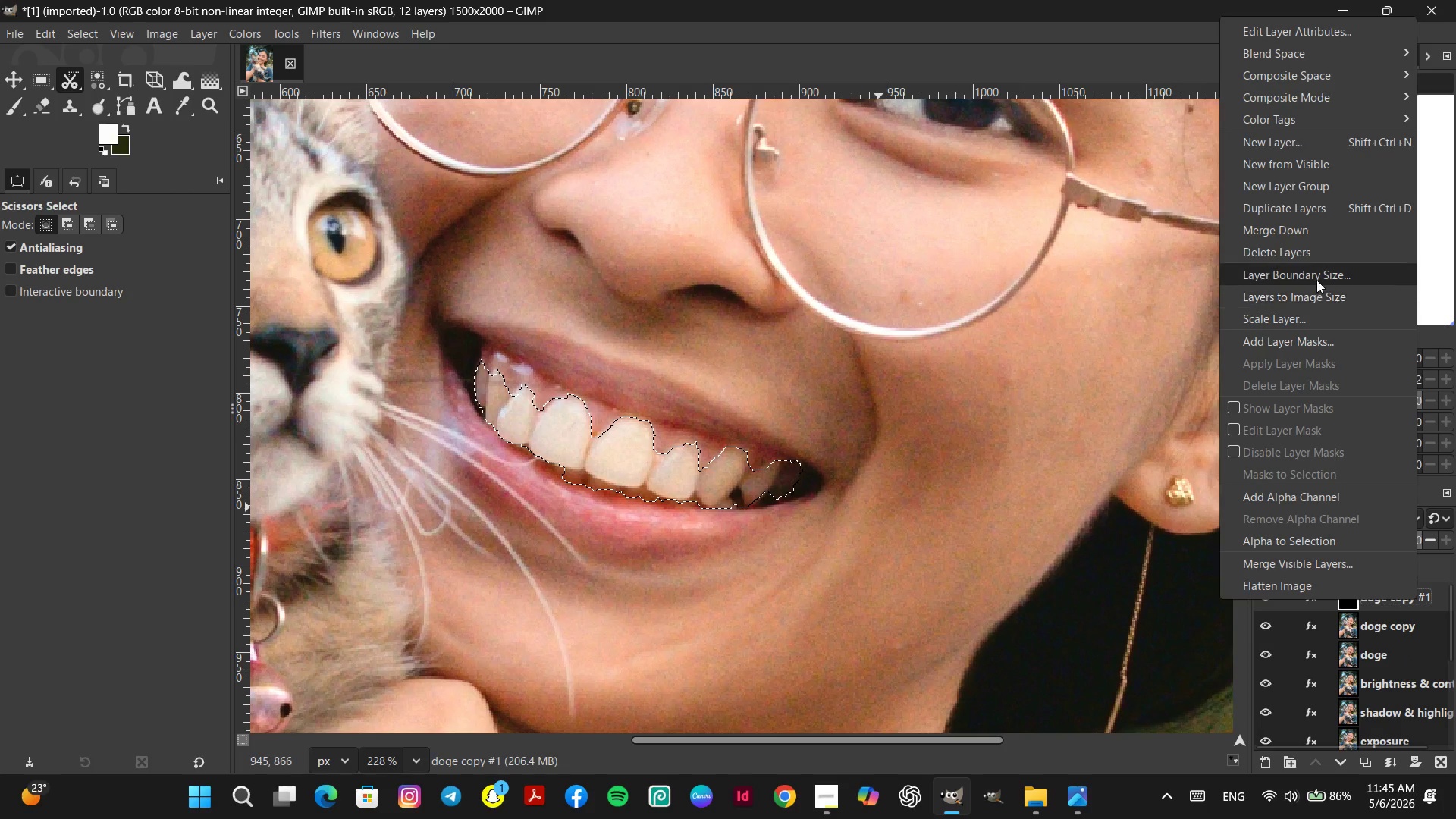 
left_click([1306, 253])
 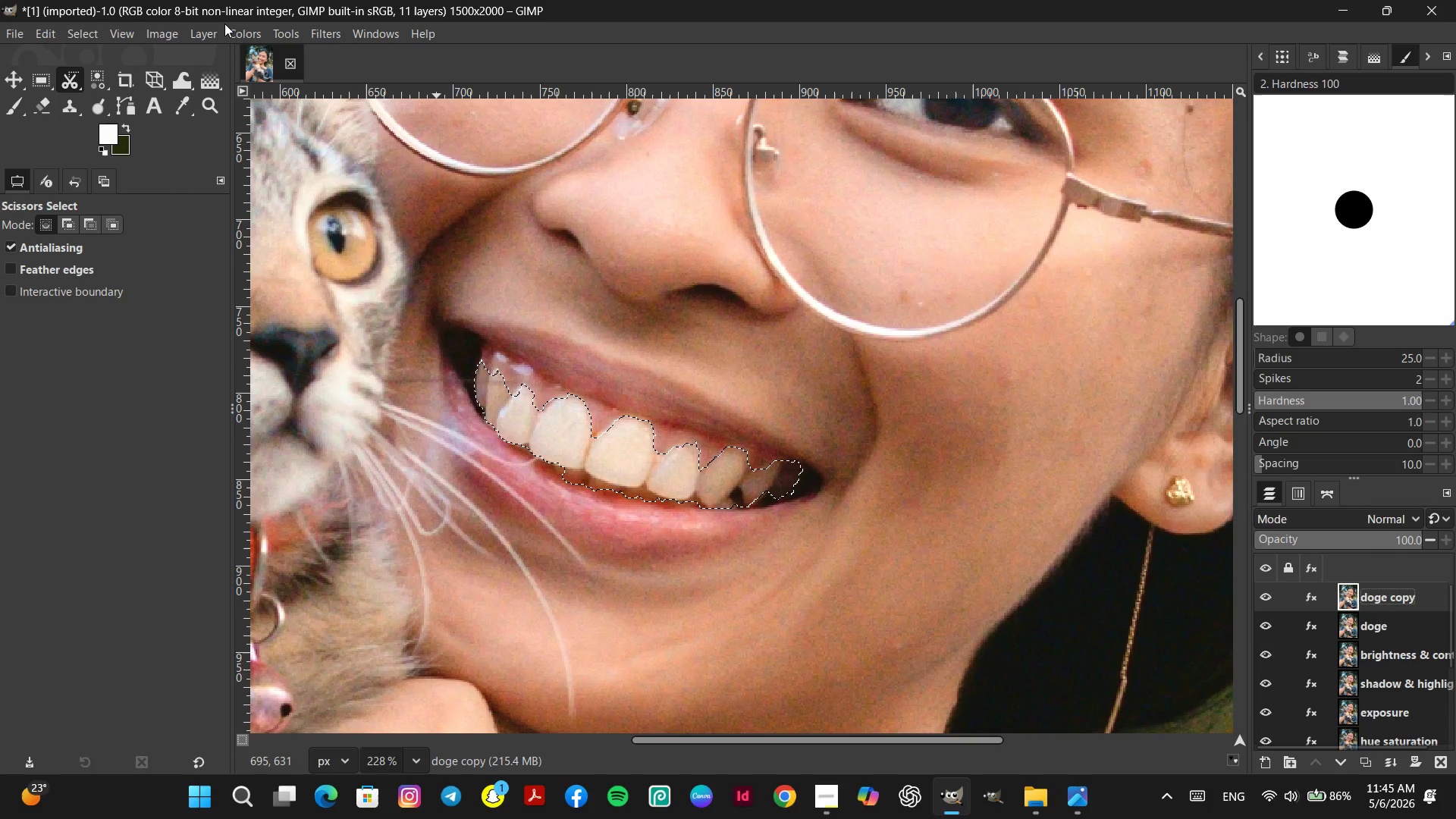 
left_click([247, 33])
 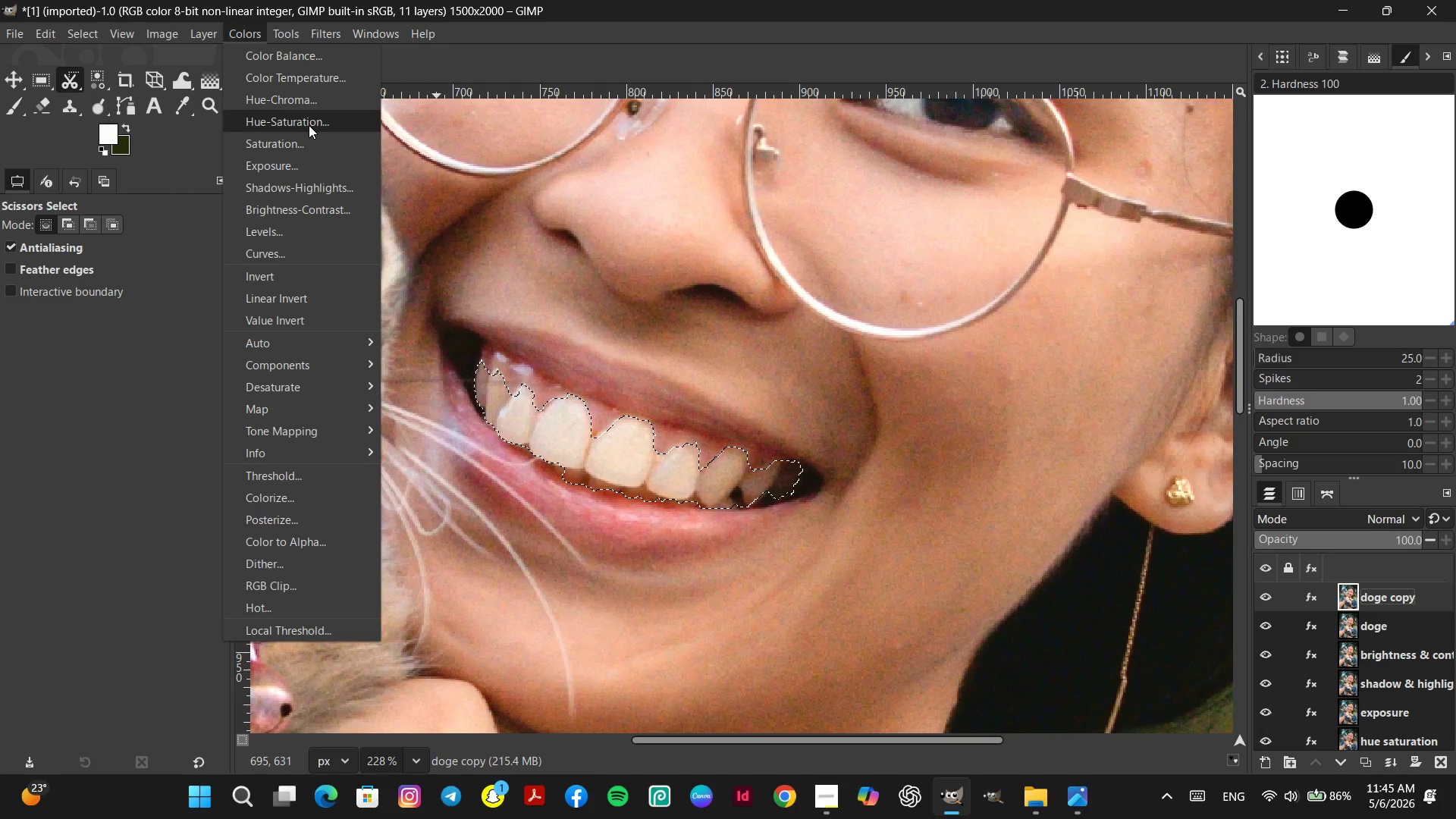 
left_click([309, 125])
 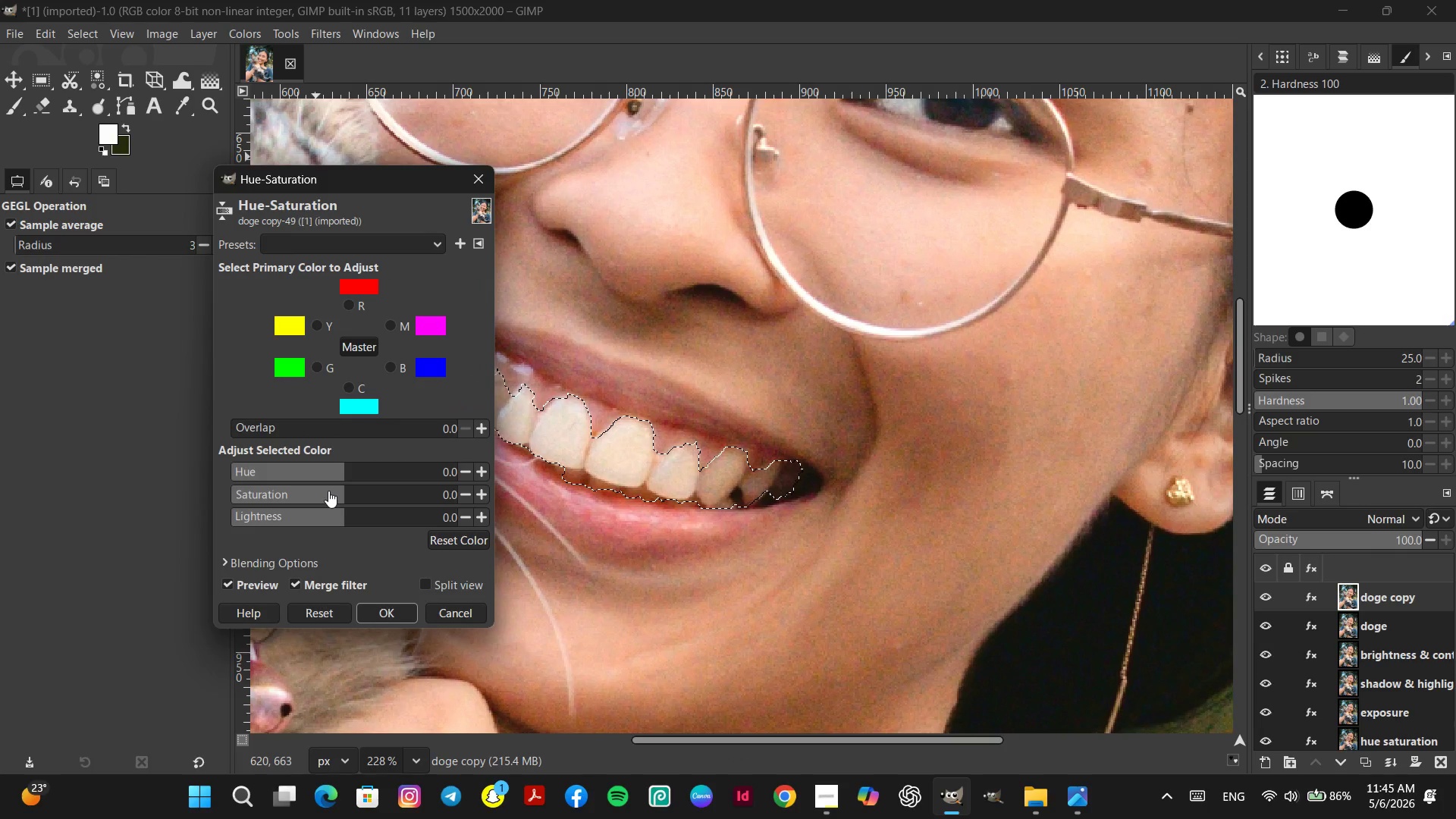 
double_click([304, 496])
 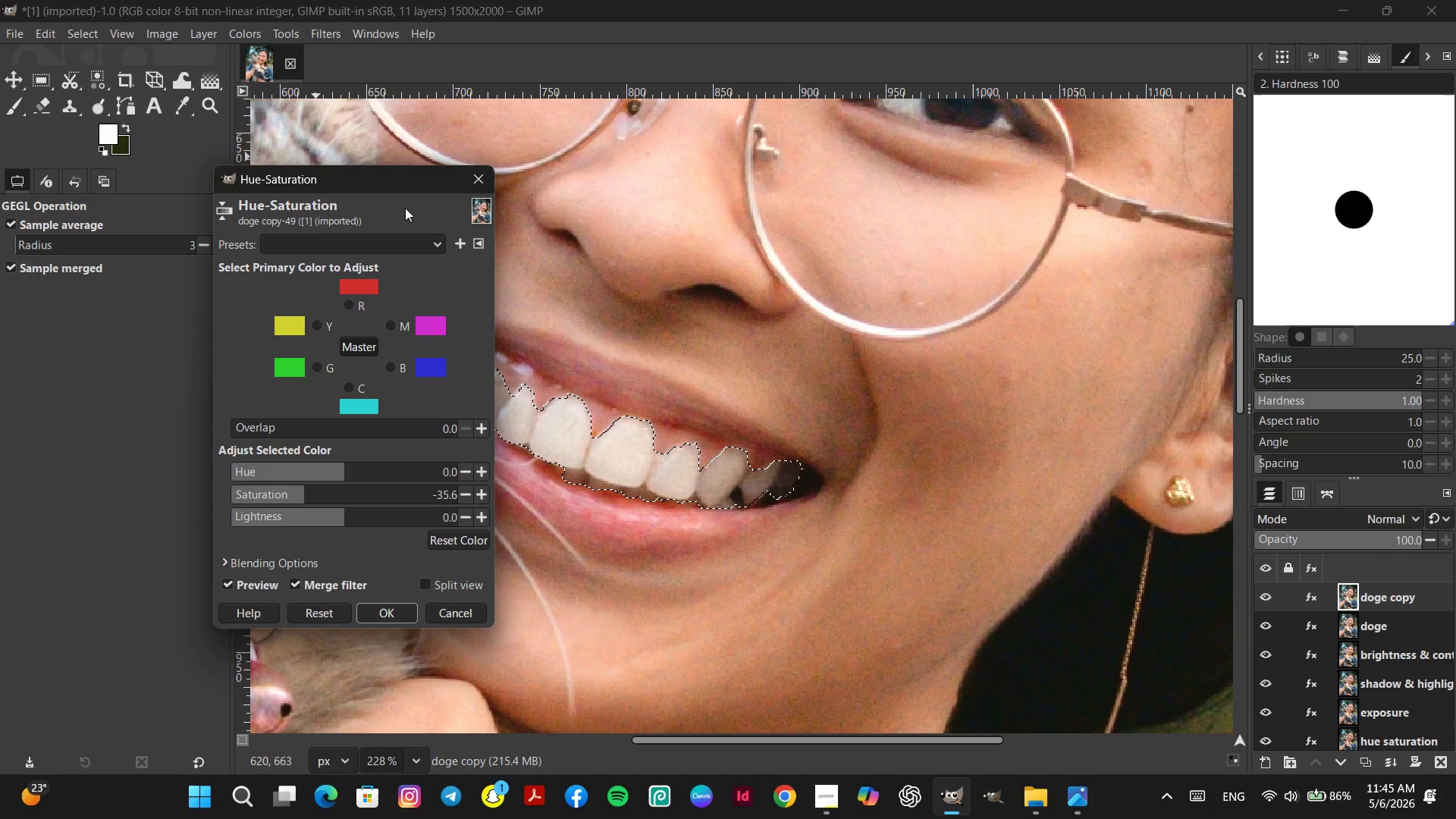 
left_click_drag(start_coordinate=[397, 180], to_coordinate=[250, 174])
 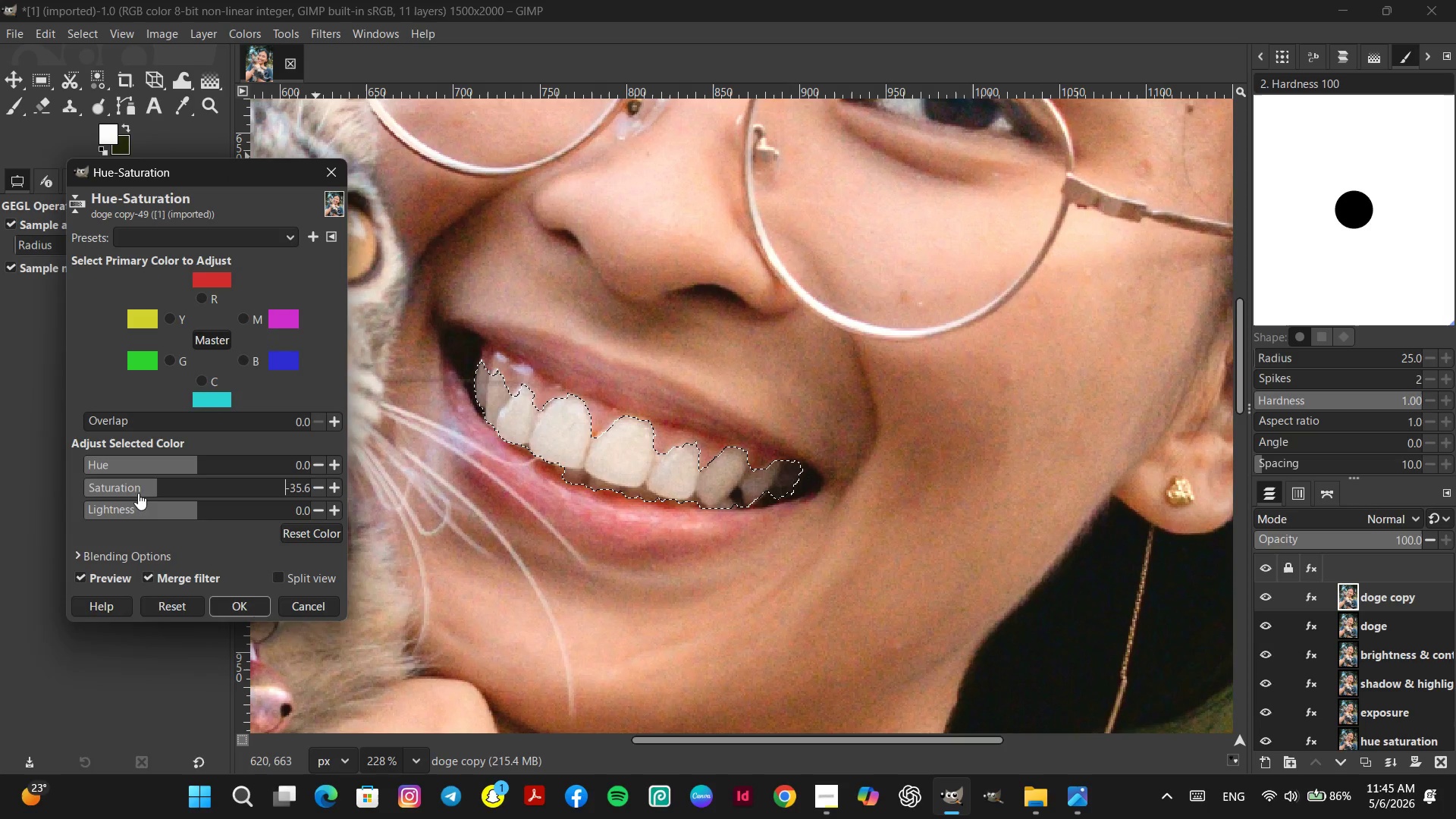 
left_click([124, 486])
 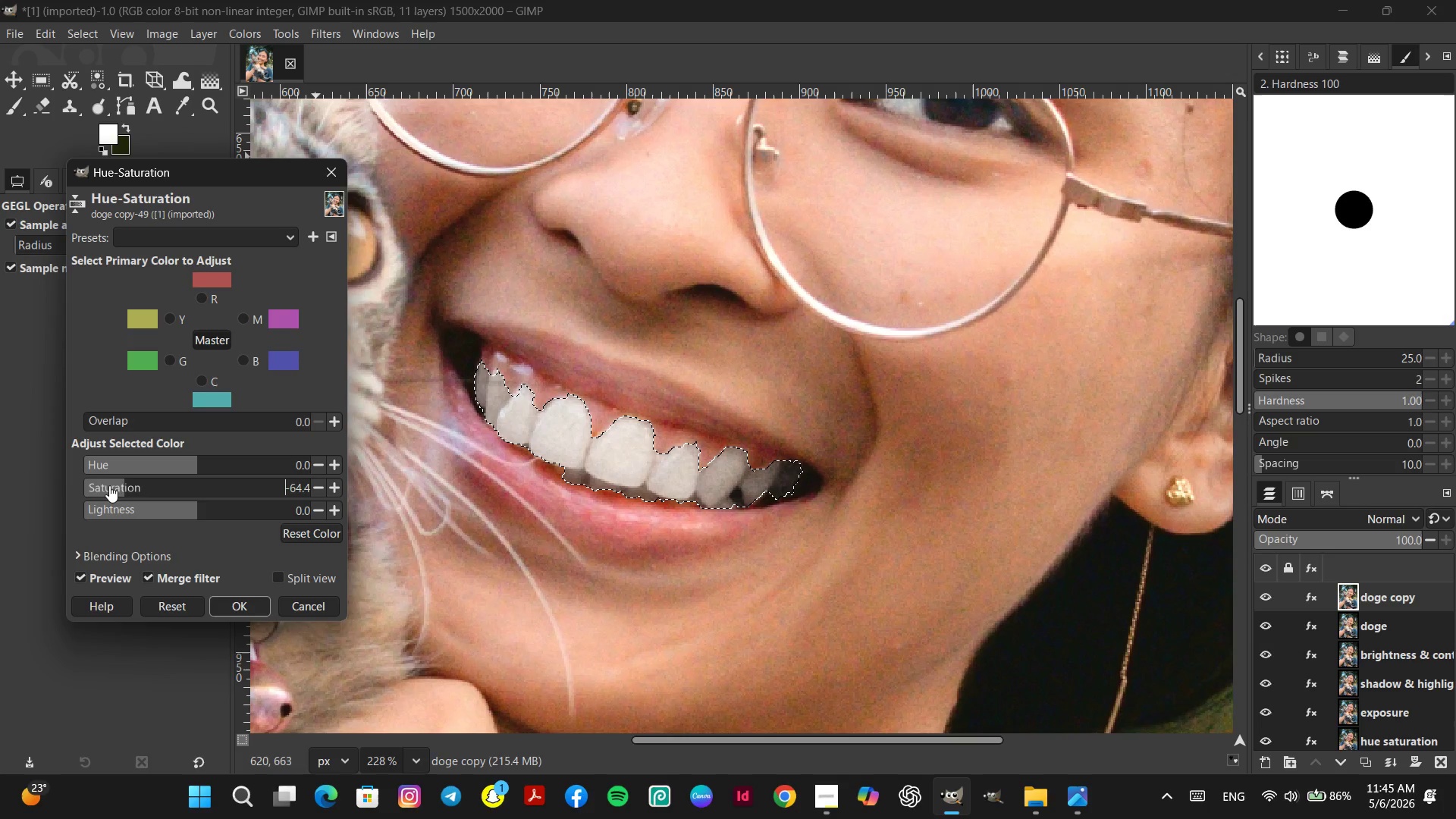 
left_click([109, 485])
 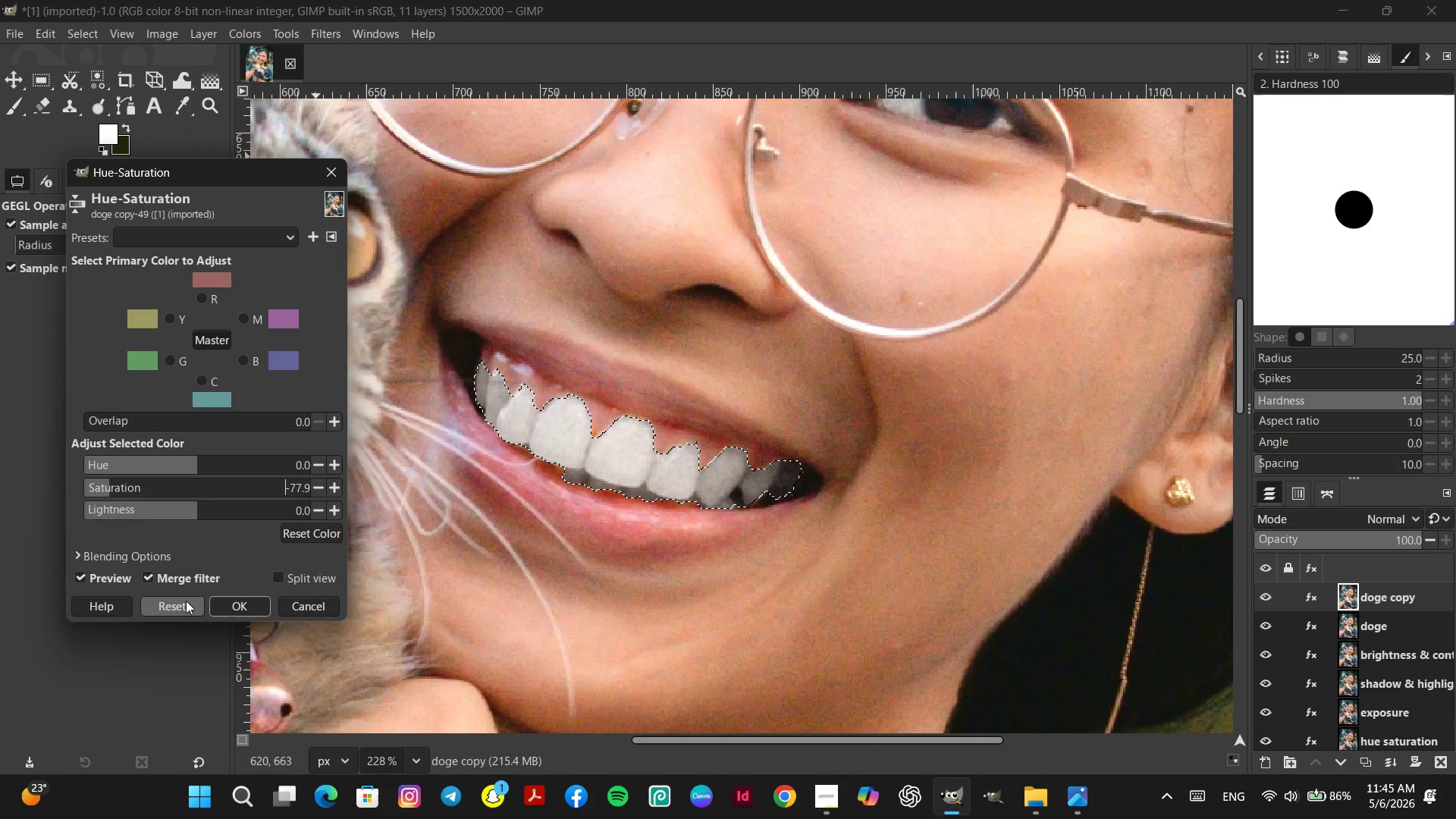 
left_click([186, 601])
 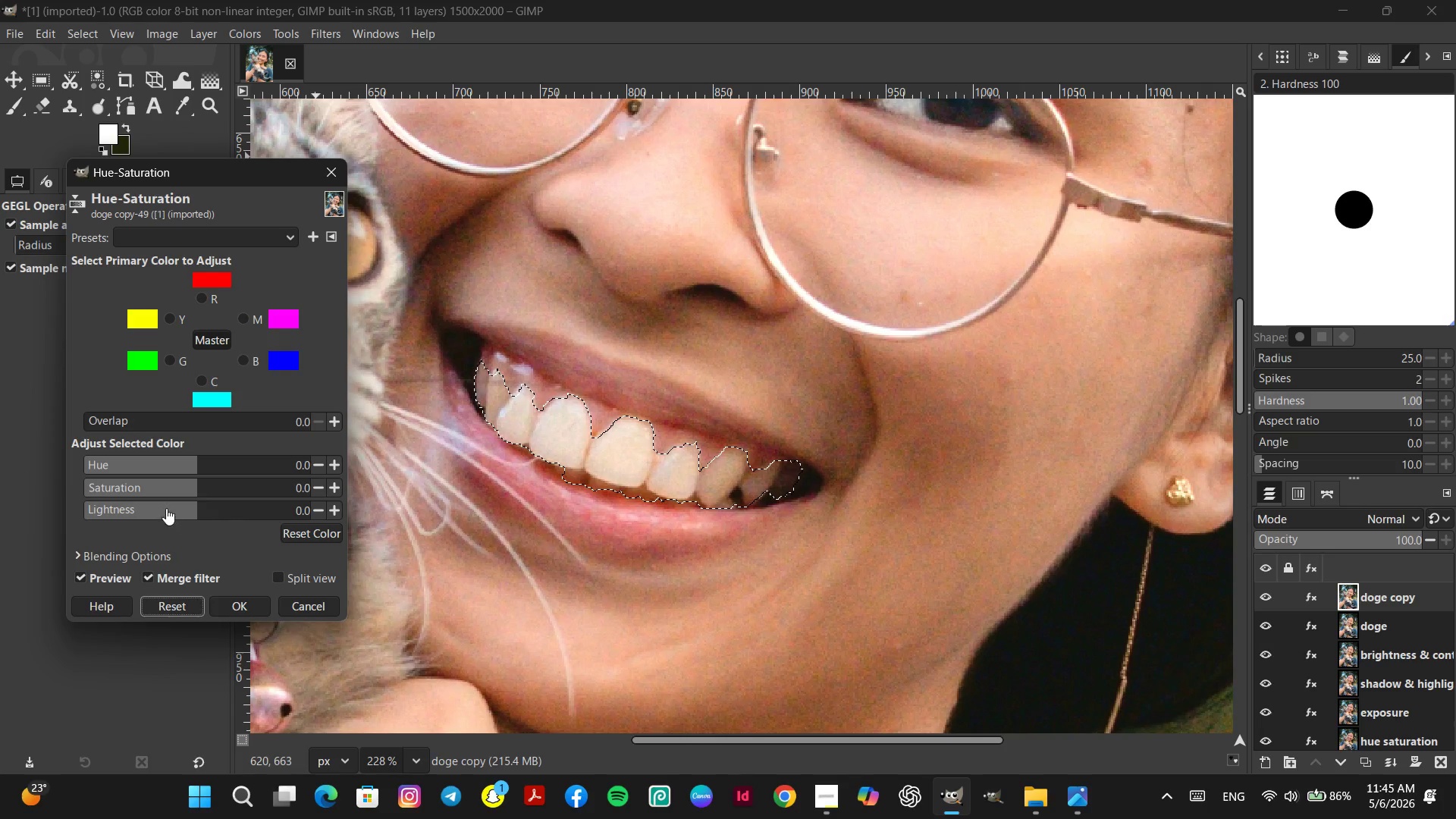 
left_click([166, 508])
 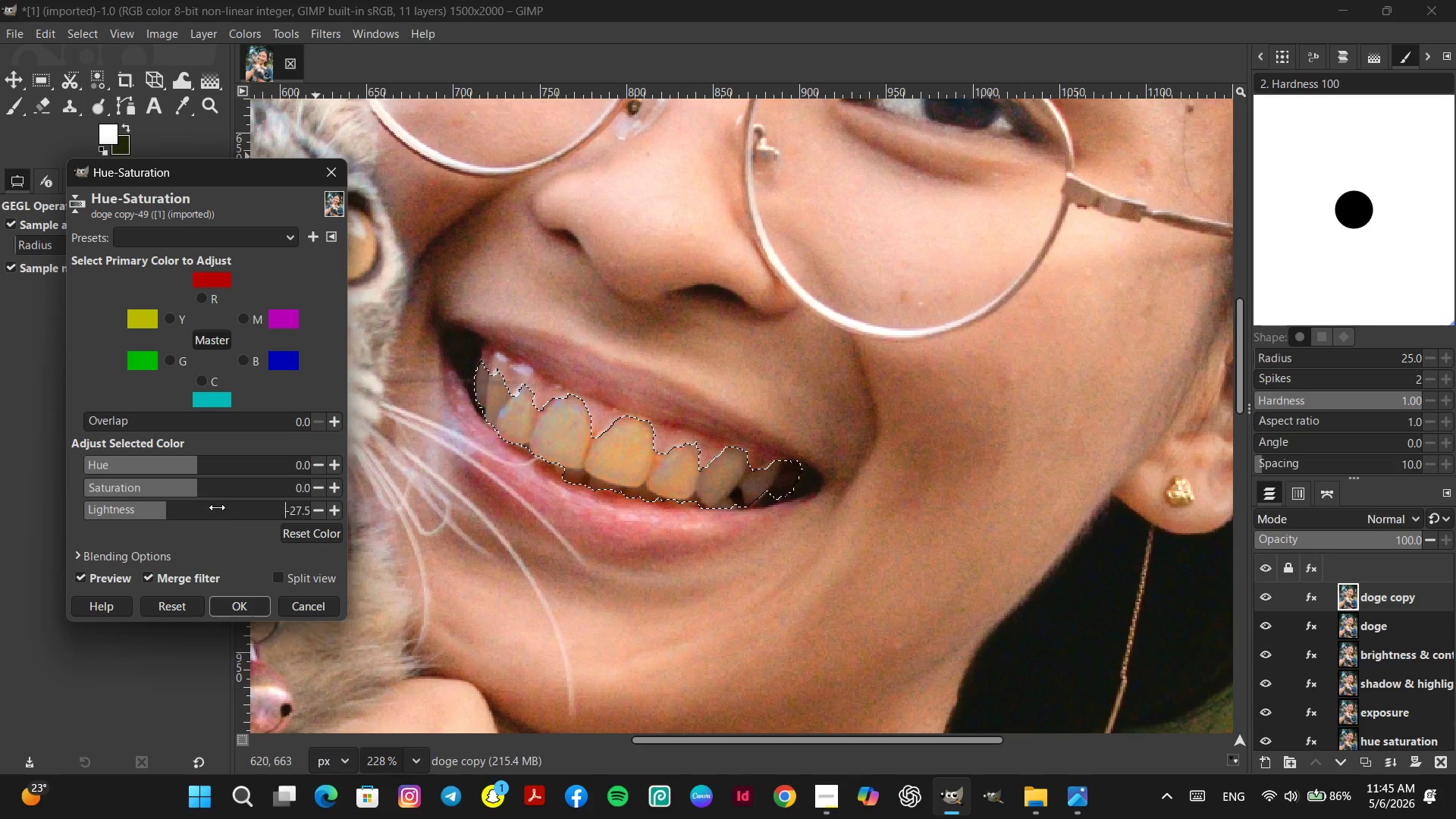 
double_click([238, 507])
 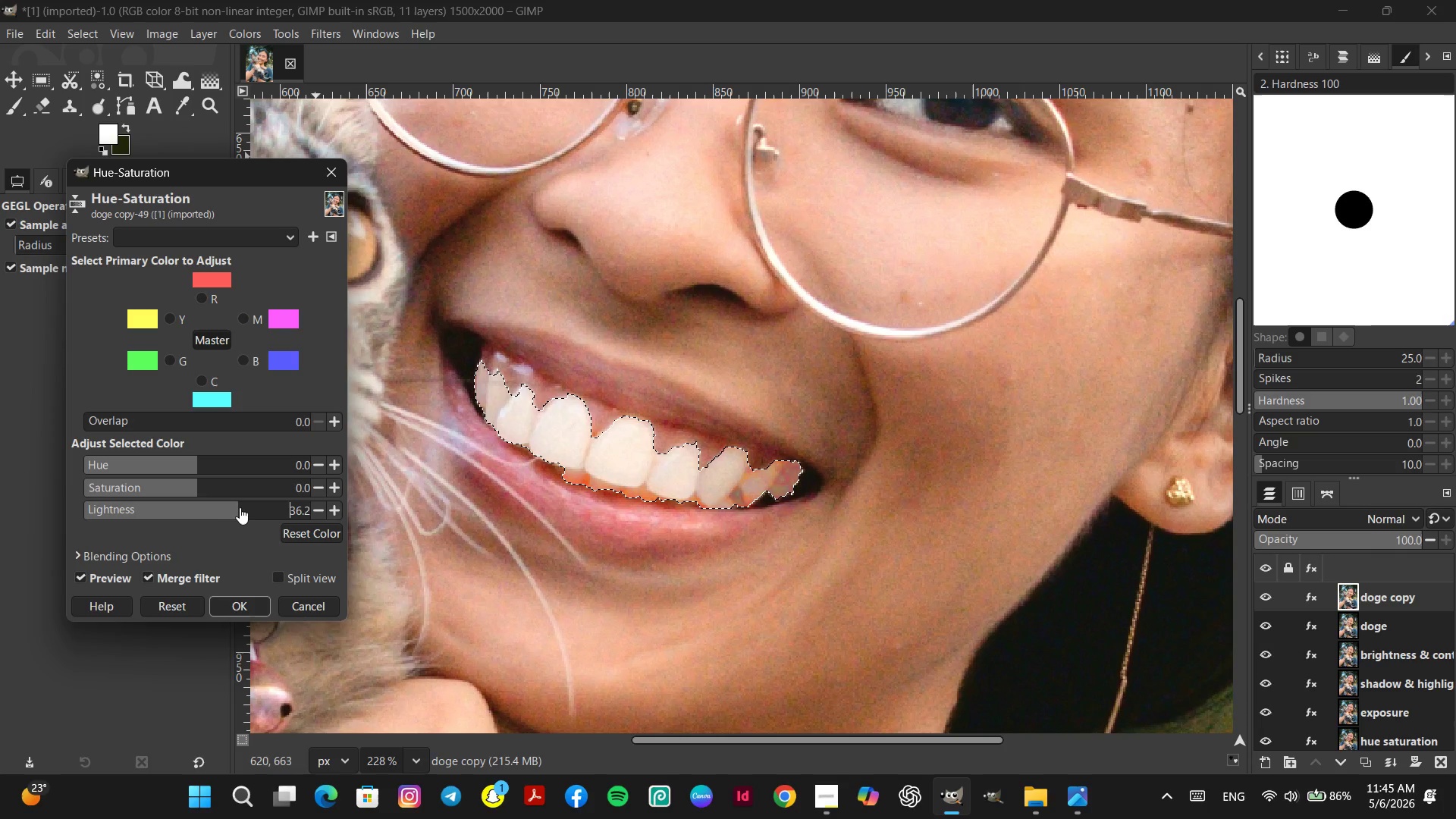 
left_click([247, 507])
 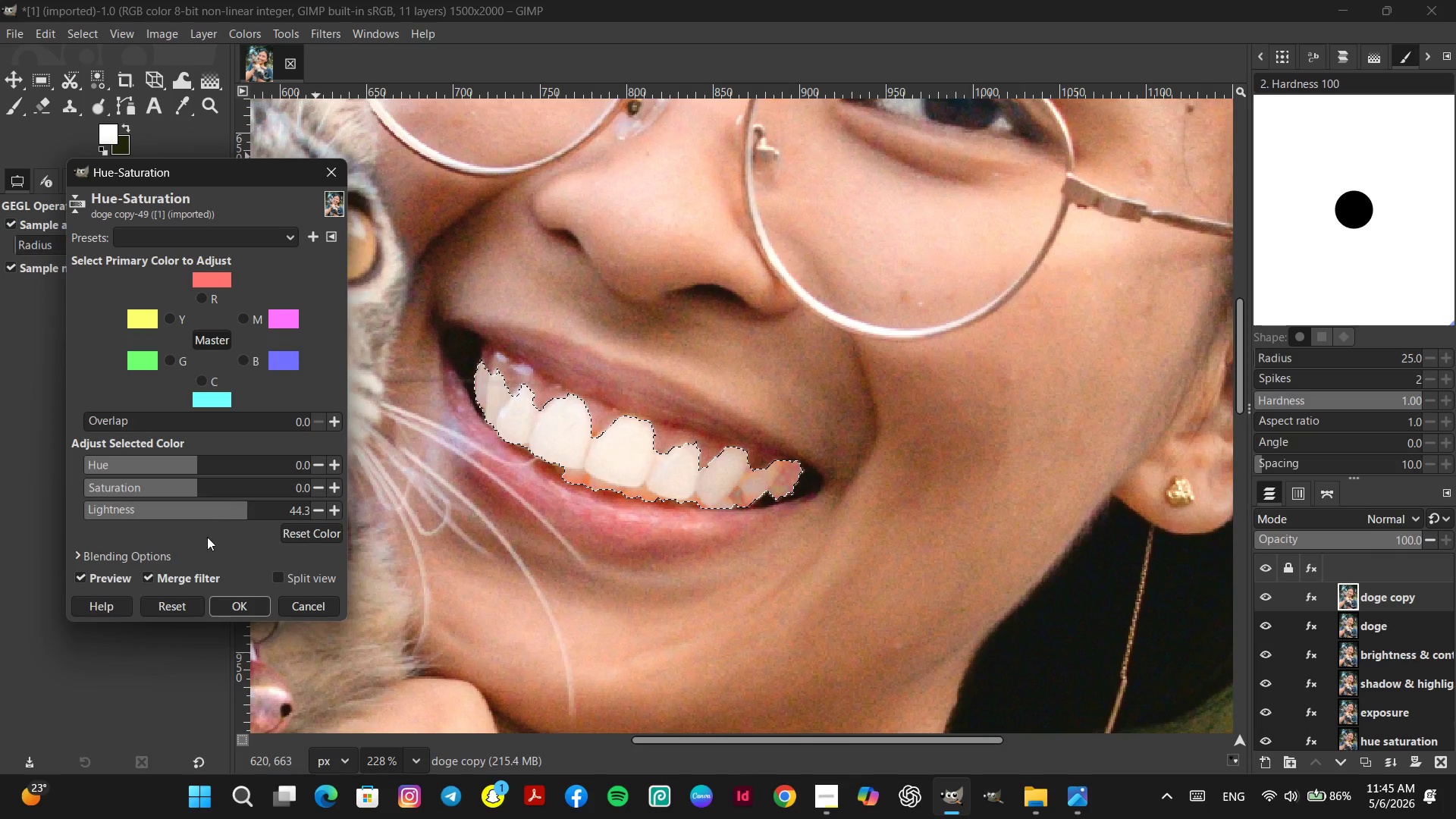 
left_click([177, 608])
 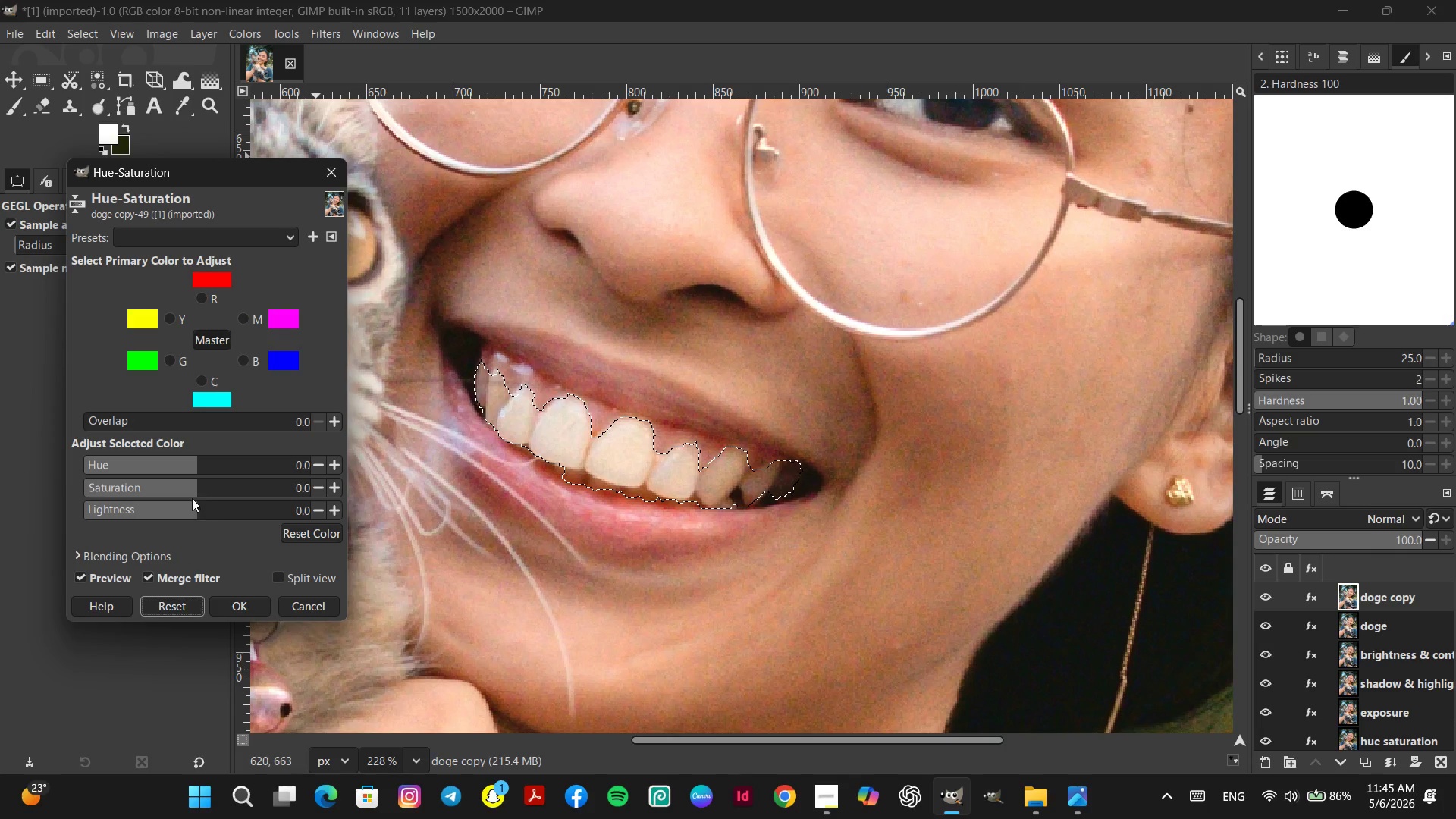 
left_click([186, 488])
 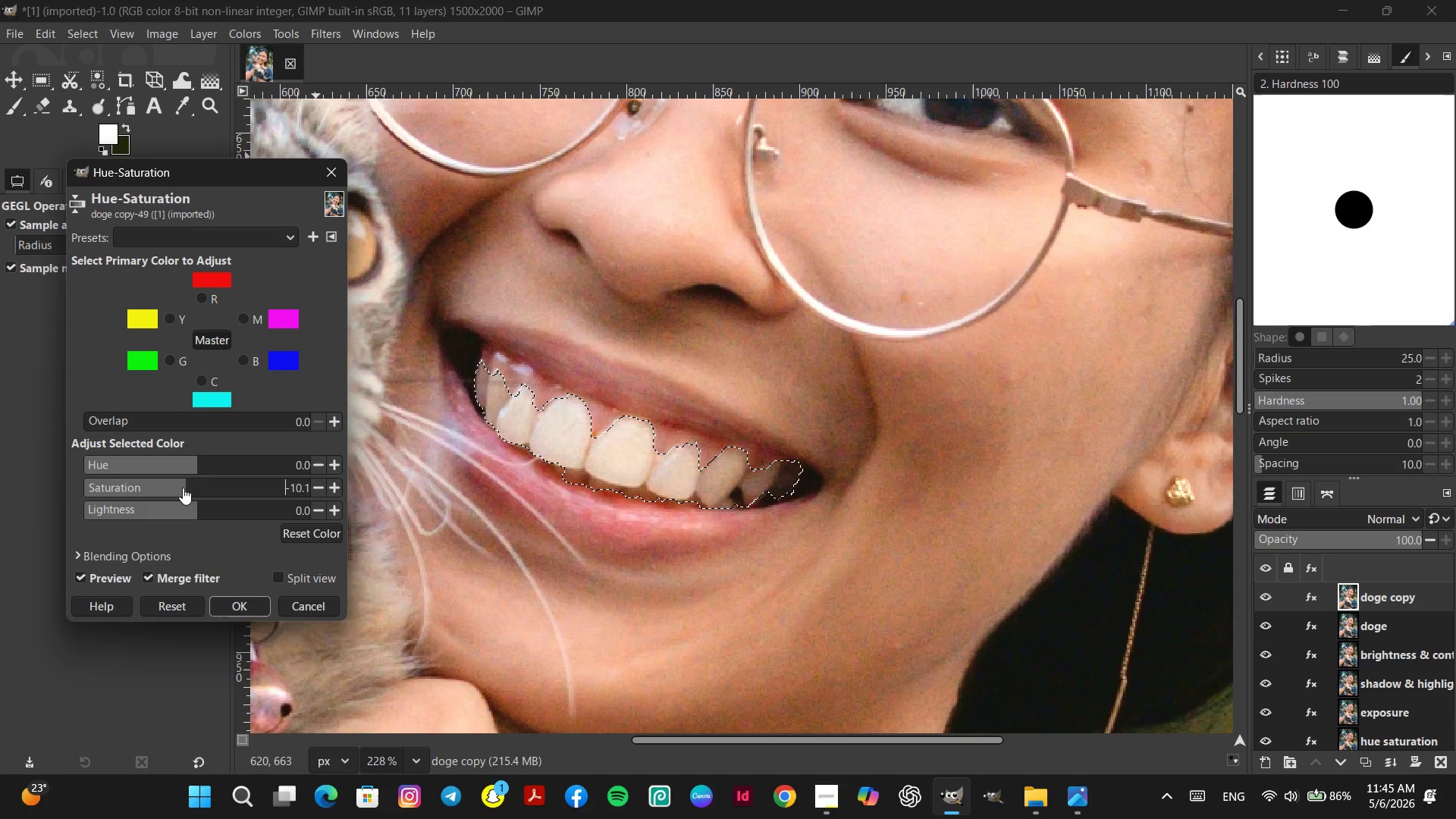 
left_click([181, 487])
 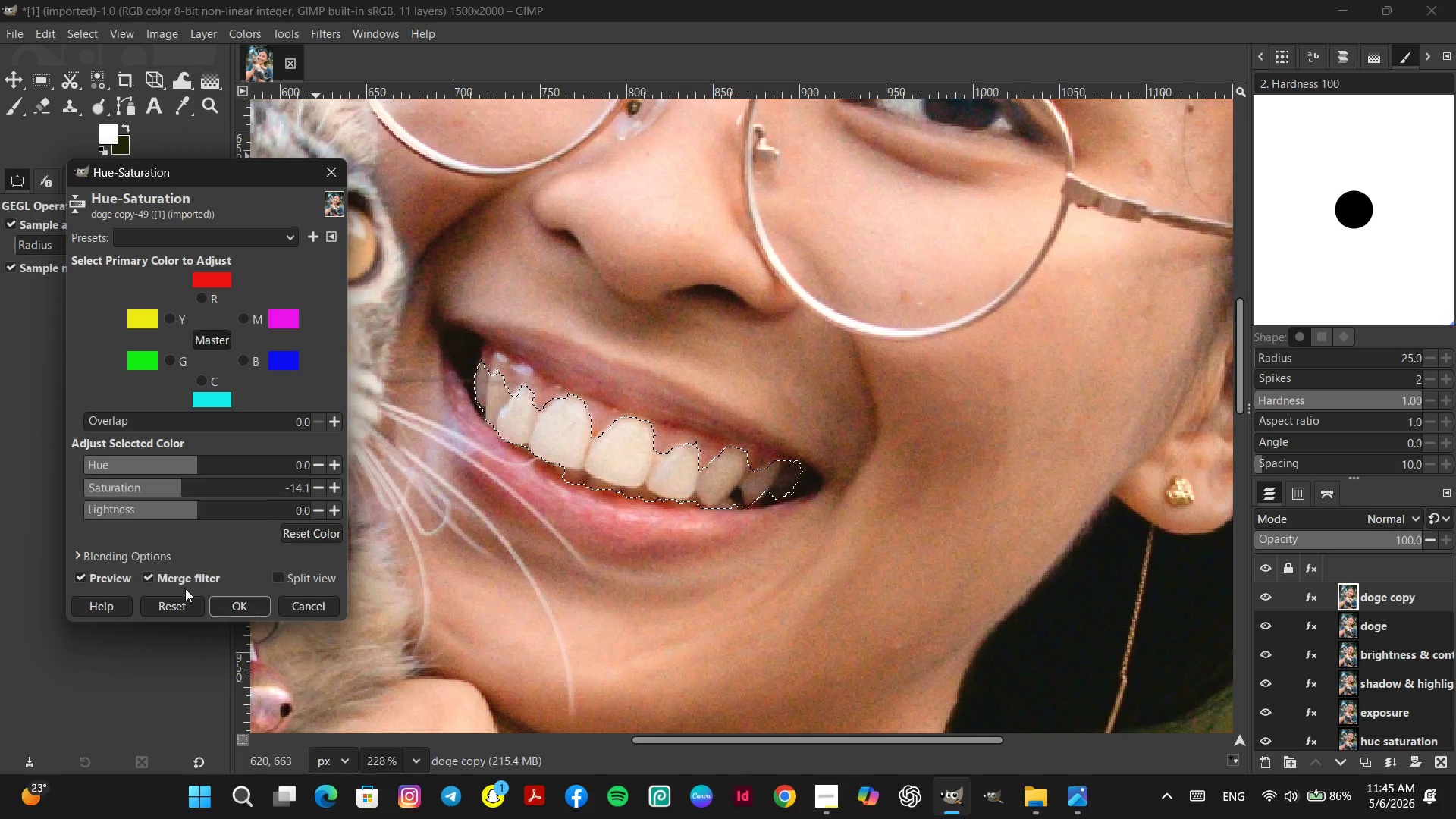 
left_click([177, 601])
 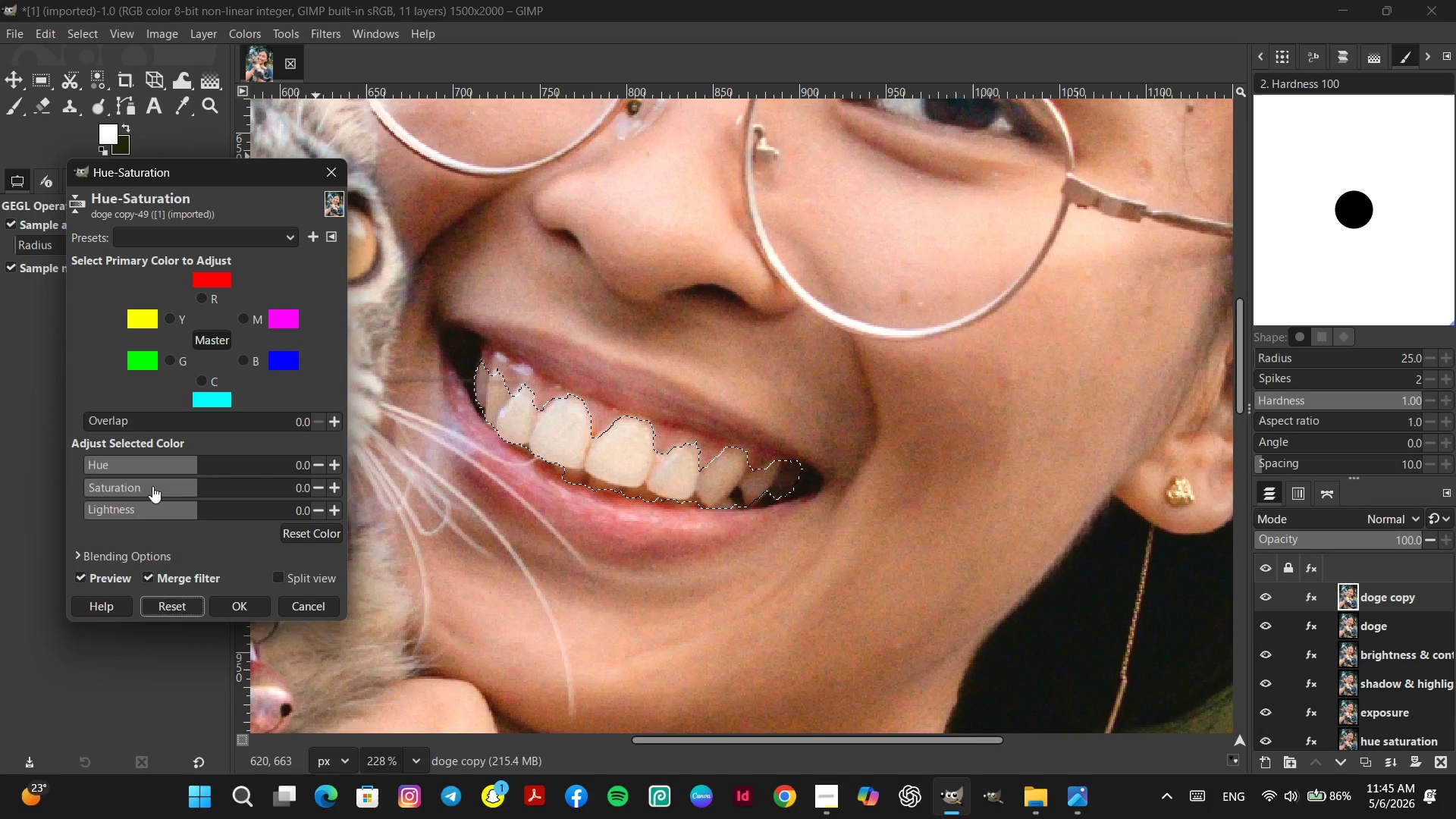 
left_click([127, 478])
 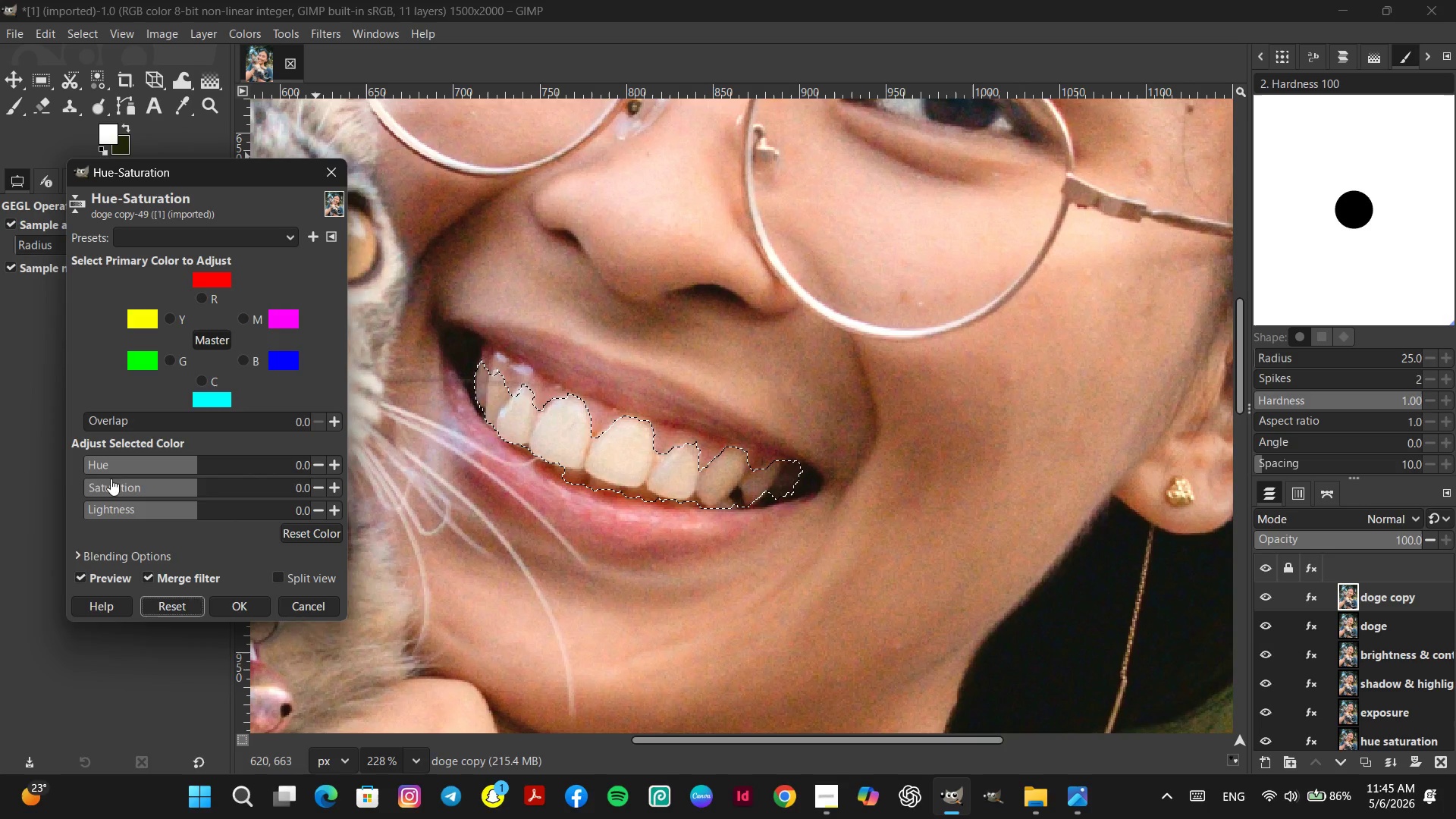 
left_click([105, 479])
 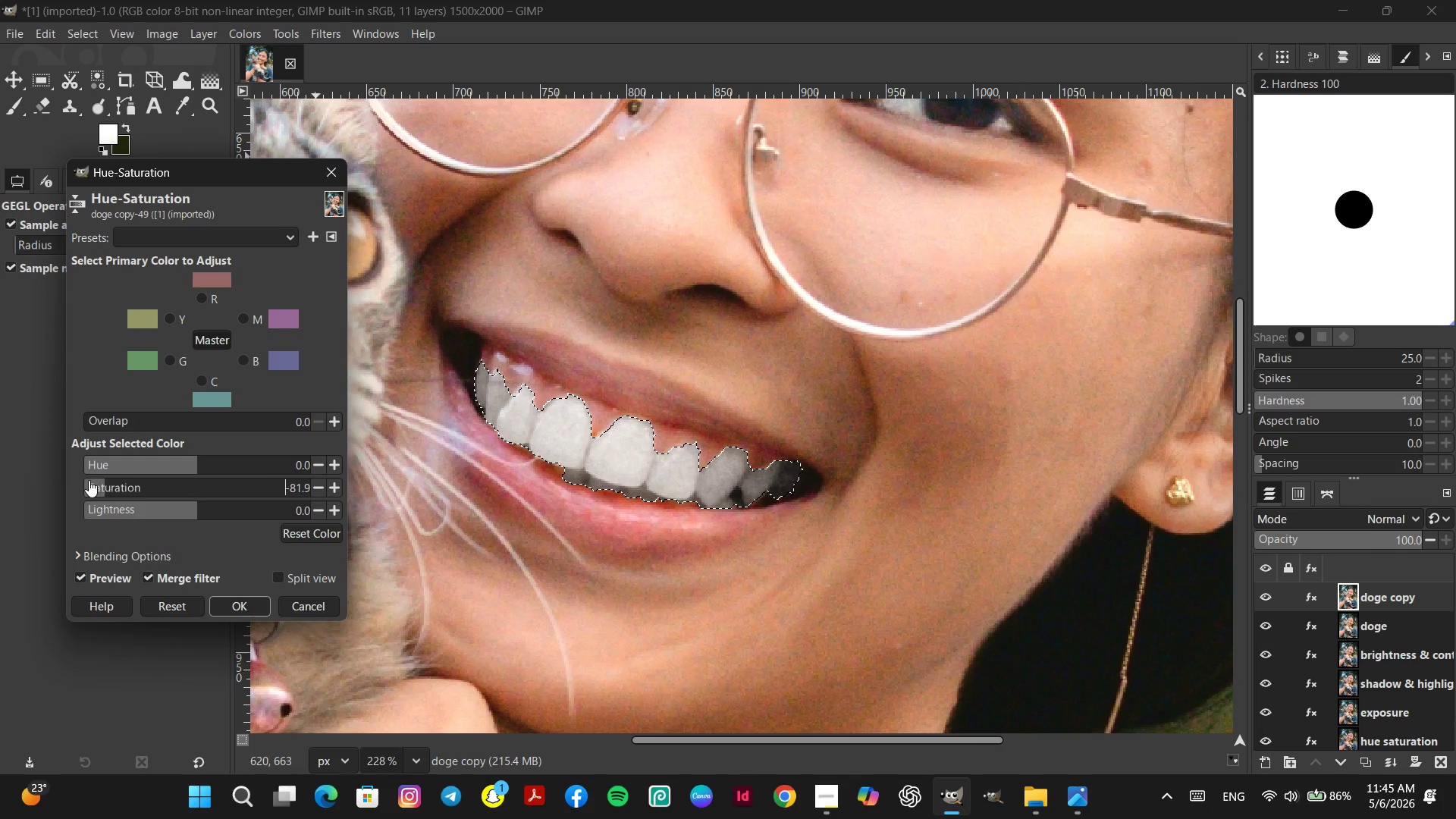 
left_click([89, 480])
 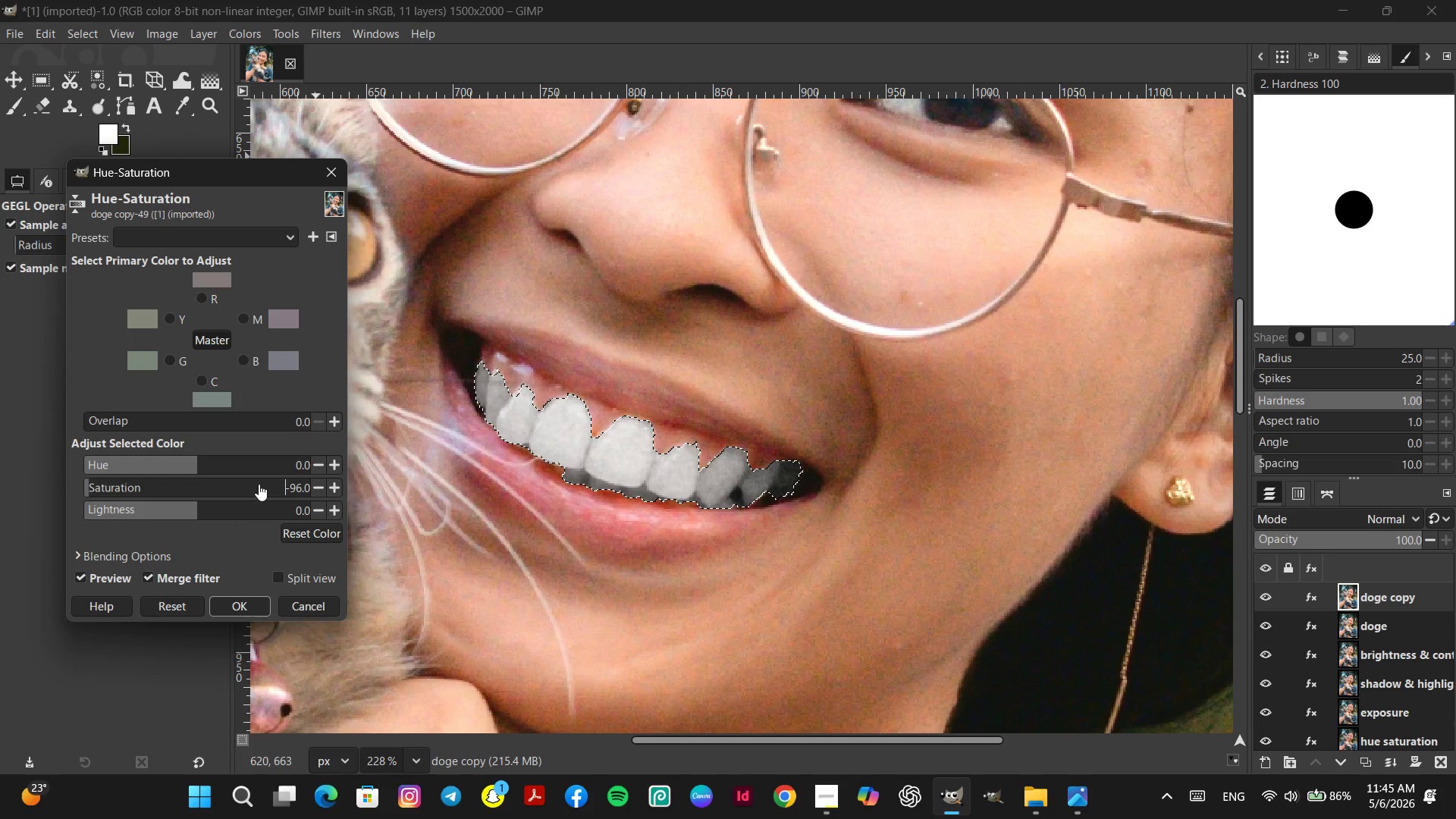 
left_click([260, 481])
 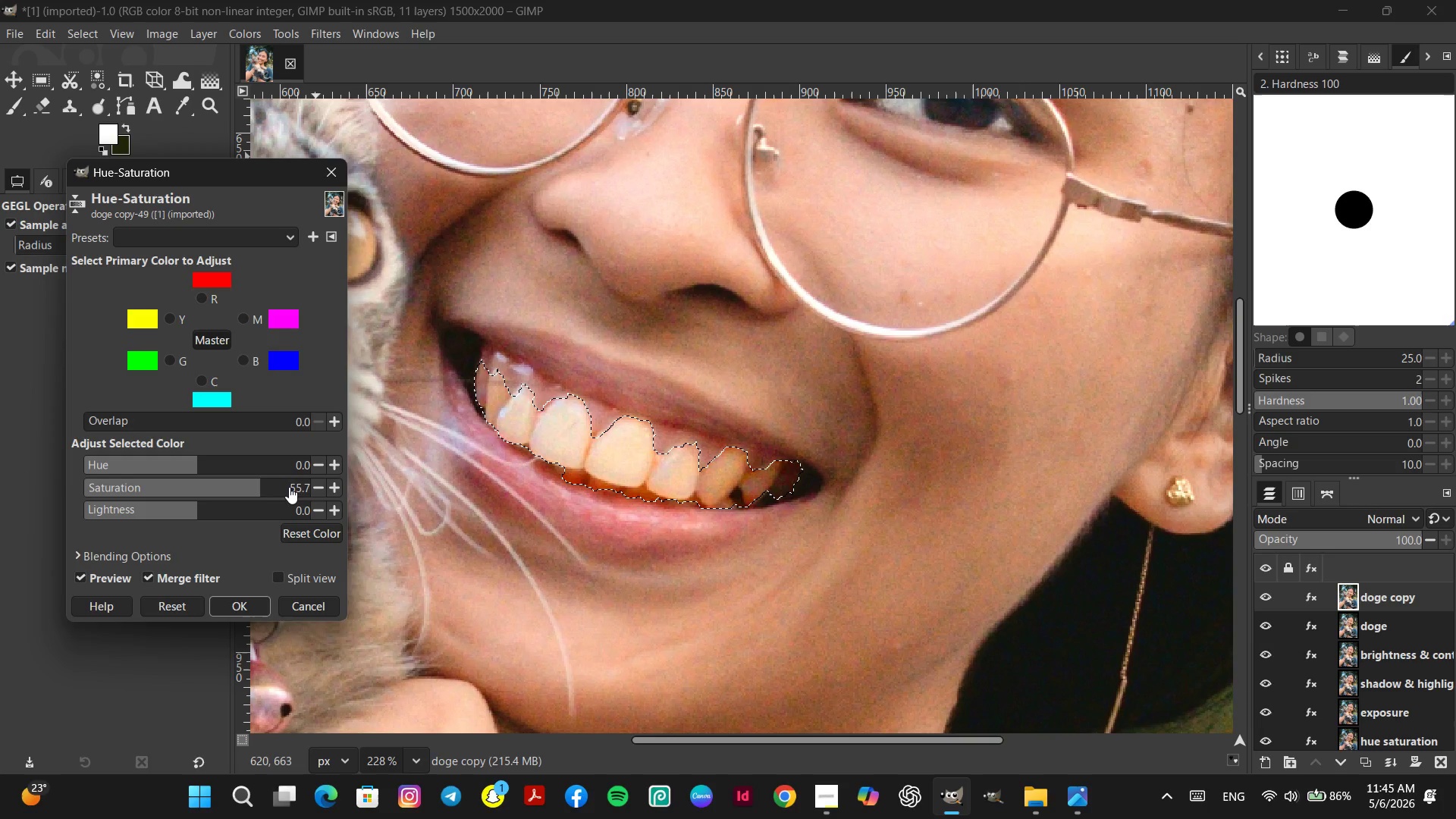 
left_click([274, 485])
 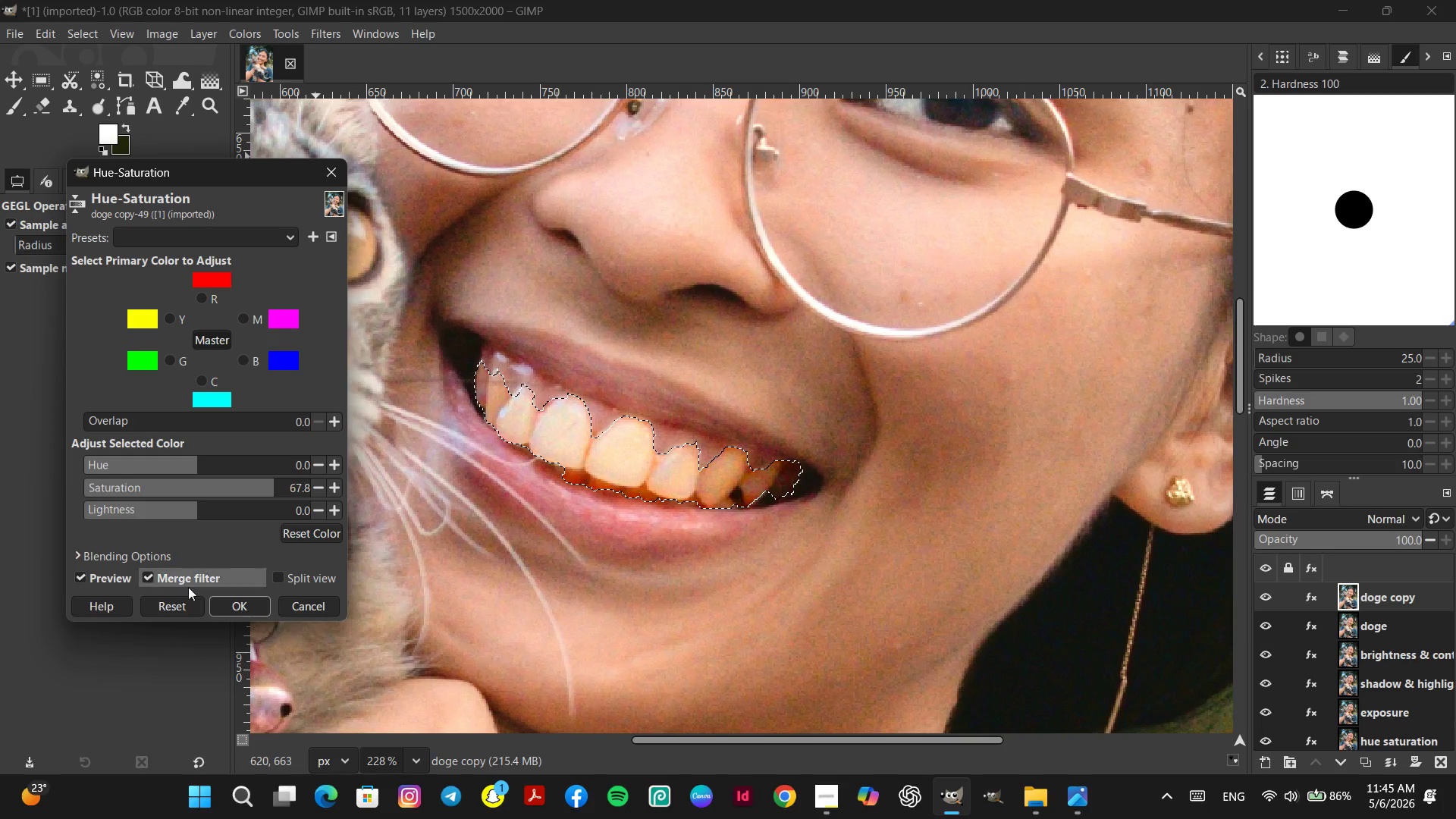 
left_click([181, 600])
 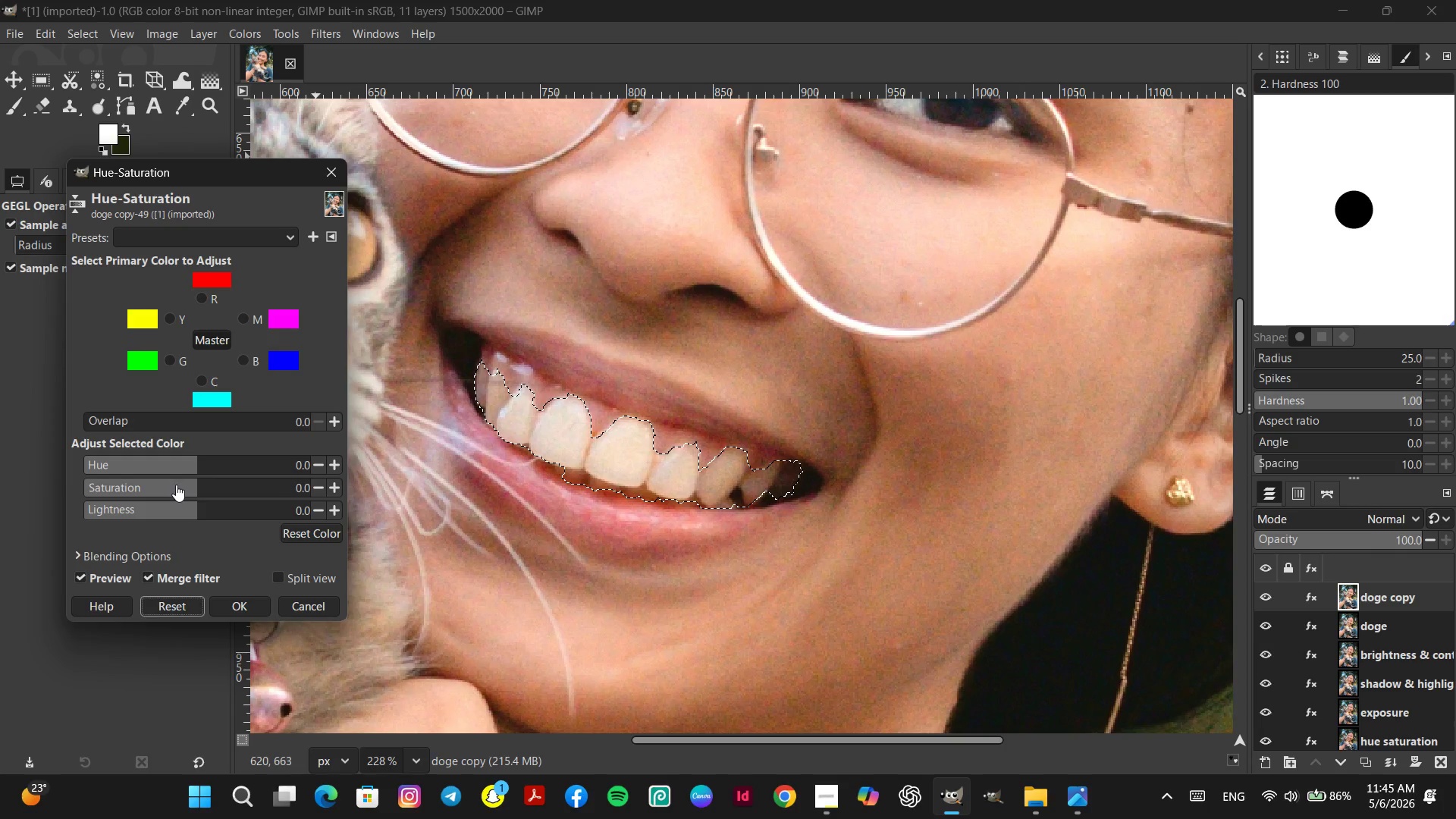 
left_click([176, 485])
 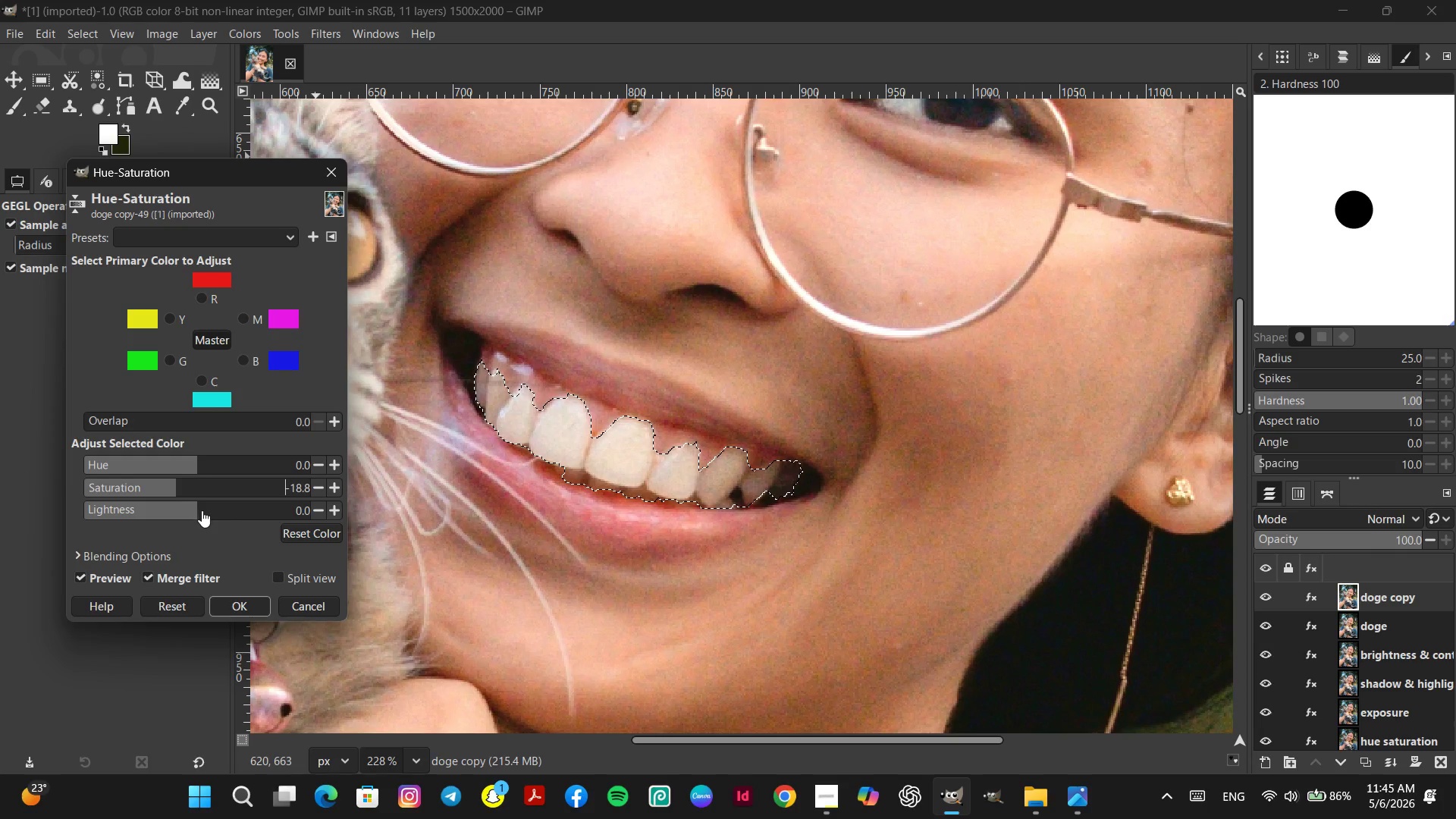 
left_click([206, 511])
 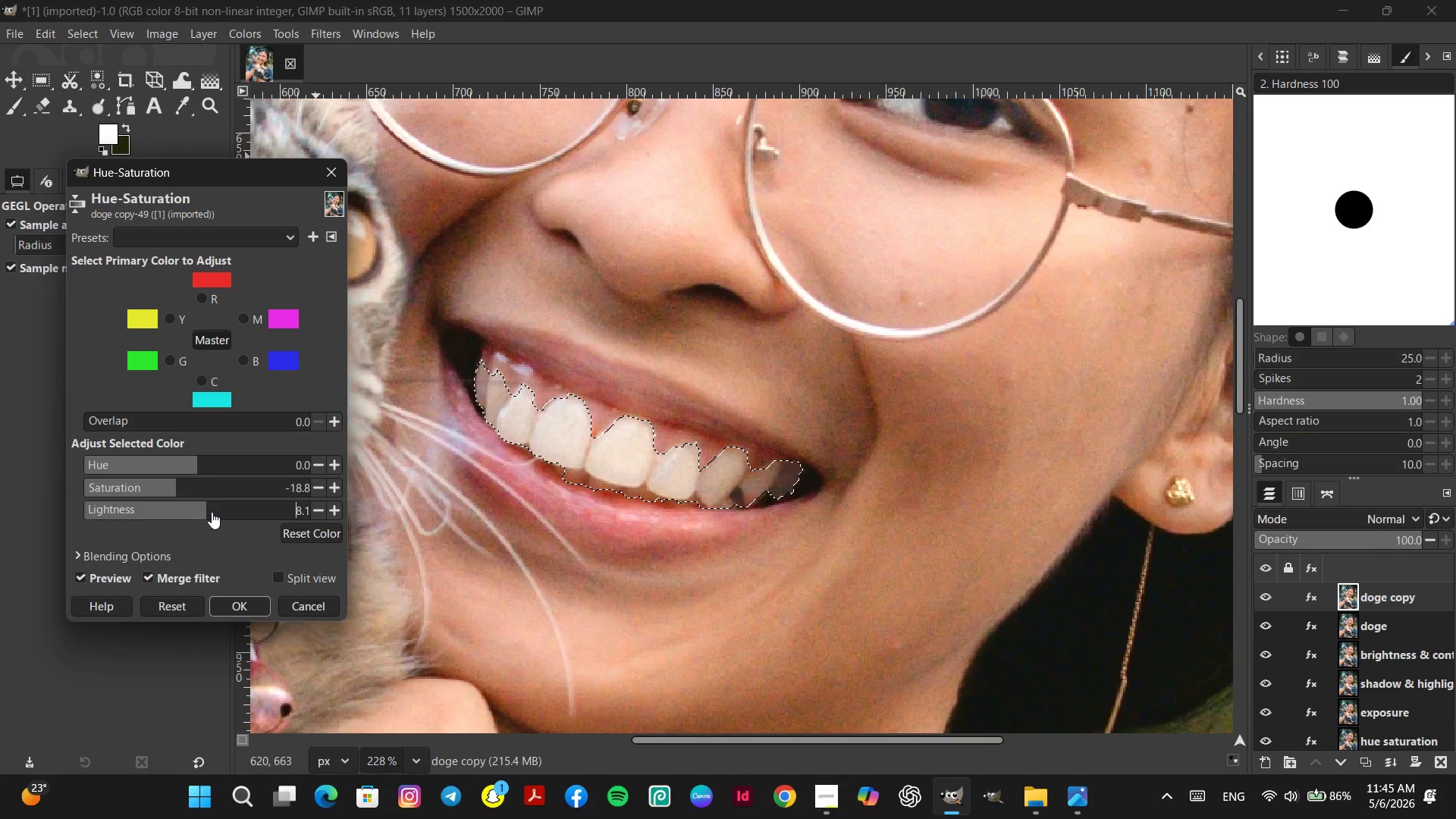 
left_click([214, 511])
 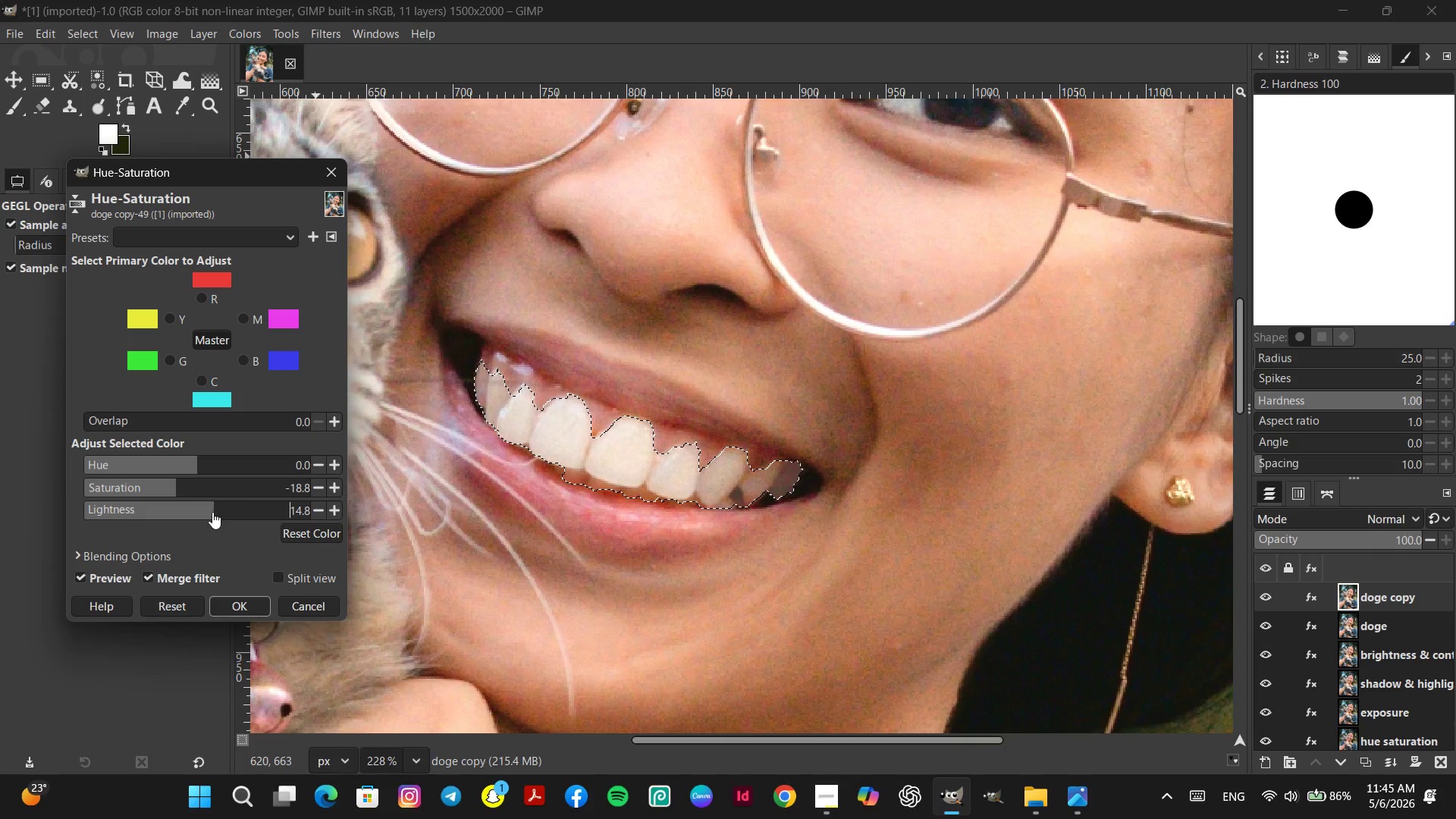 
left_click([202, 513])
 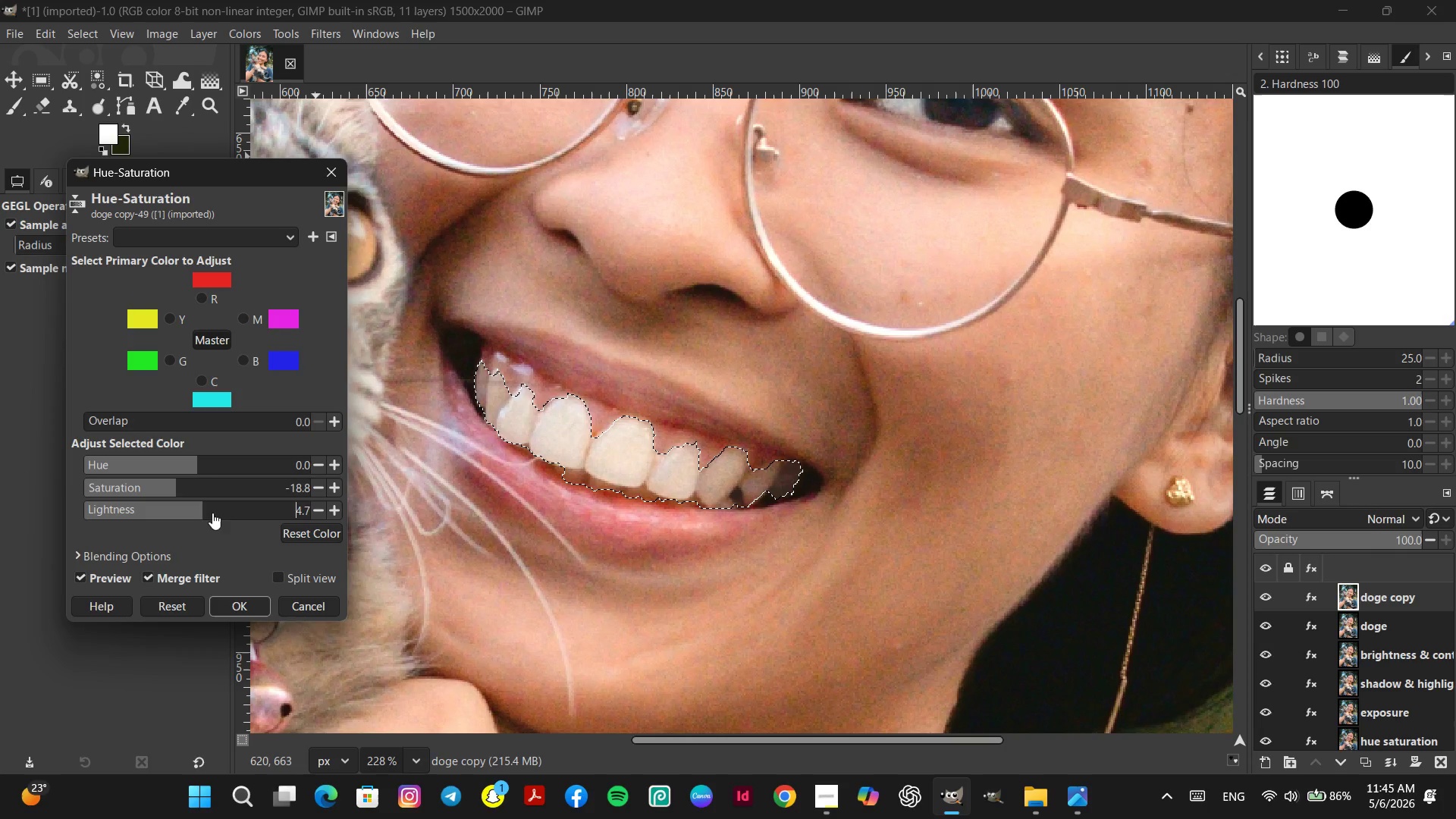 
left_click([212, 513])
 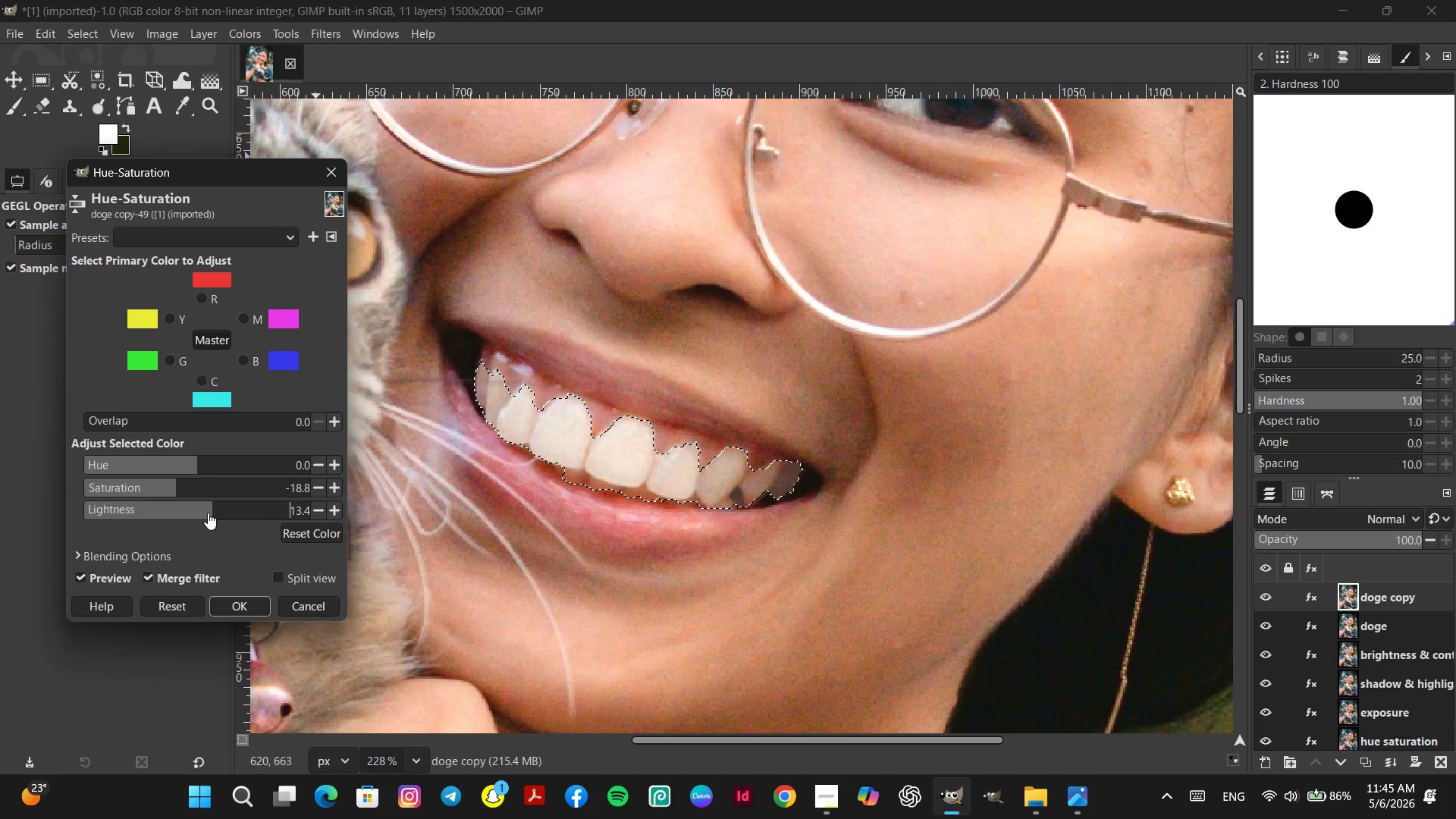 
left_click([208, 513])
 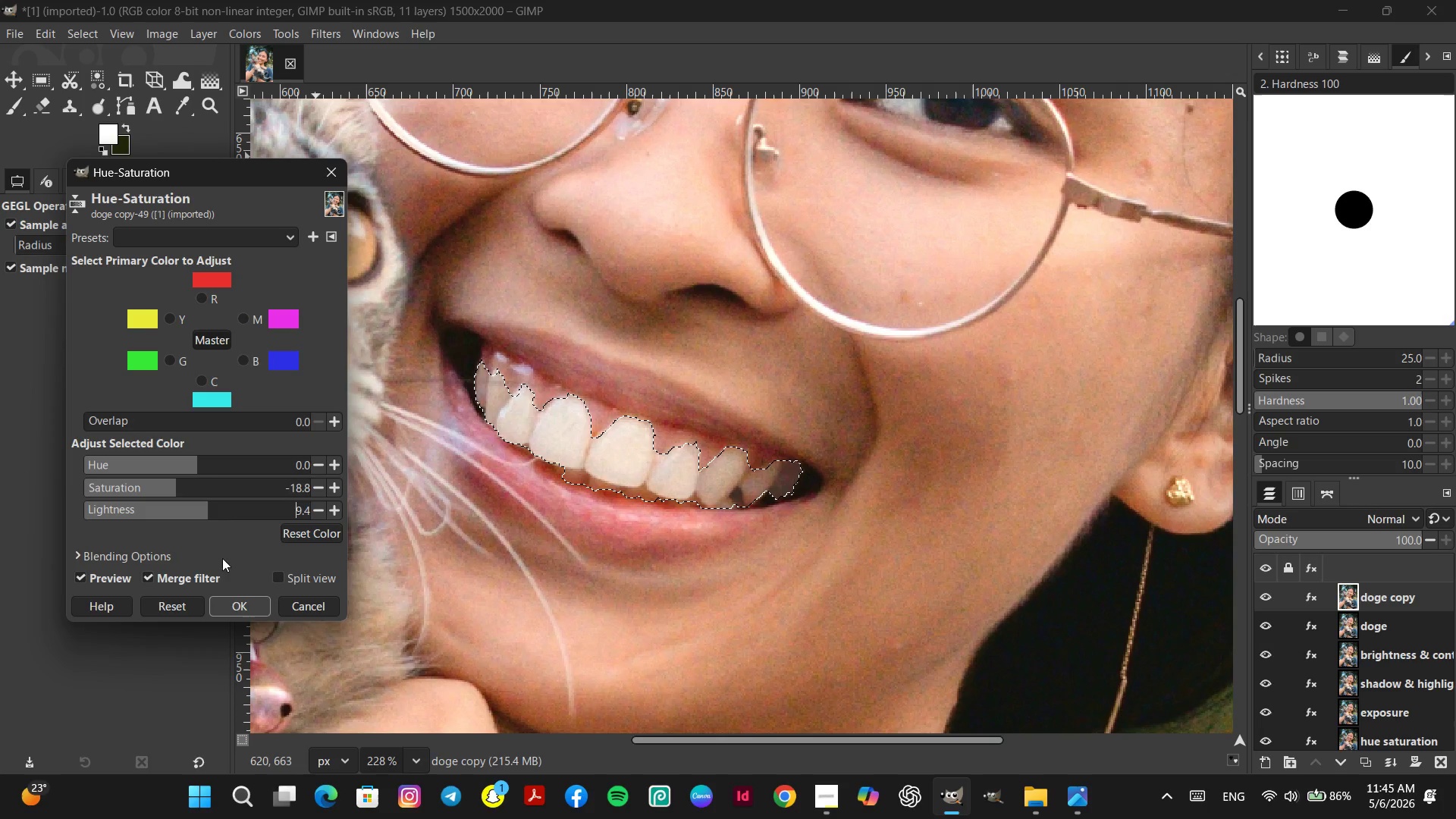 
wait(5.56)
 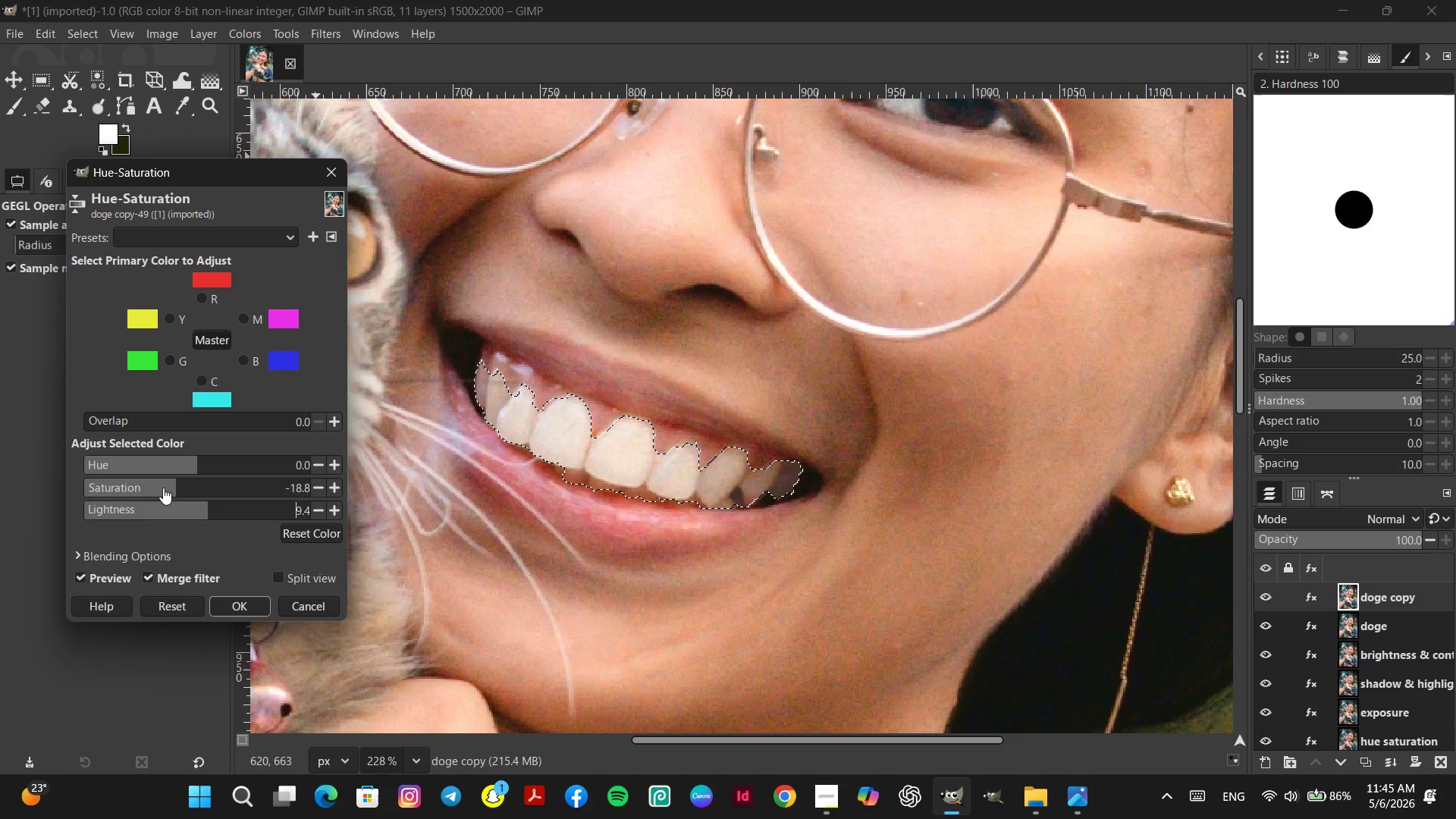 
left_click([276, 577])
 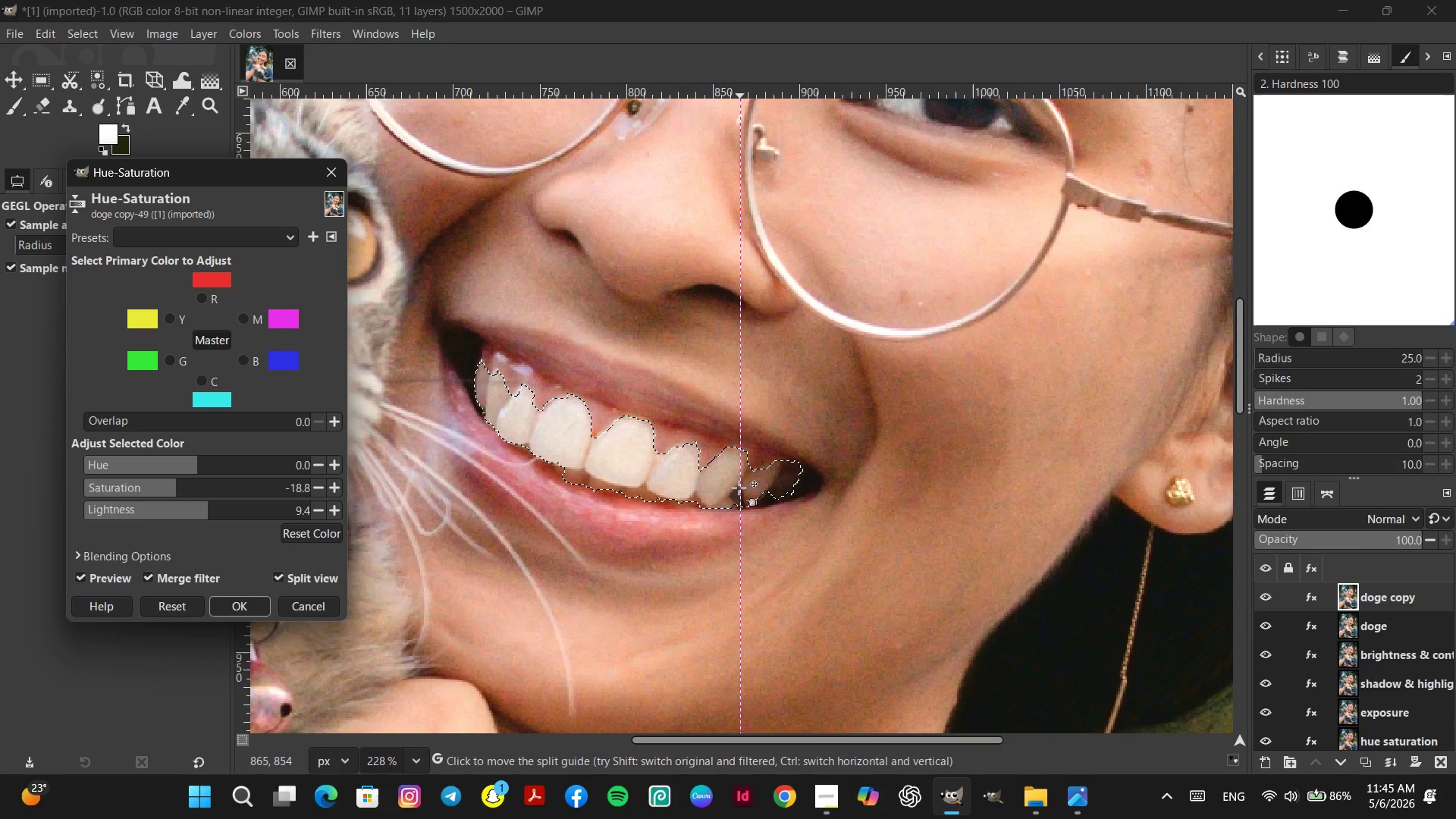 
left_click_drag(start_coordinate=[737, 488], to_coordinate=[601, 439])
 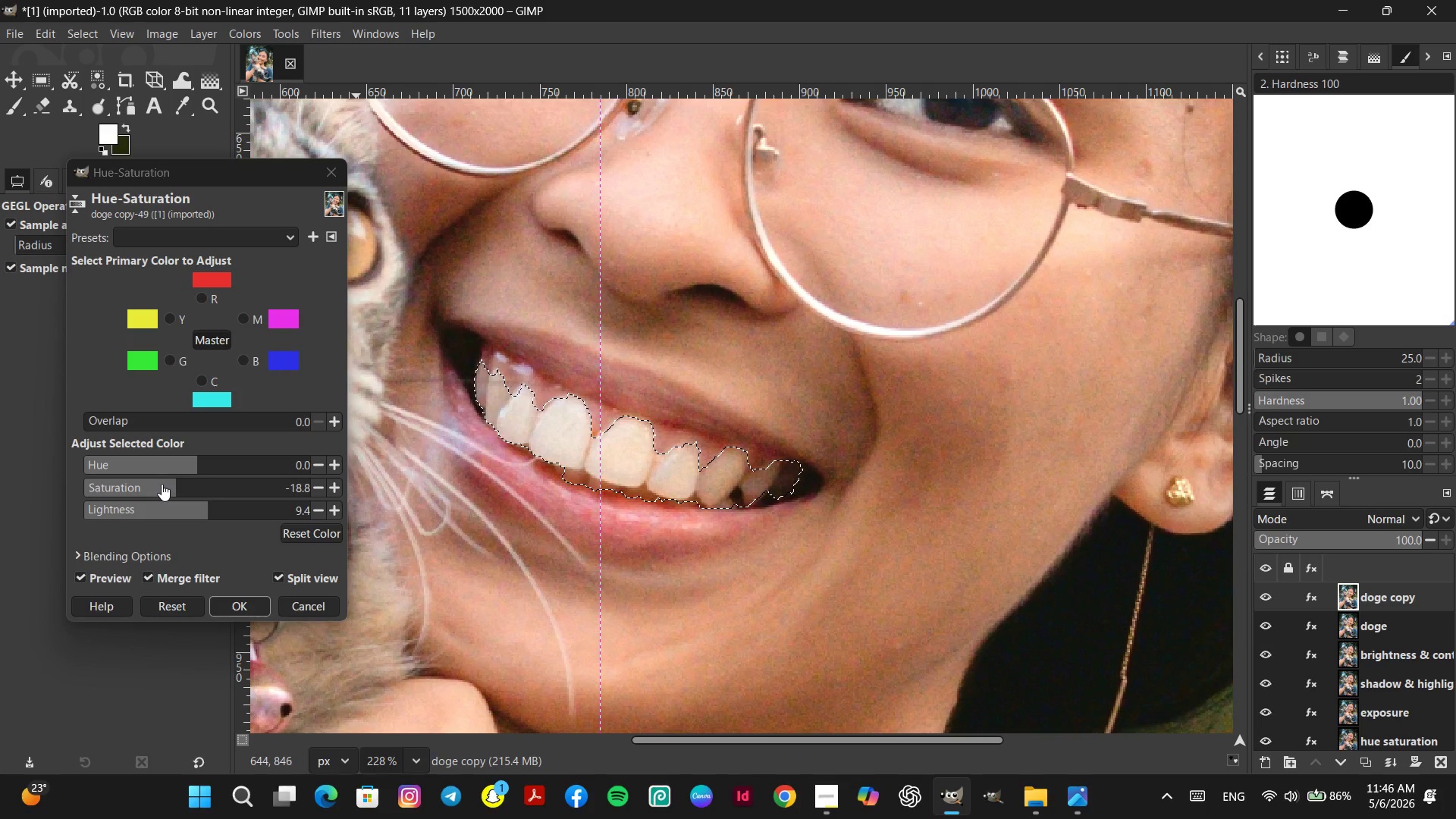 
left_click([162, 484])
 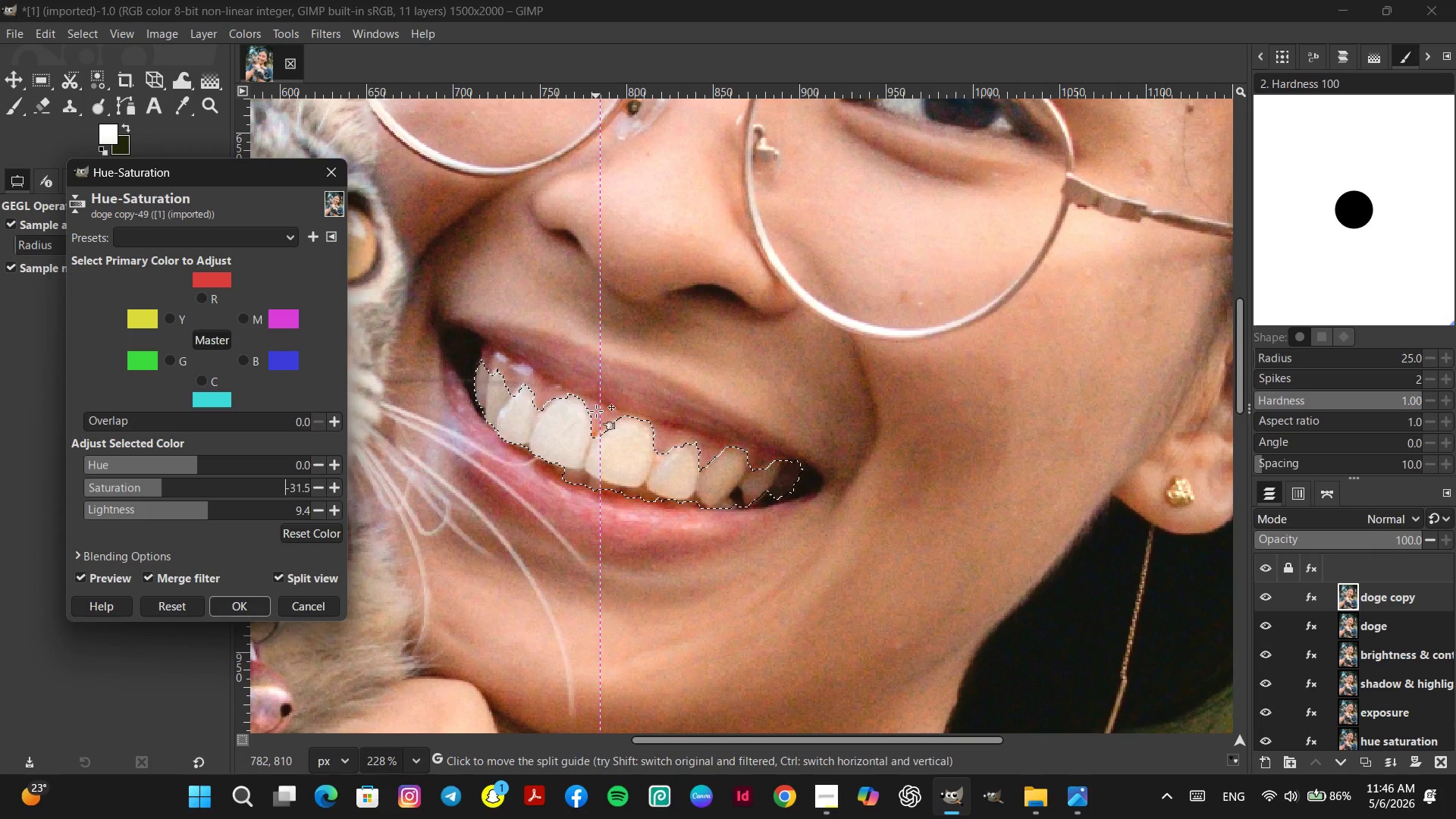 
left_click_drag(start_coordinate=[593, 412], to_coordinate=[814, 444])
 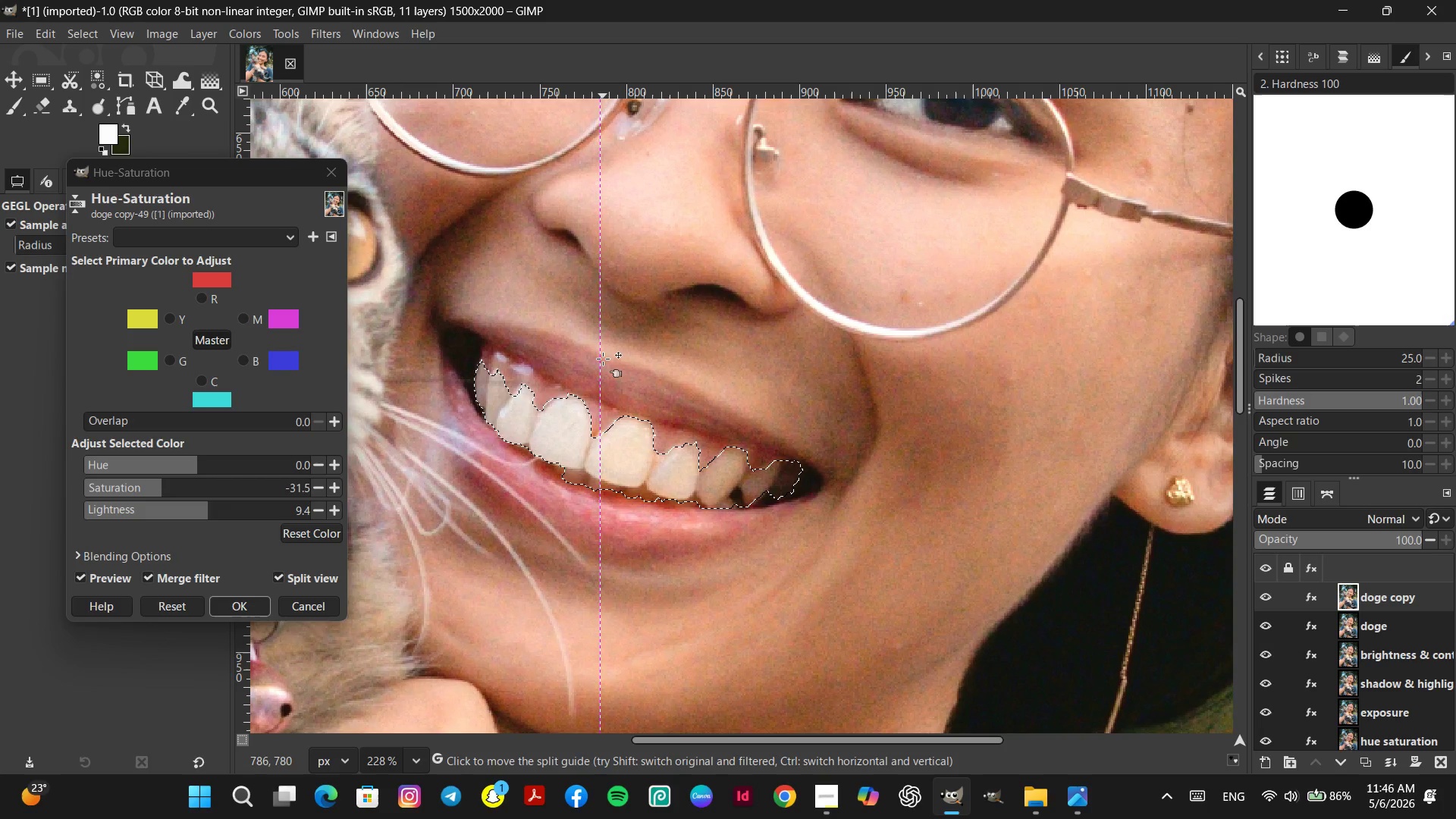 
left_click_drag(start_coordinate=[603, 359], to_coordinate=[592, 447])
 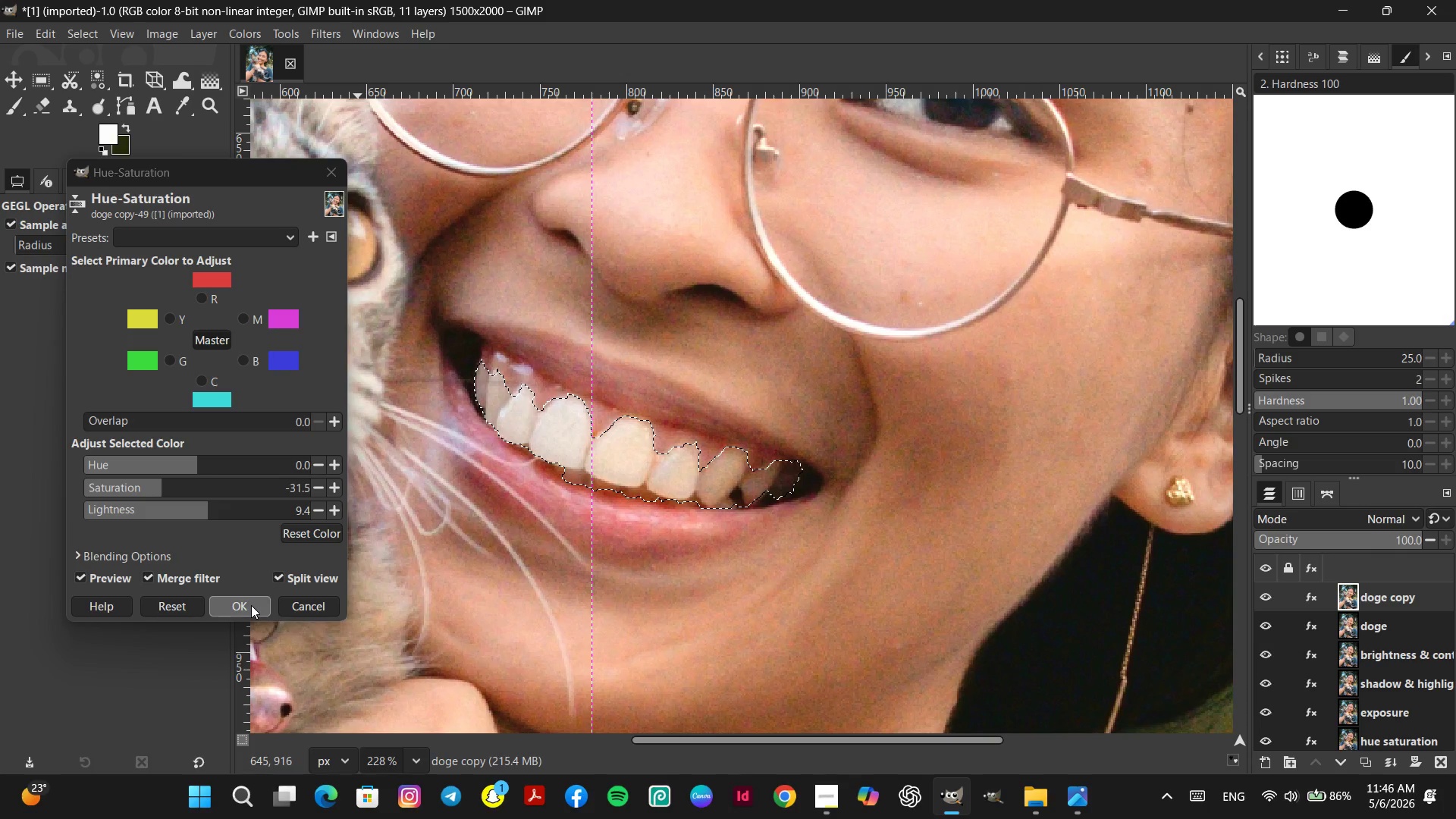 
left_click([251, 605])
 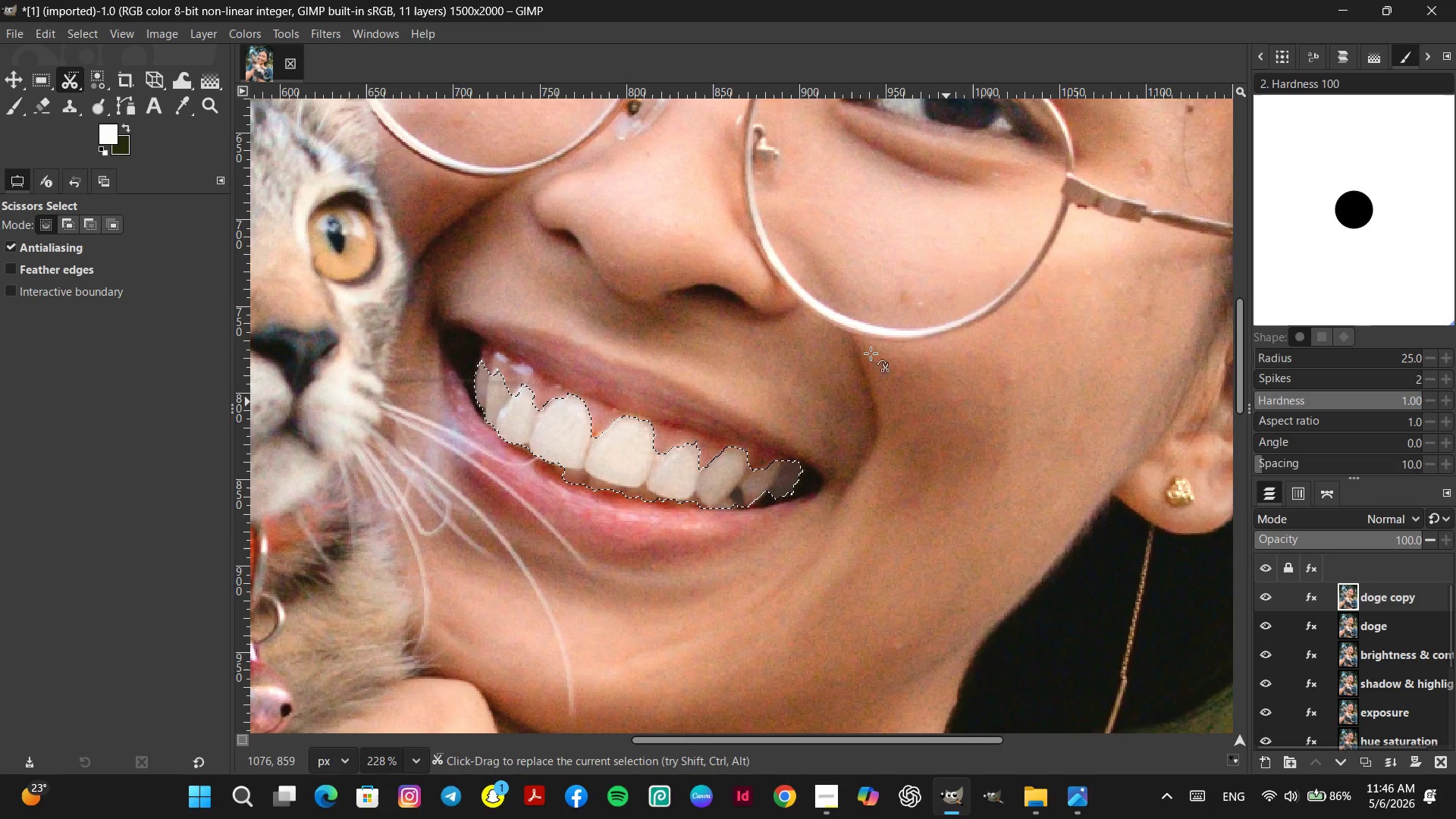 
left_click([246, 32])
 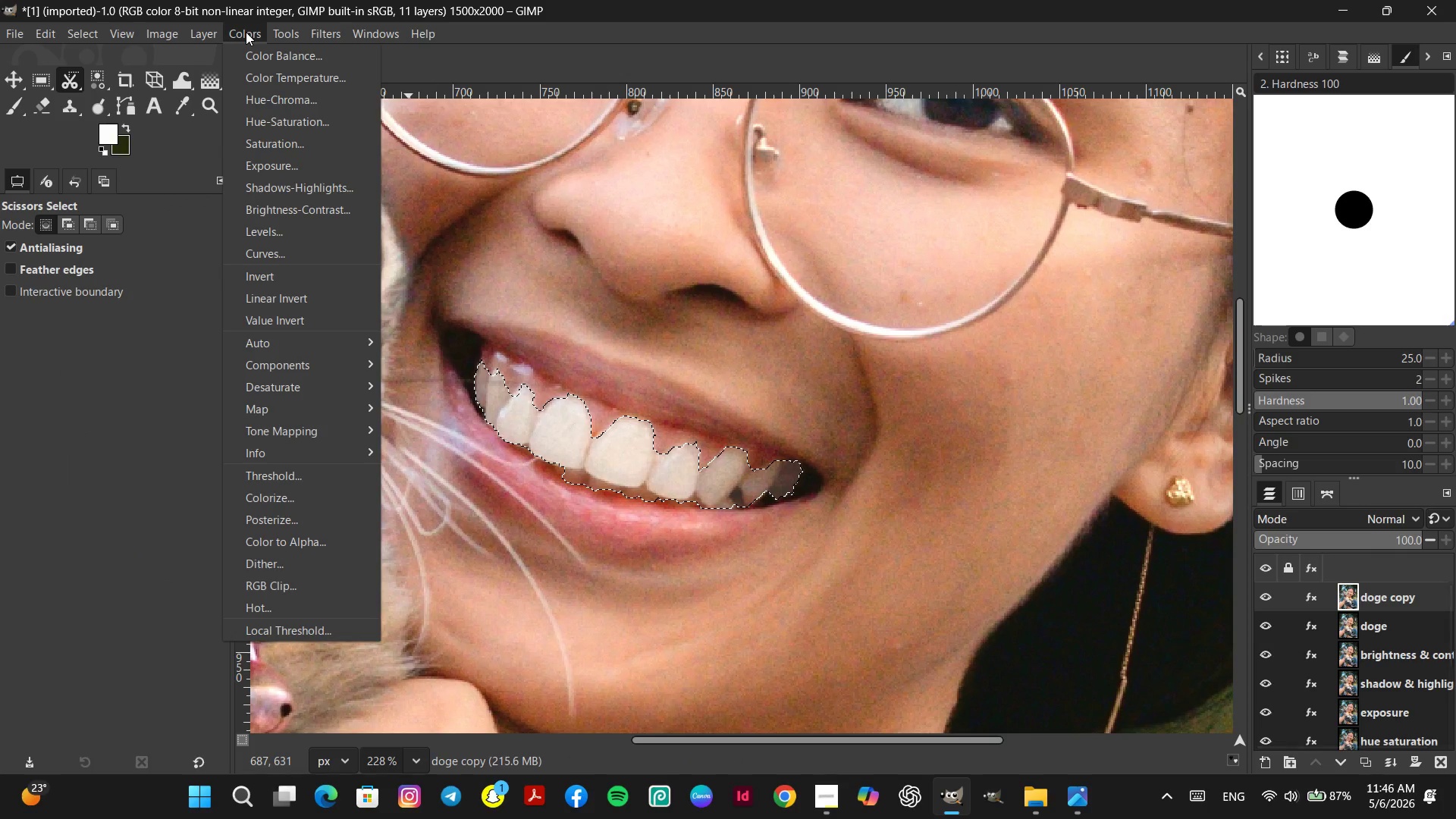 
mouse_move([264, 64])
 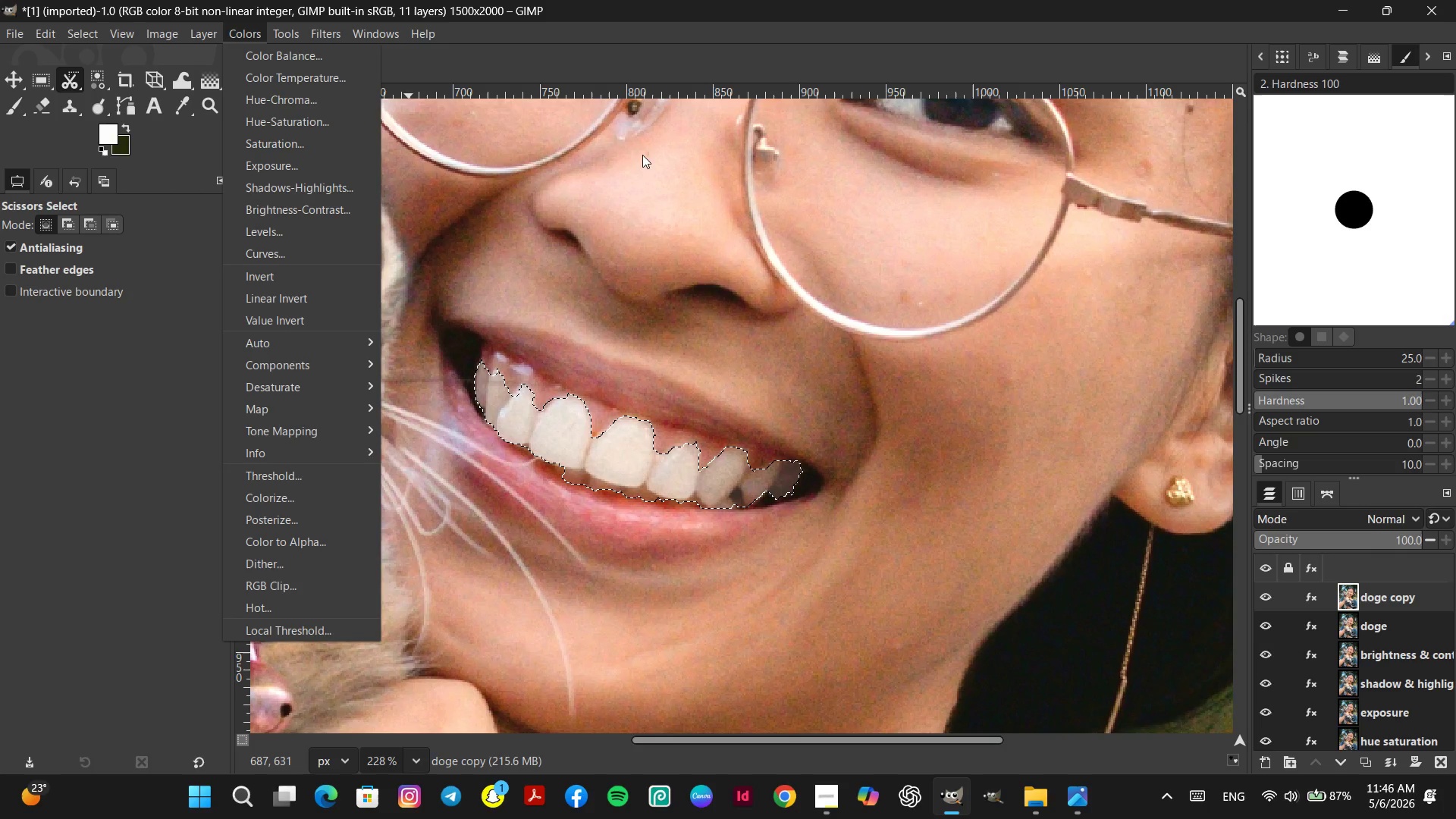 
wait(6.92)
 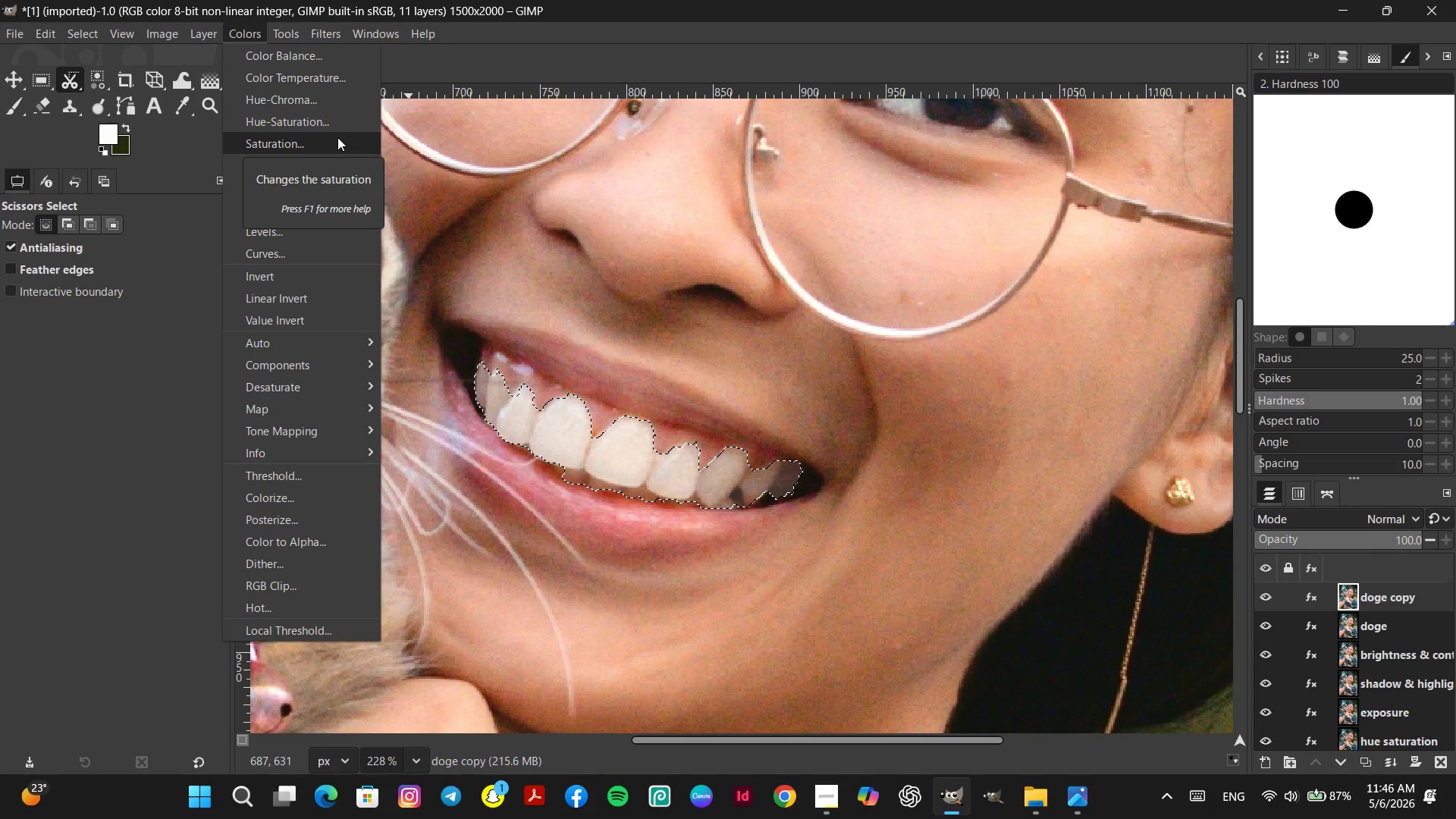 
right_click([1389, 598])
 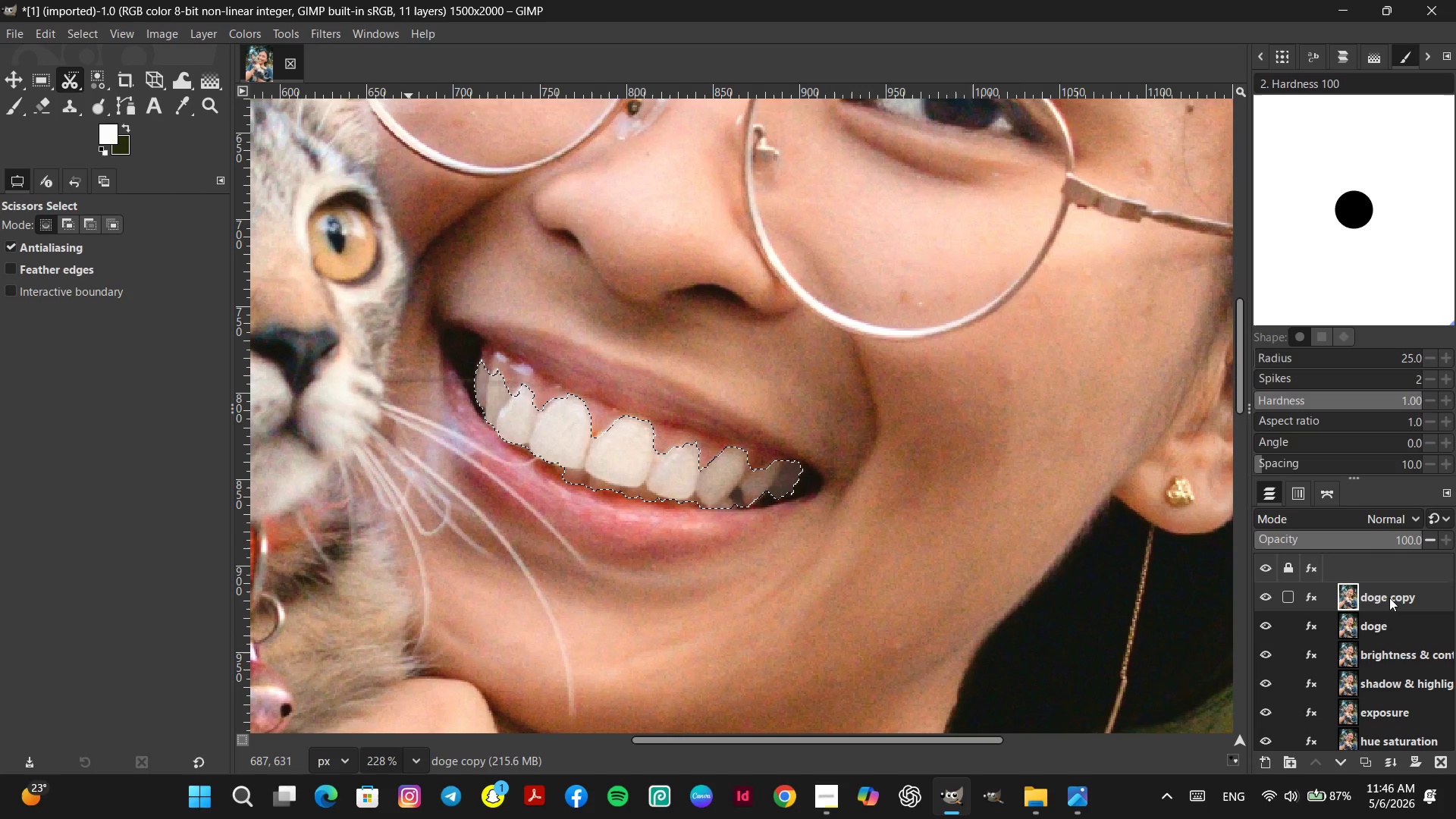 
right_click([1389, 598])
 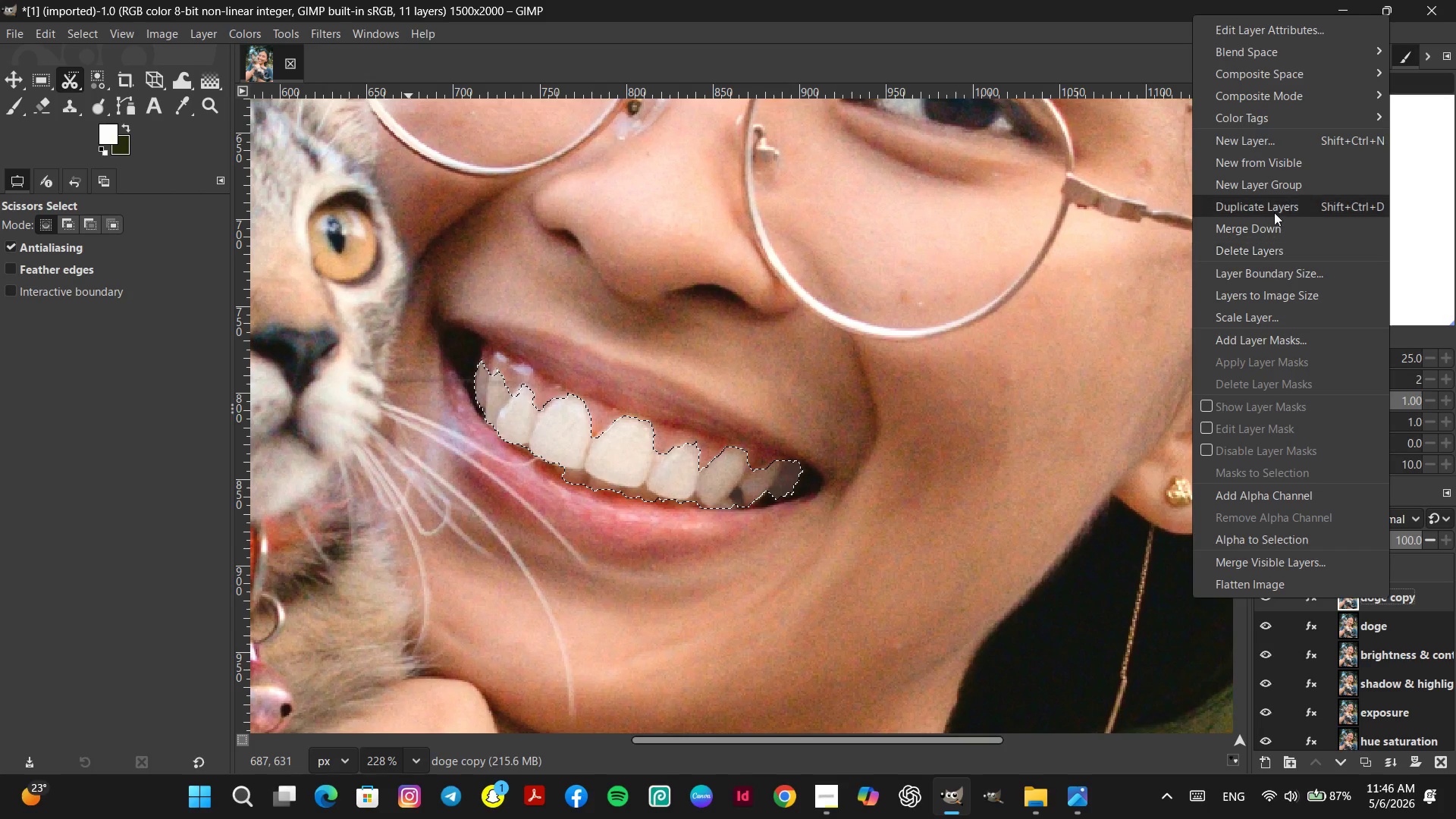 
left_click([1272, 201])
 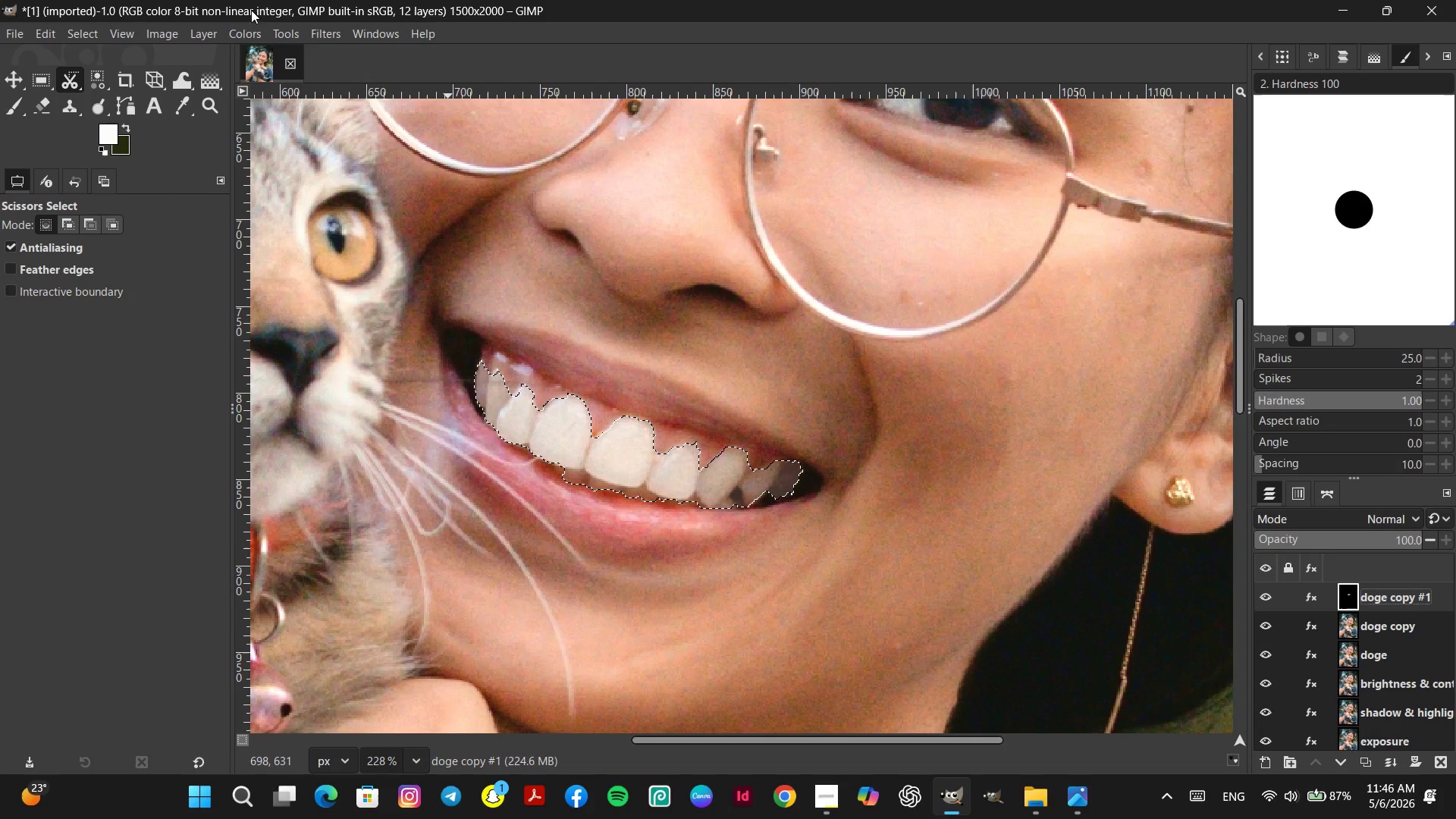 
left_click([246, 30])
 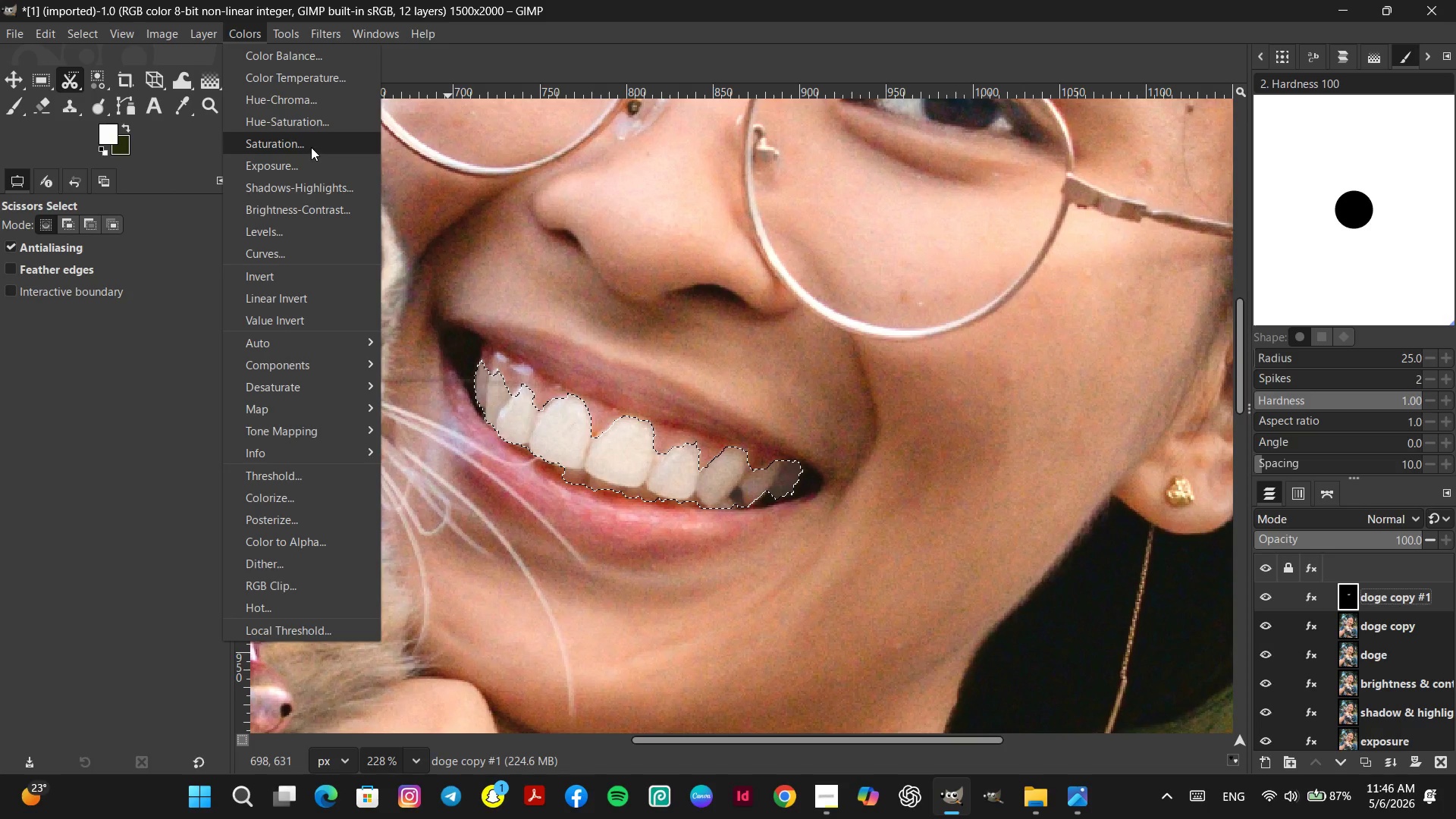 
left_click([311, 147])
 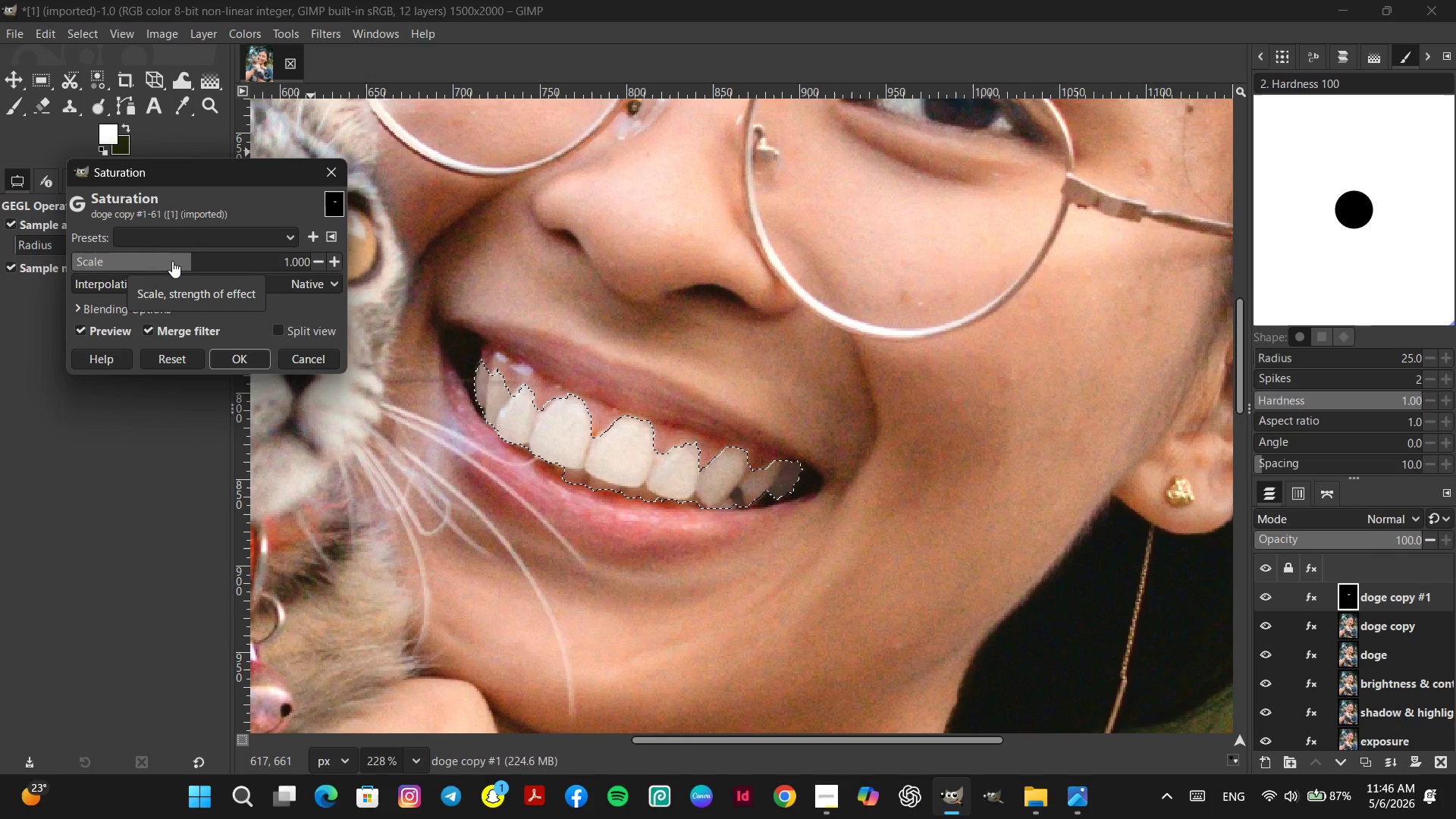 
left_click([172, 261])
 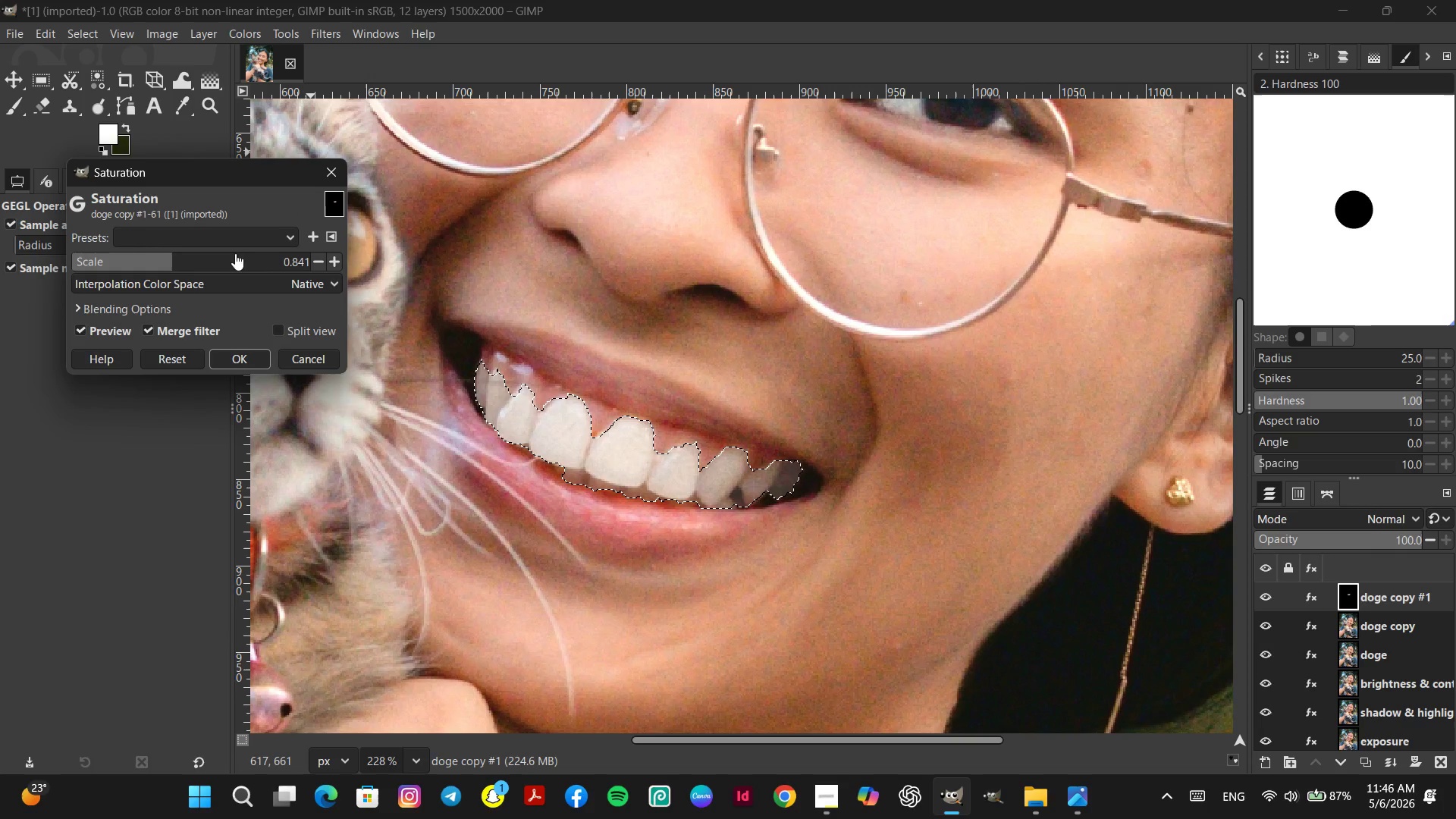 
left_click([251, 256])
 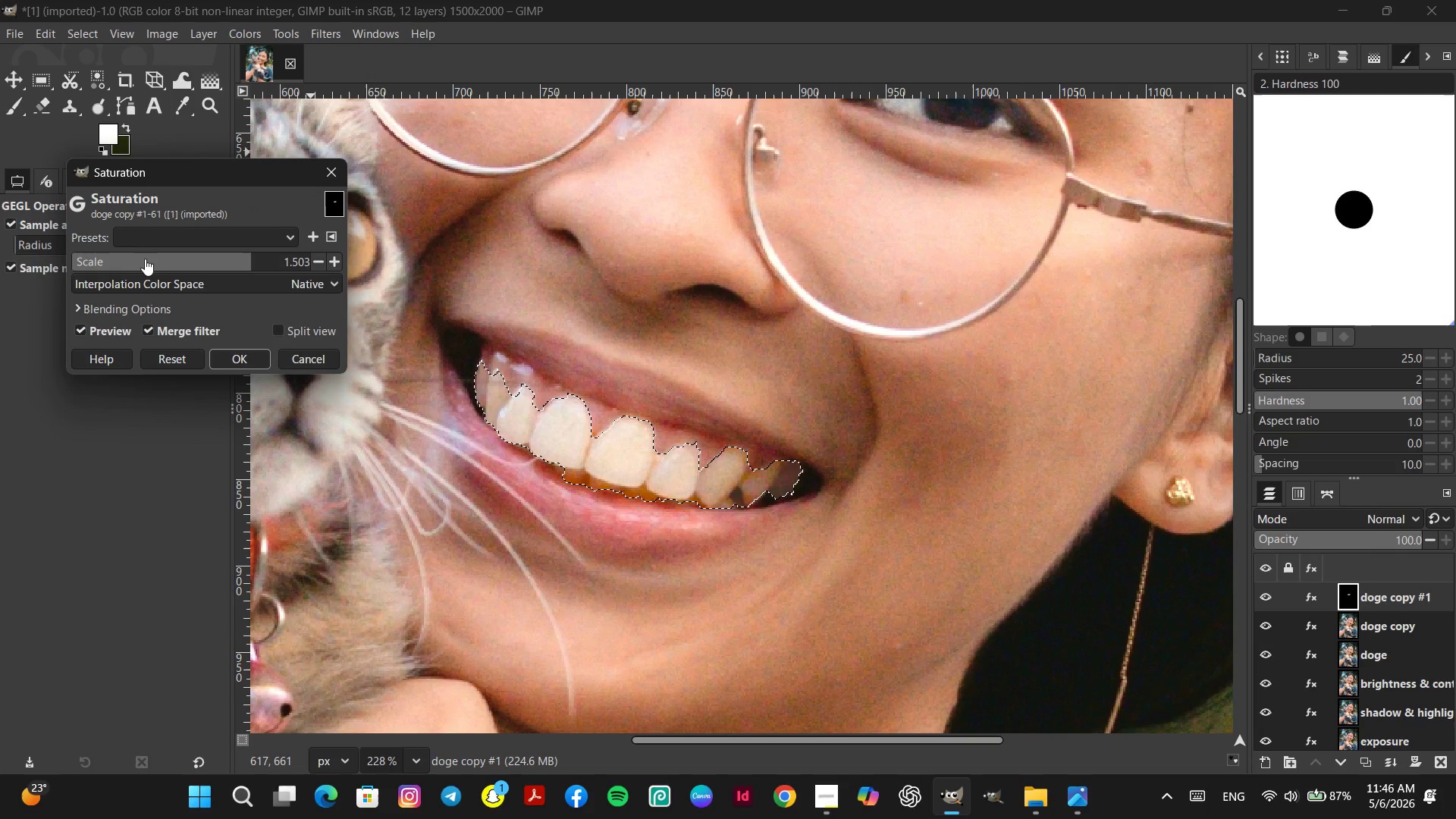 
left_click([139, 260])
 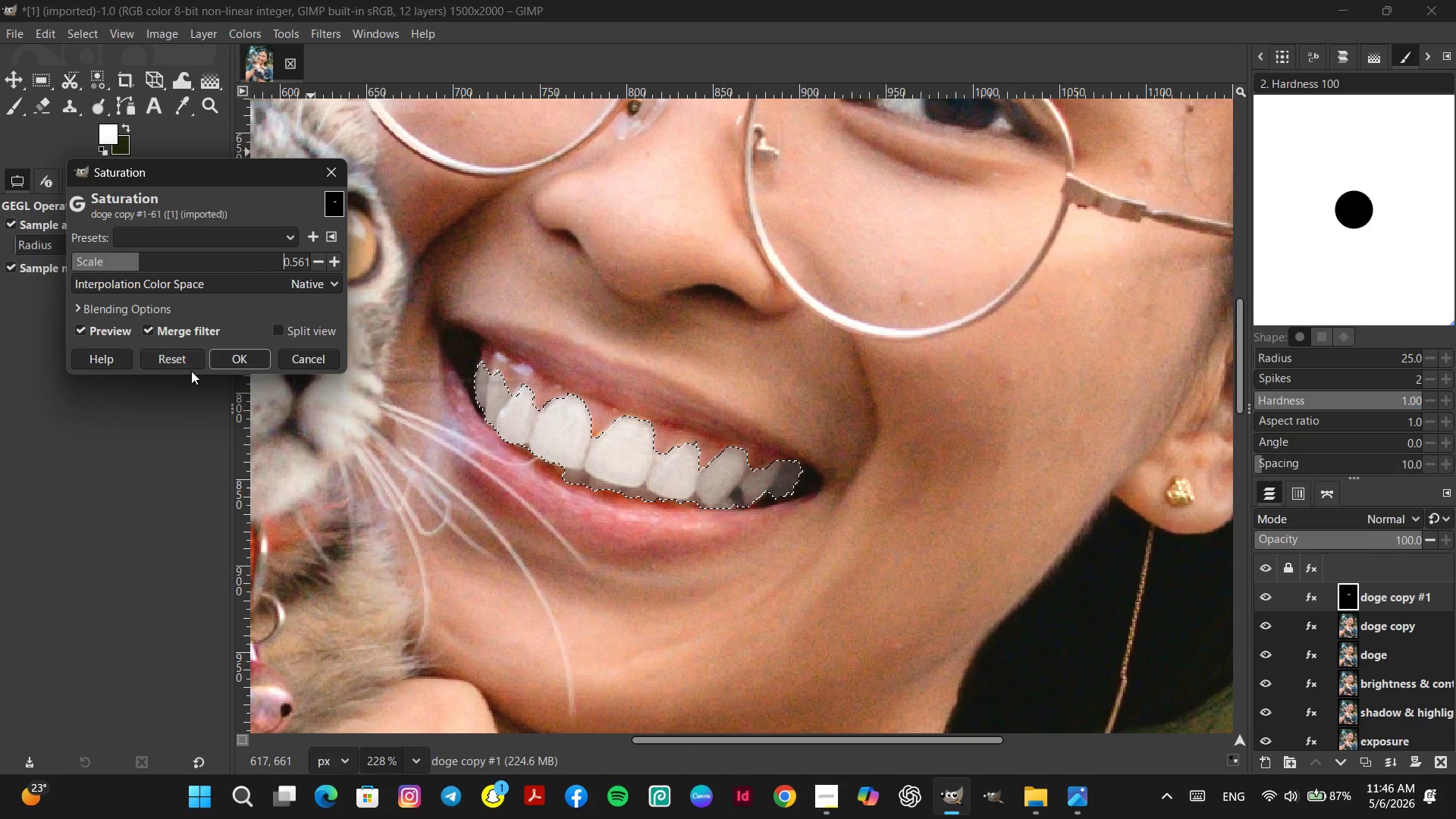 
left_click([184, 359])
 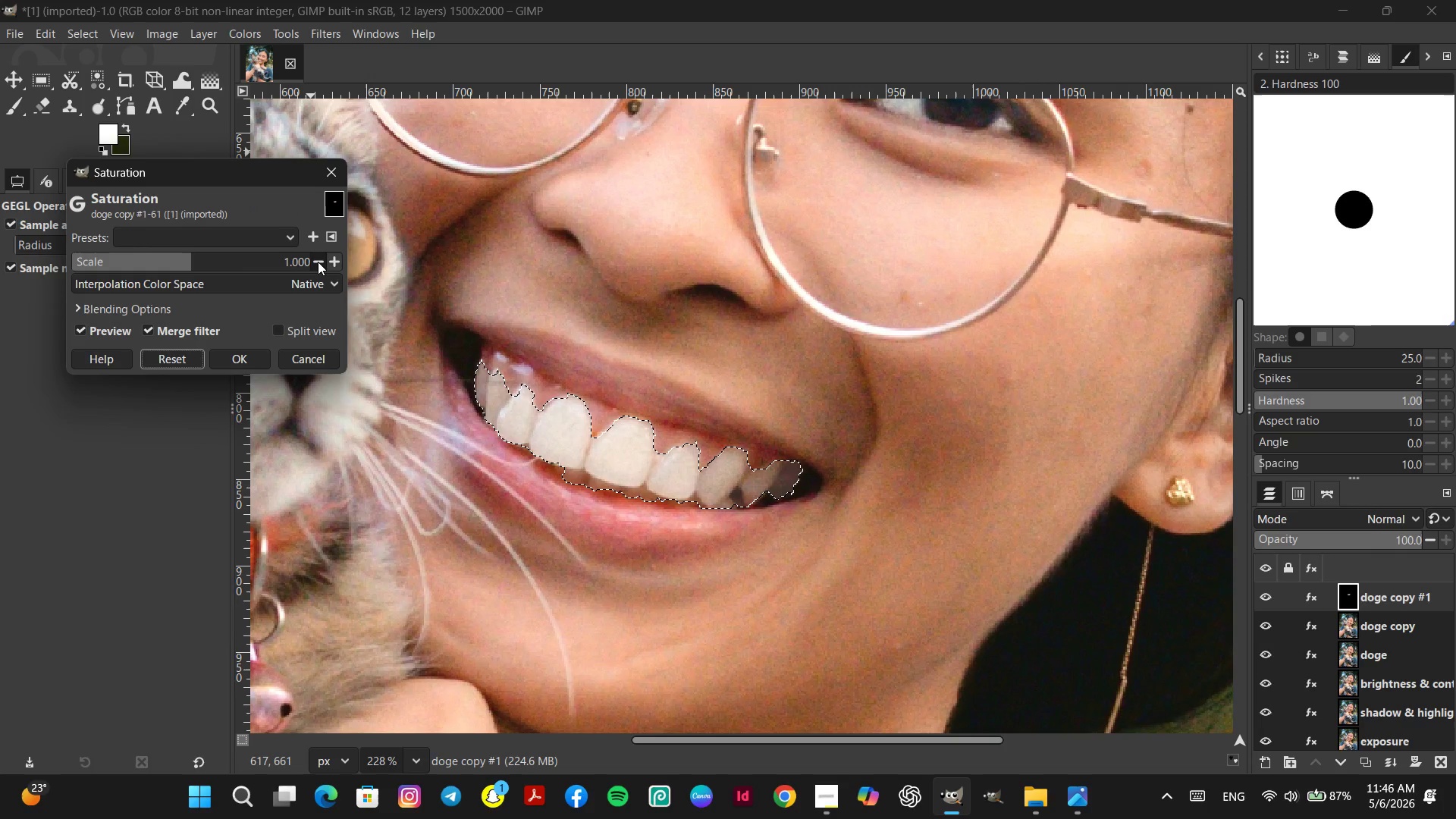 
double_click([318, 262])
 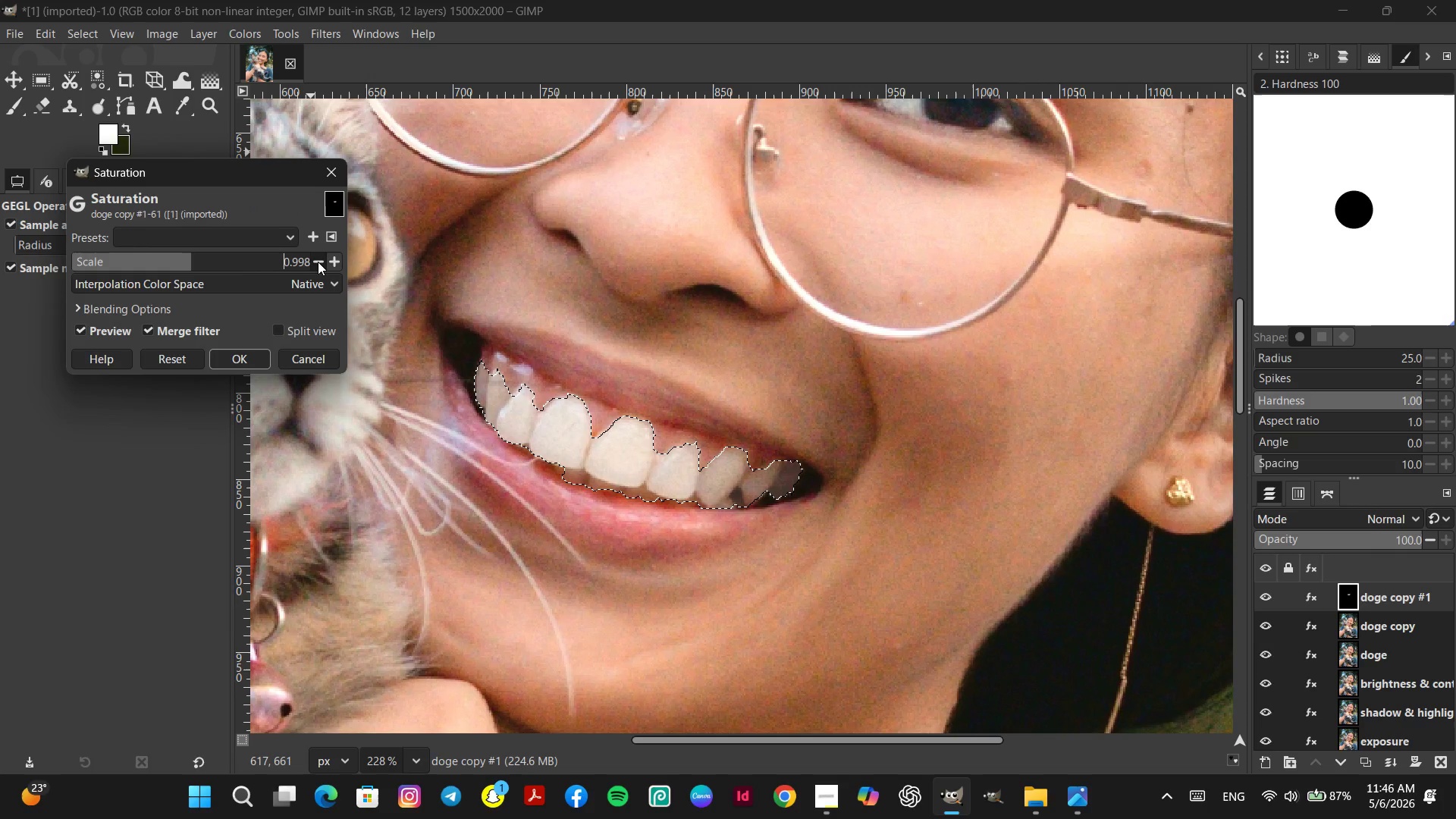 
triple_click([318, 262])
 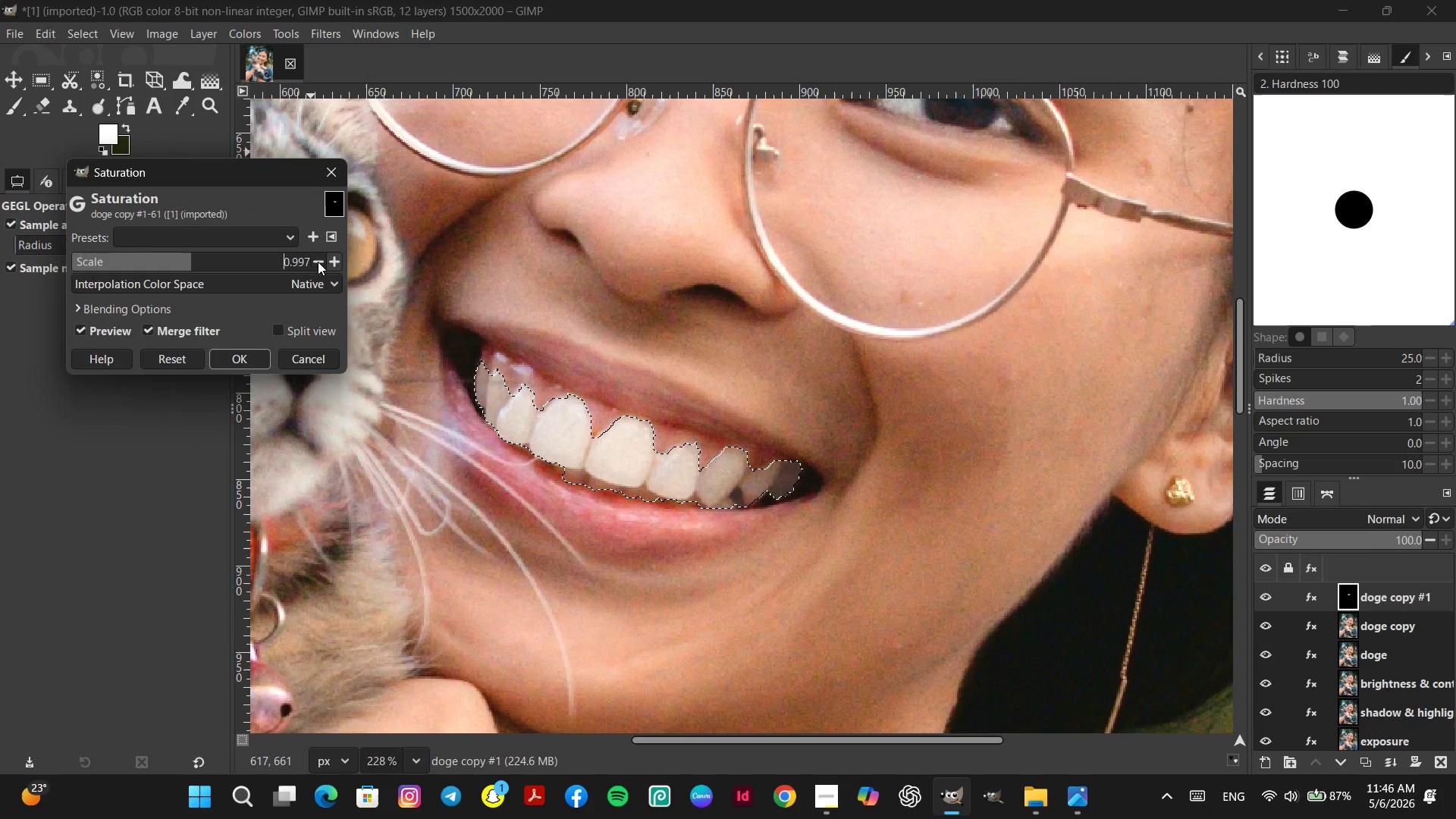 
triple_click([318, 262])
 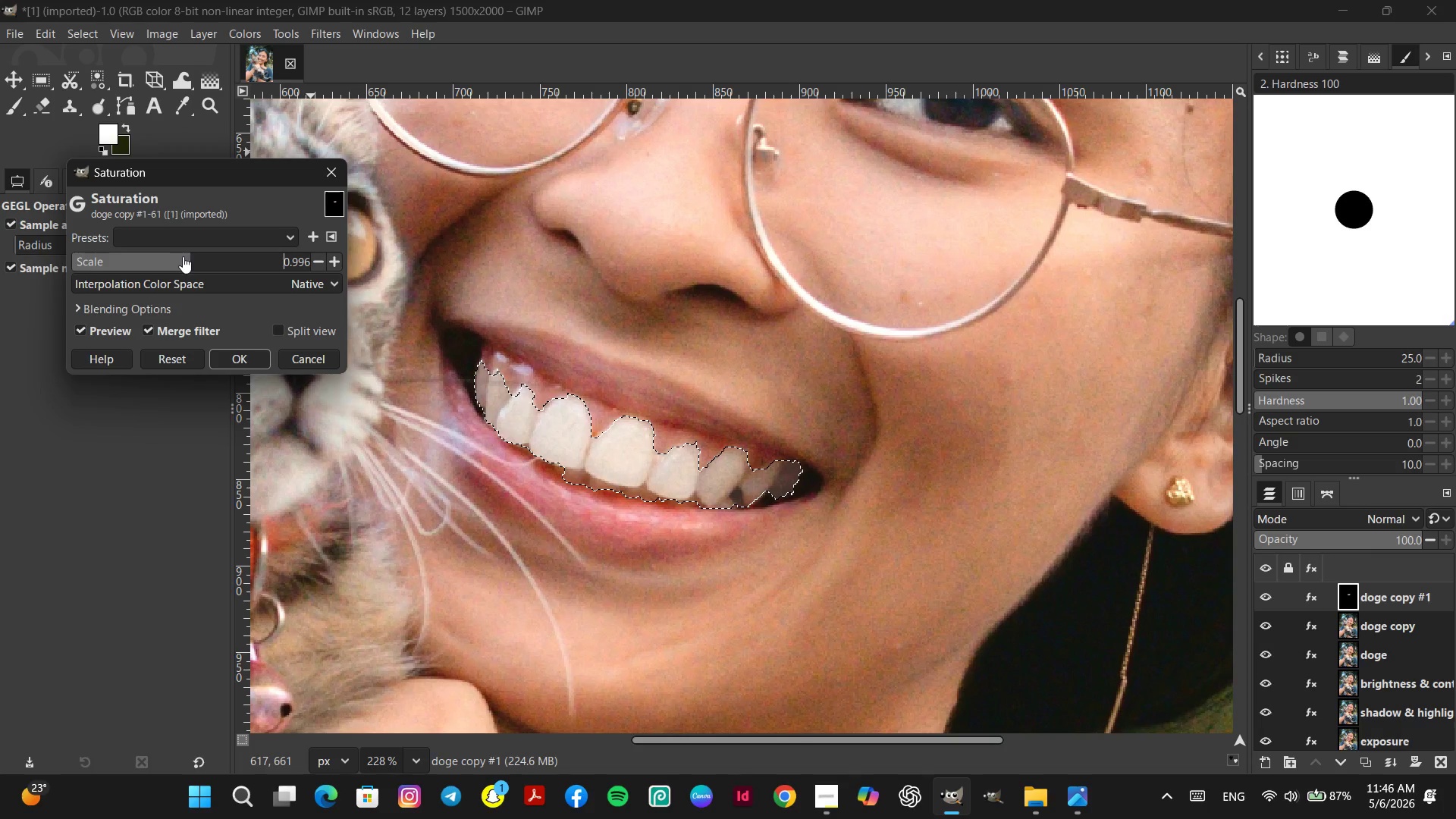 
left_click([180, 256])
 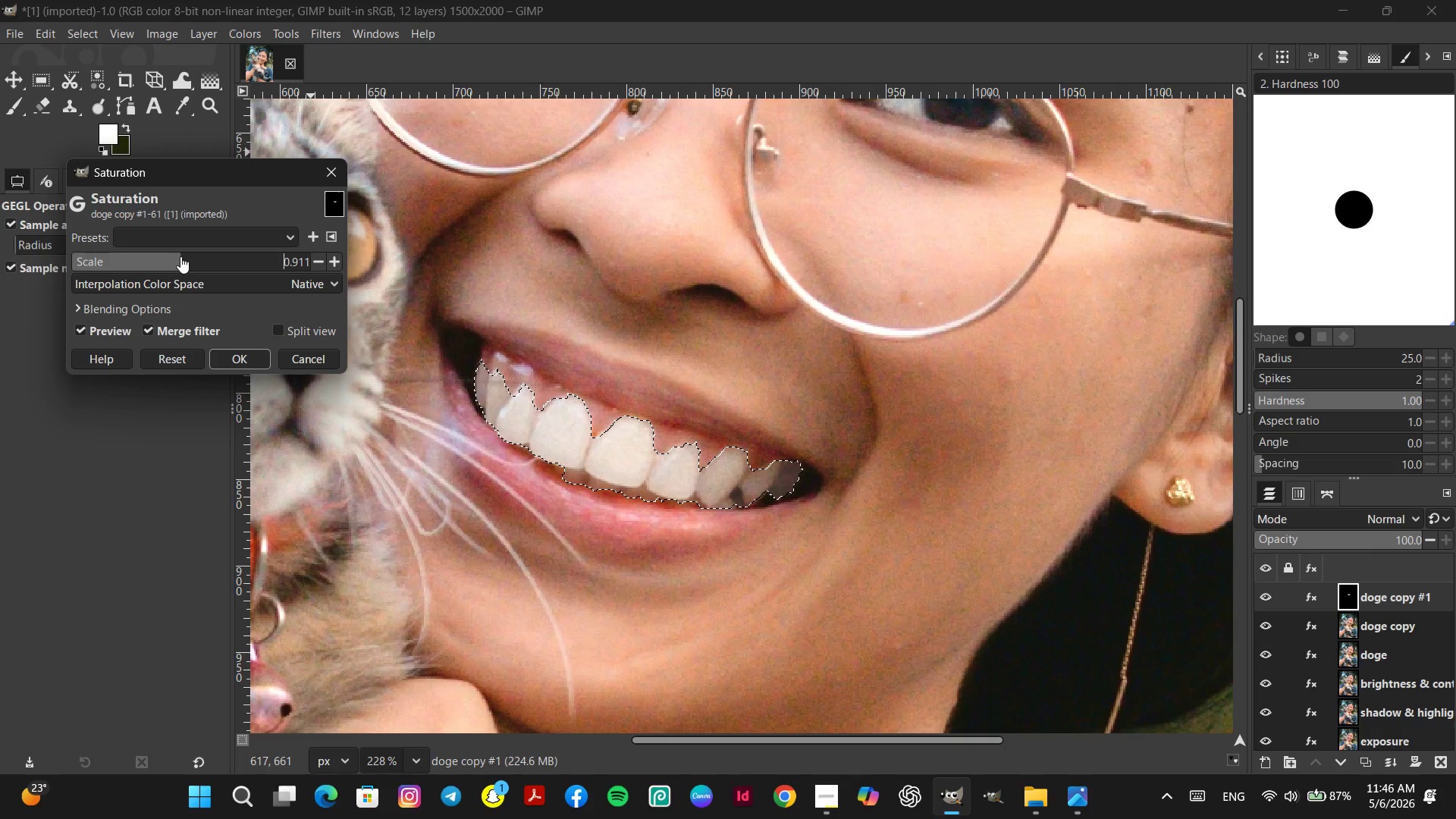 
left_click_drag(start_coordinate=[180, 256], to_coordinate=[163, 256])
 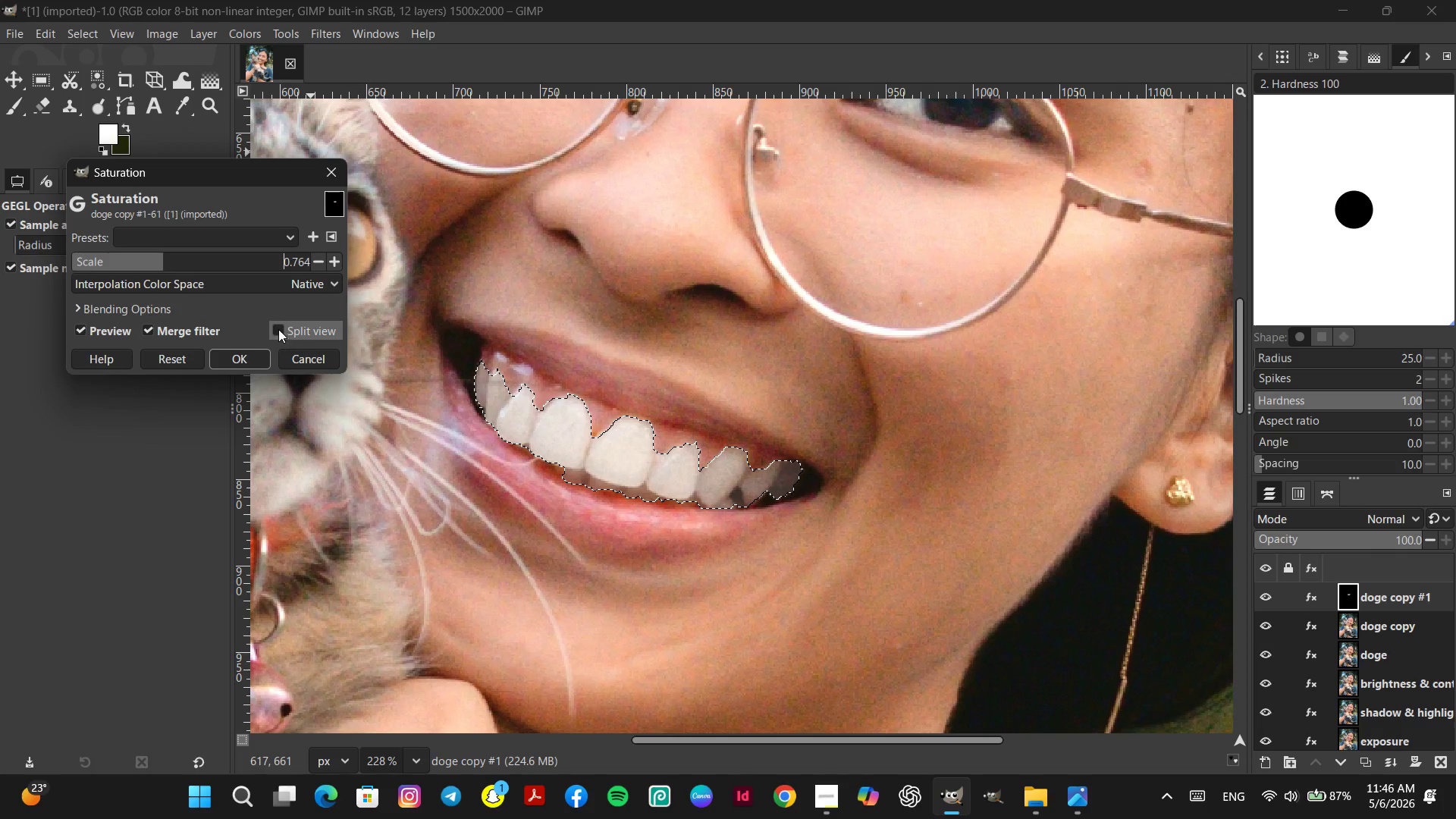 
left_click([276, 328])
 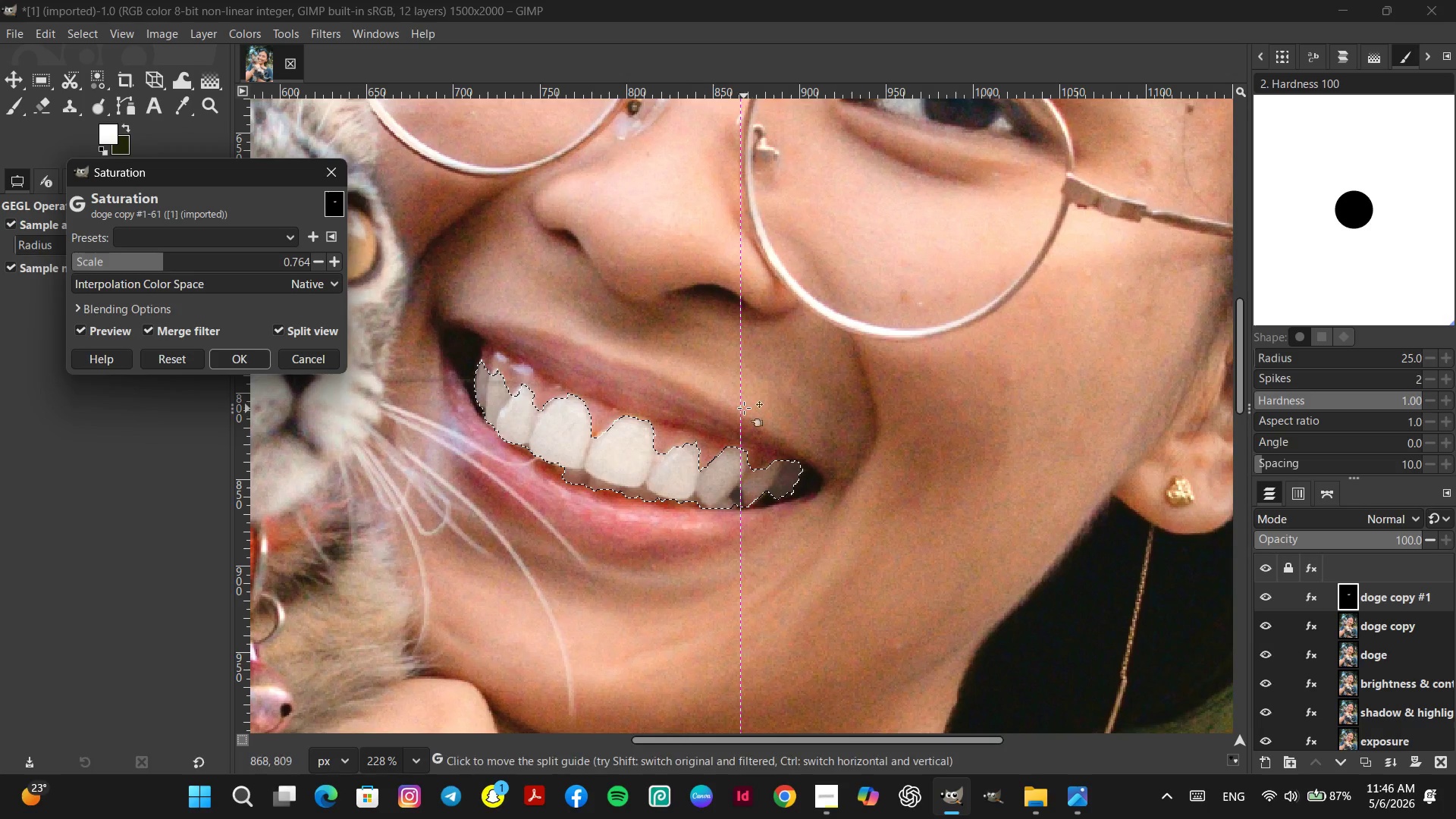 
left_click_drag(start_coordinate=[742, 407], to_coordinate=[868, 460])
 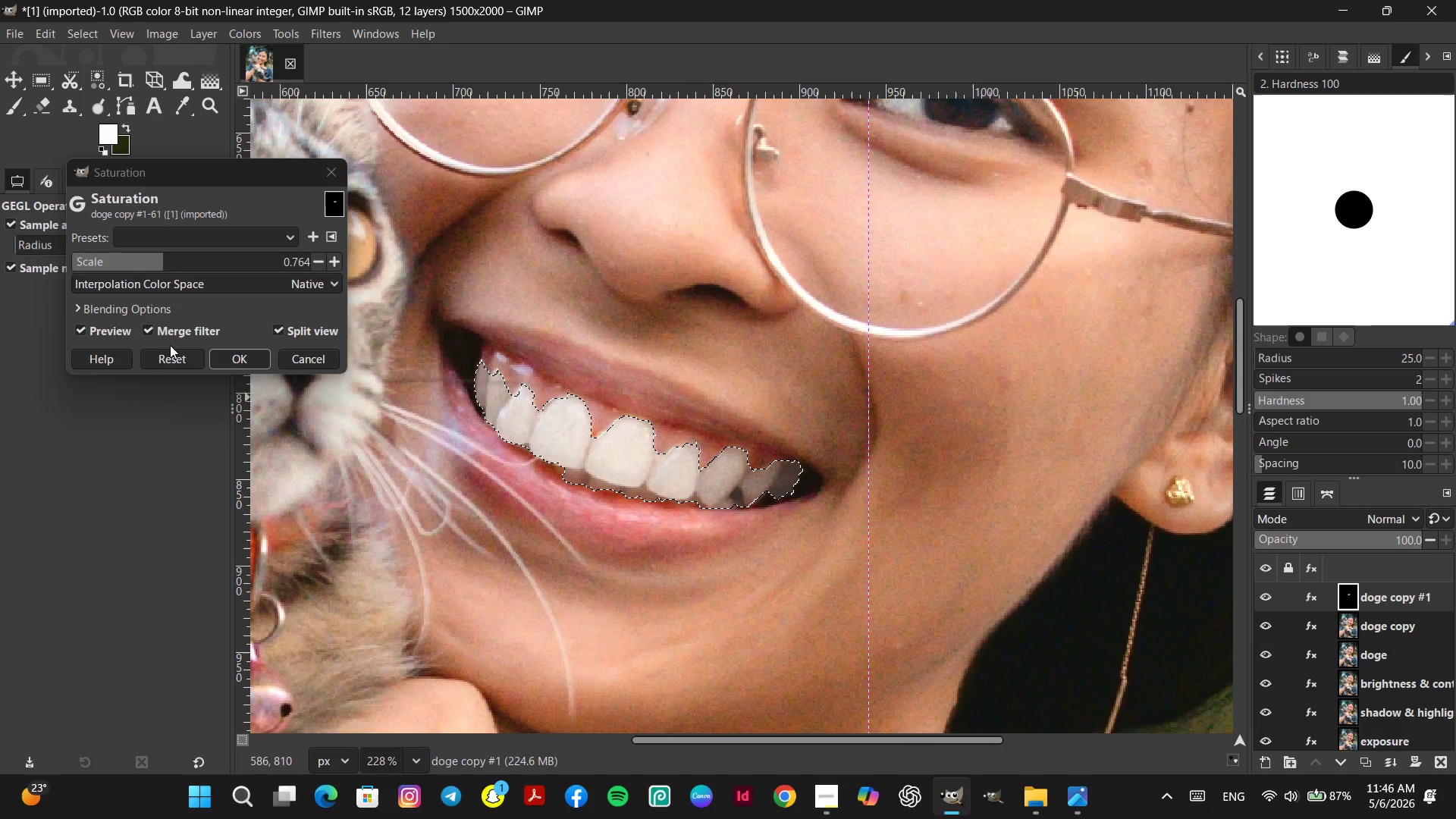 
left_click([173, 359])
 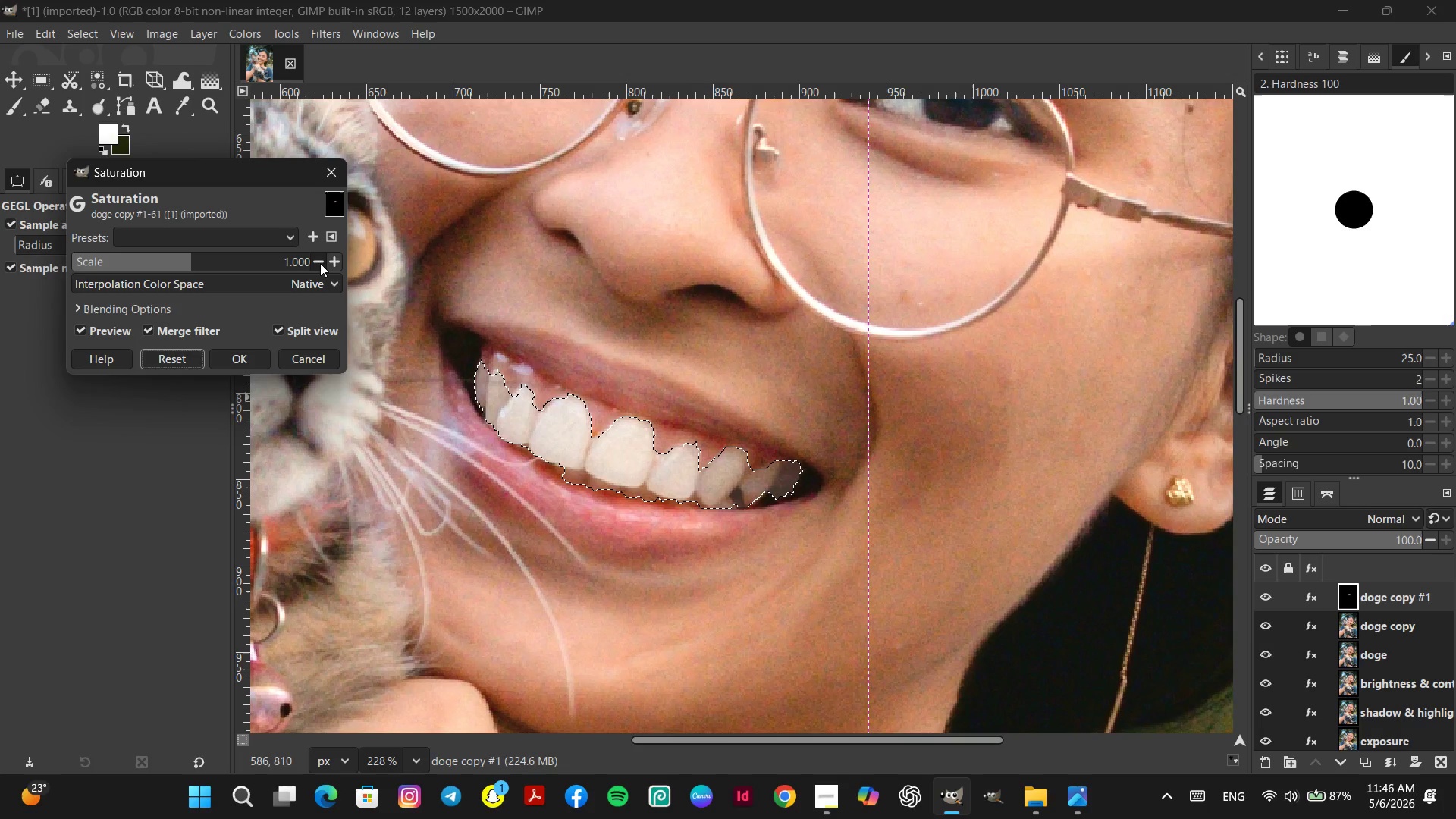 
double_click([320, 262])
 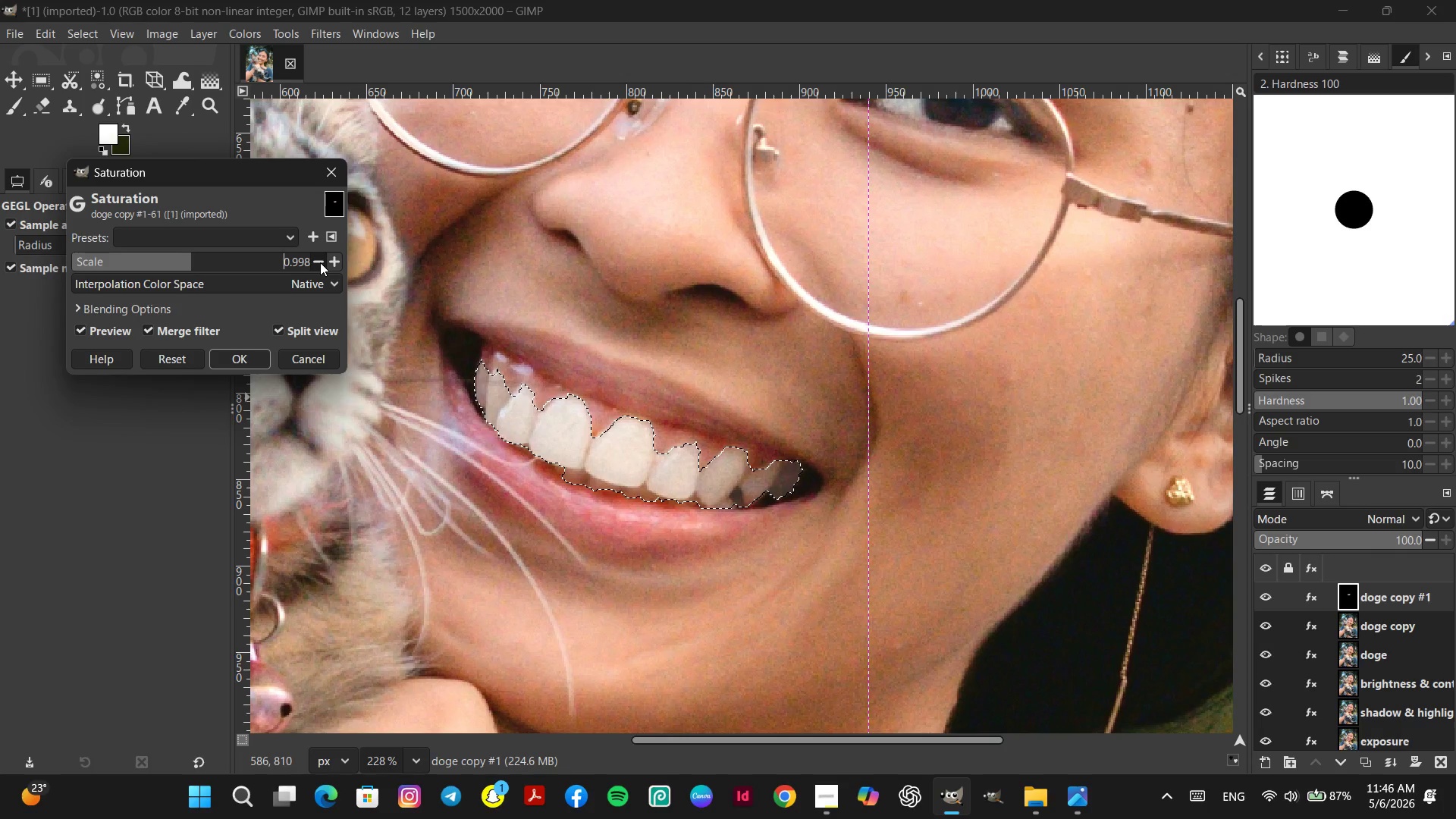 
double_click([320, 262])
 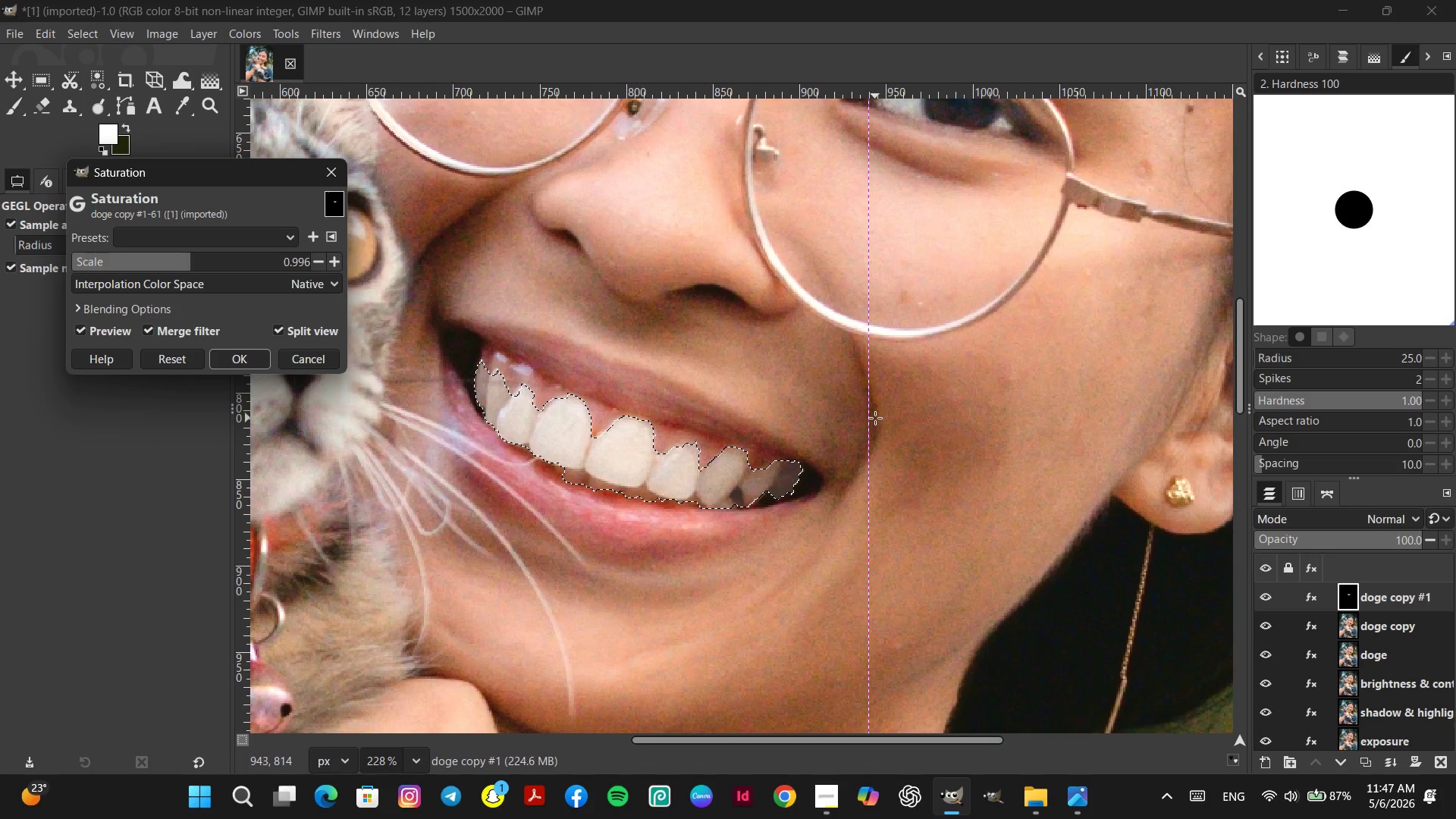 
left_click_drag(start_coordinate=[869, 418], to_coordinate=[724, 425])
 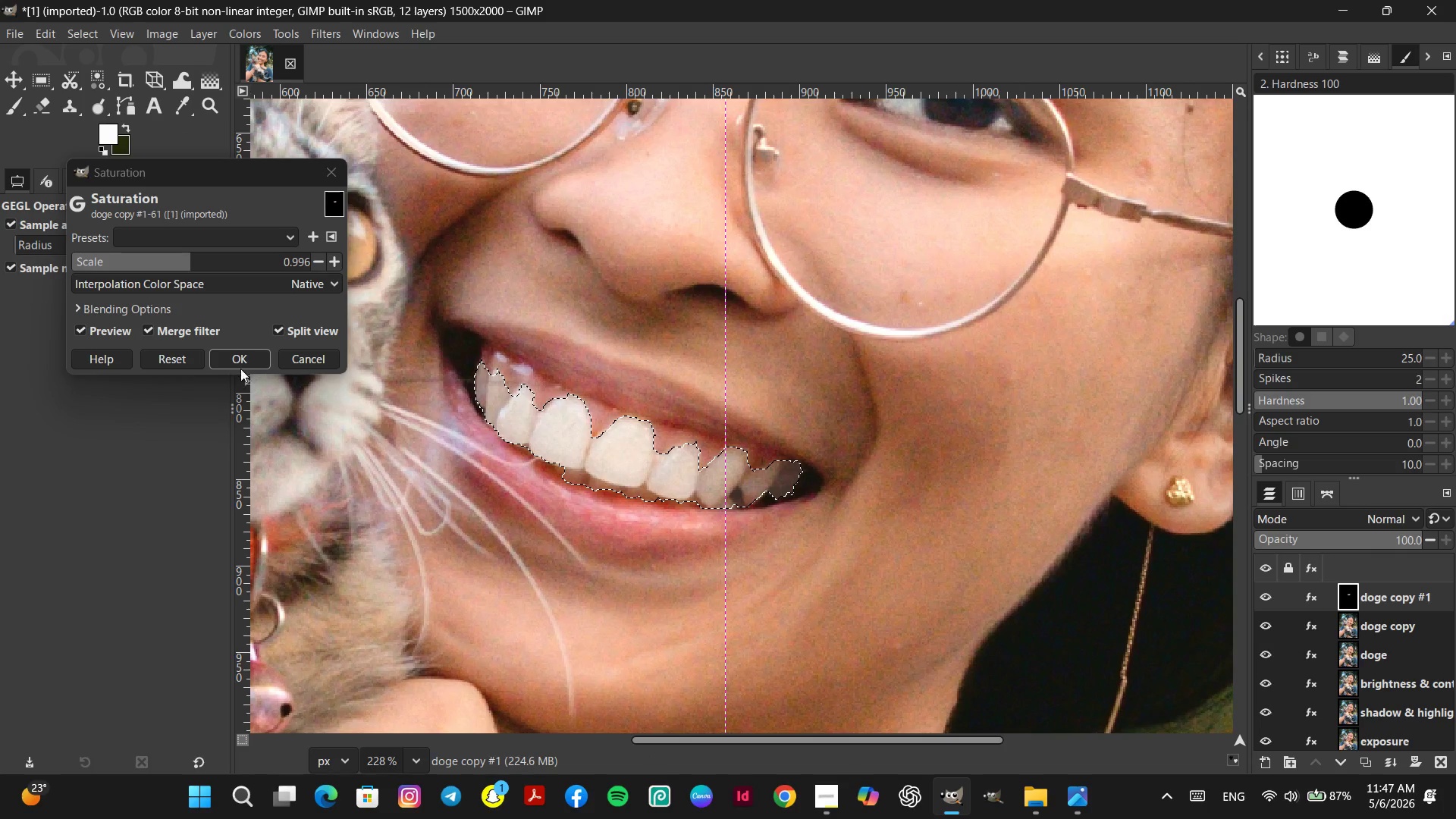 
left_click([240, 362])
 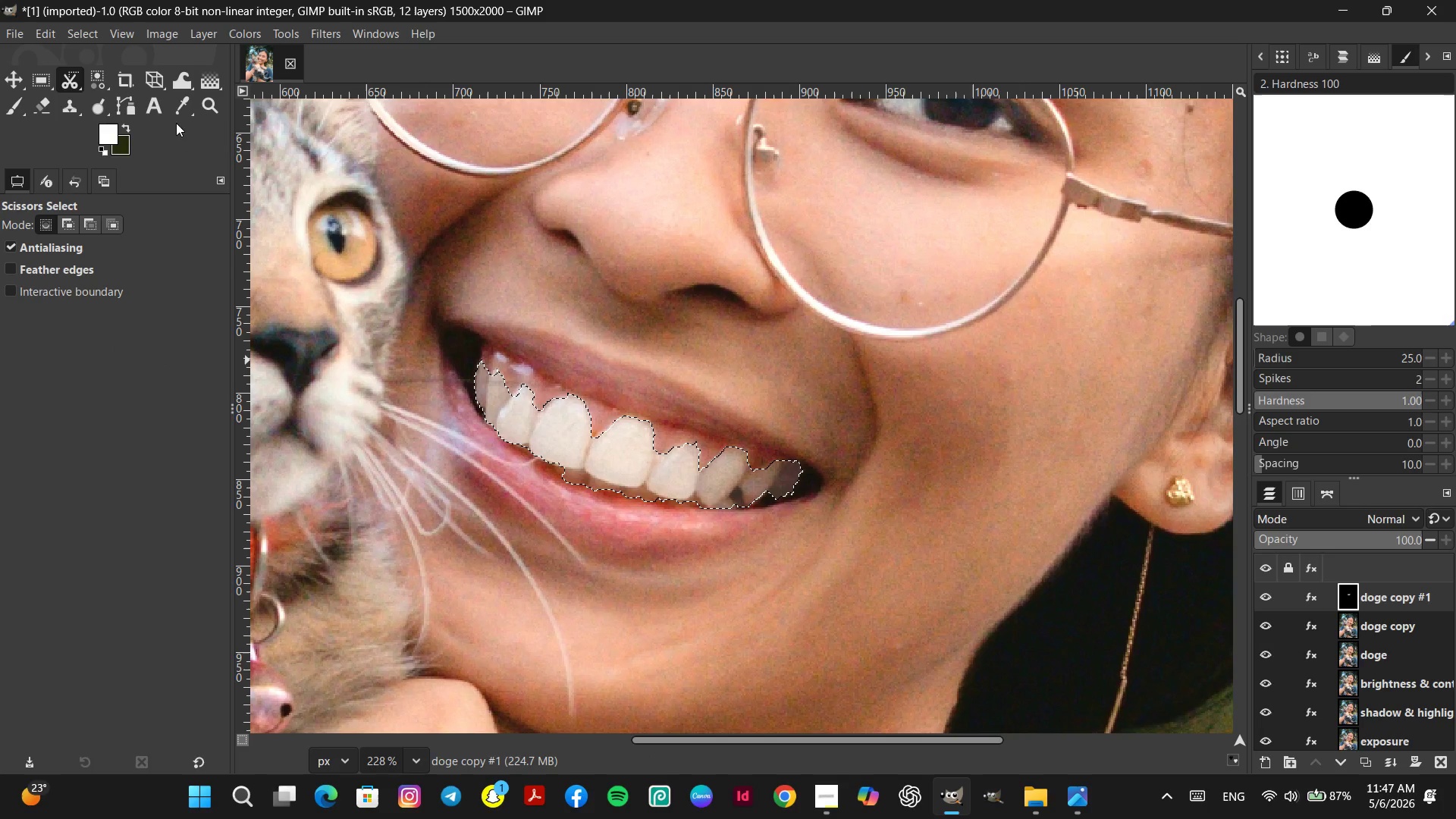 
left_click([80, 30])
 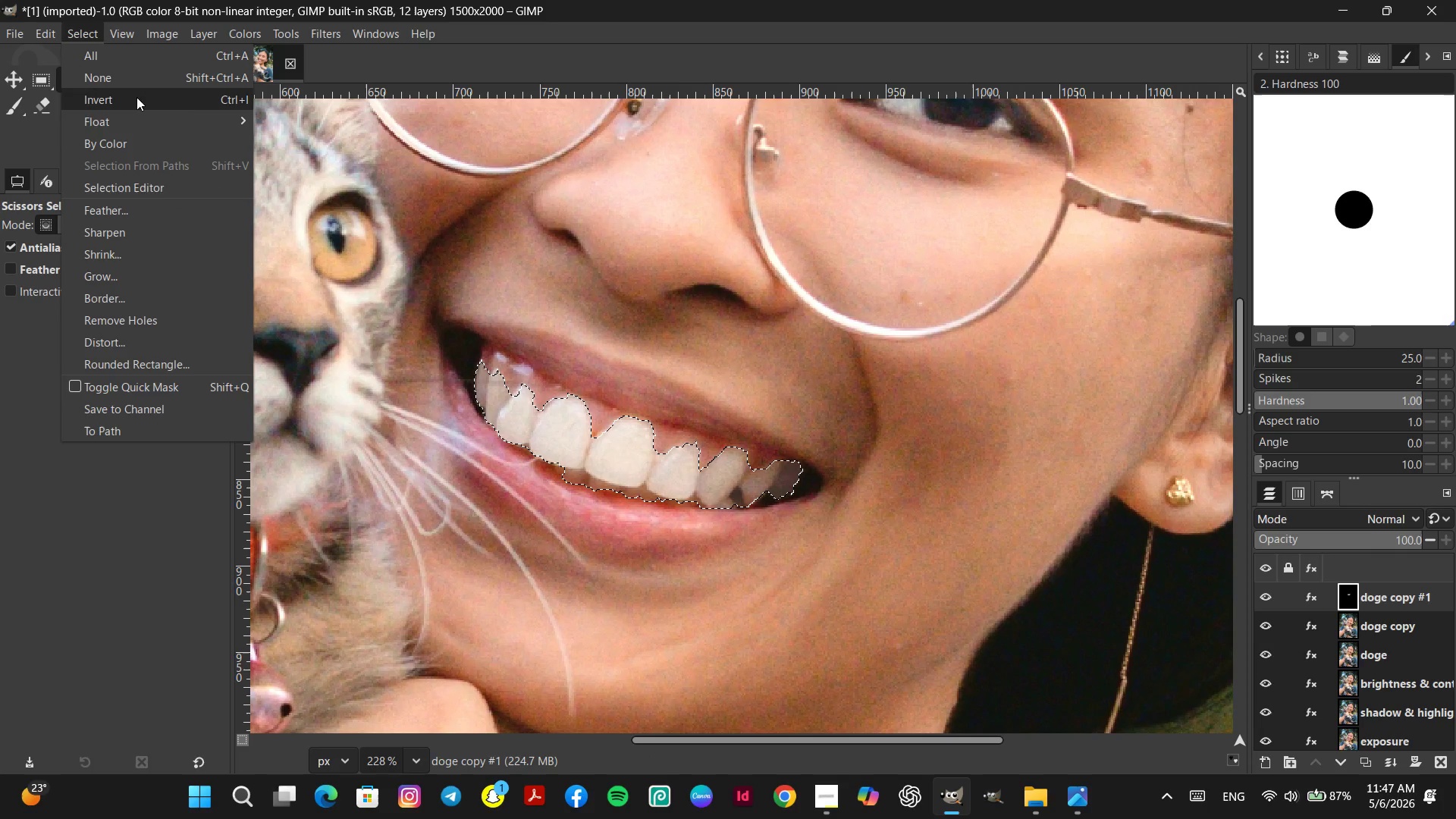 
left_click([145, 73])
 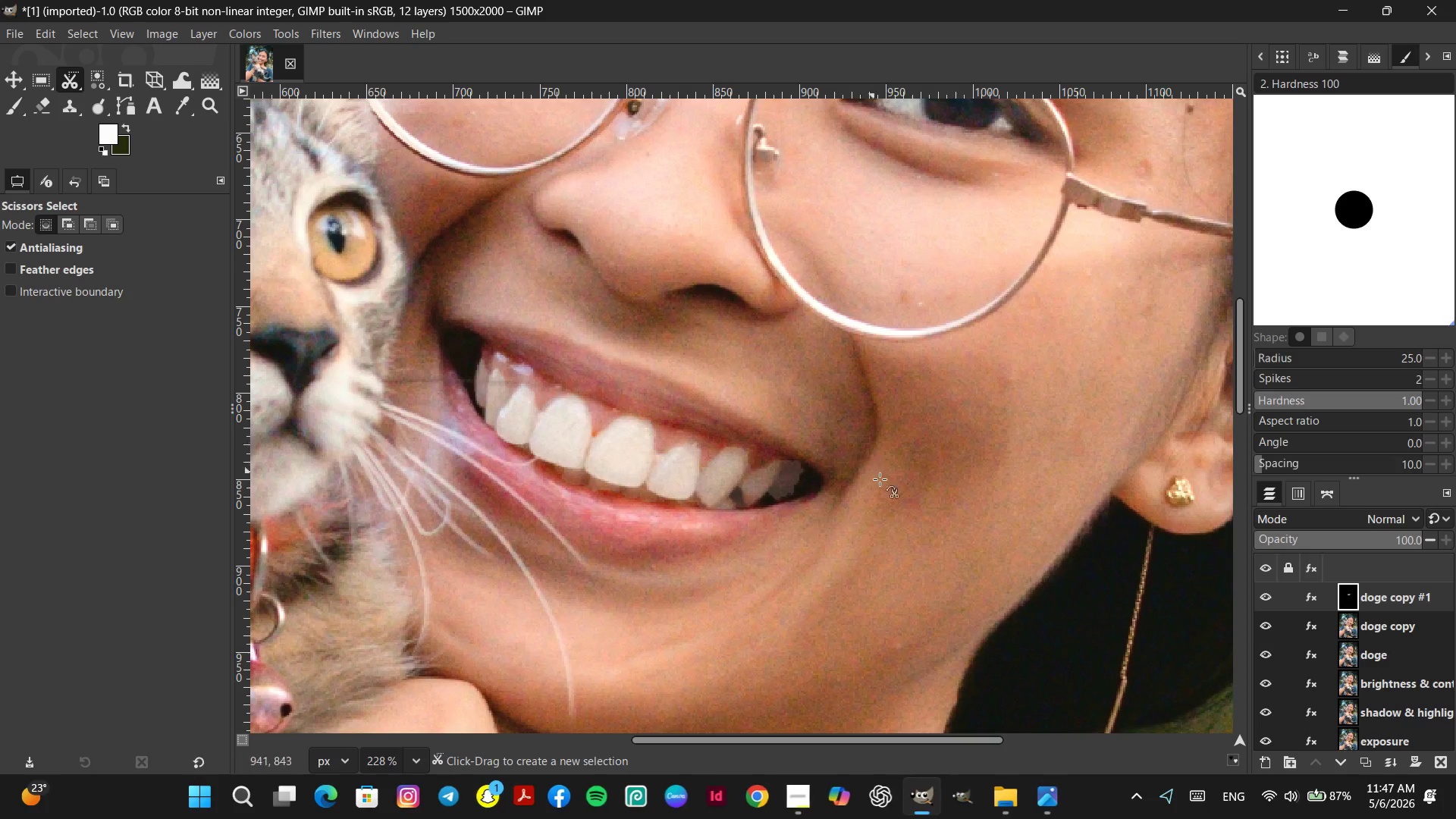 
hold_key(key=ControlLeft, duration=5.03)
scroll: coordinate [908, 544], scroll_direction: down, amount: 12.0
 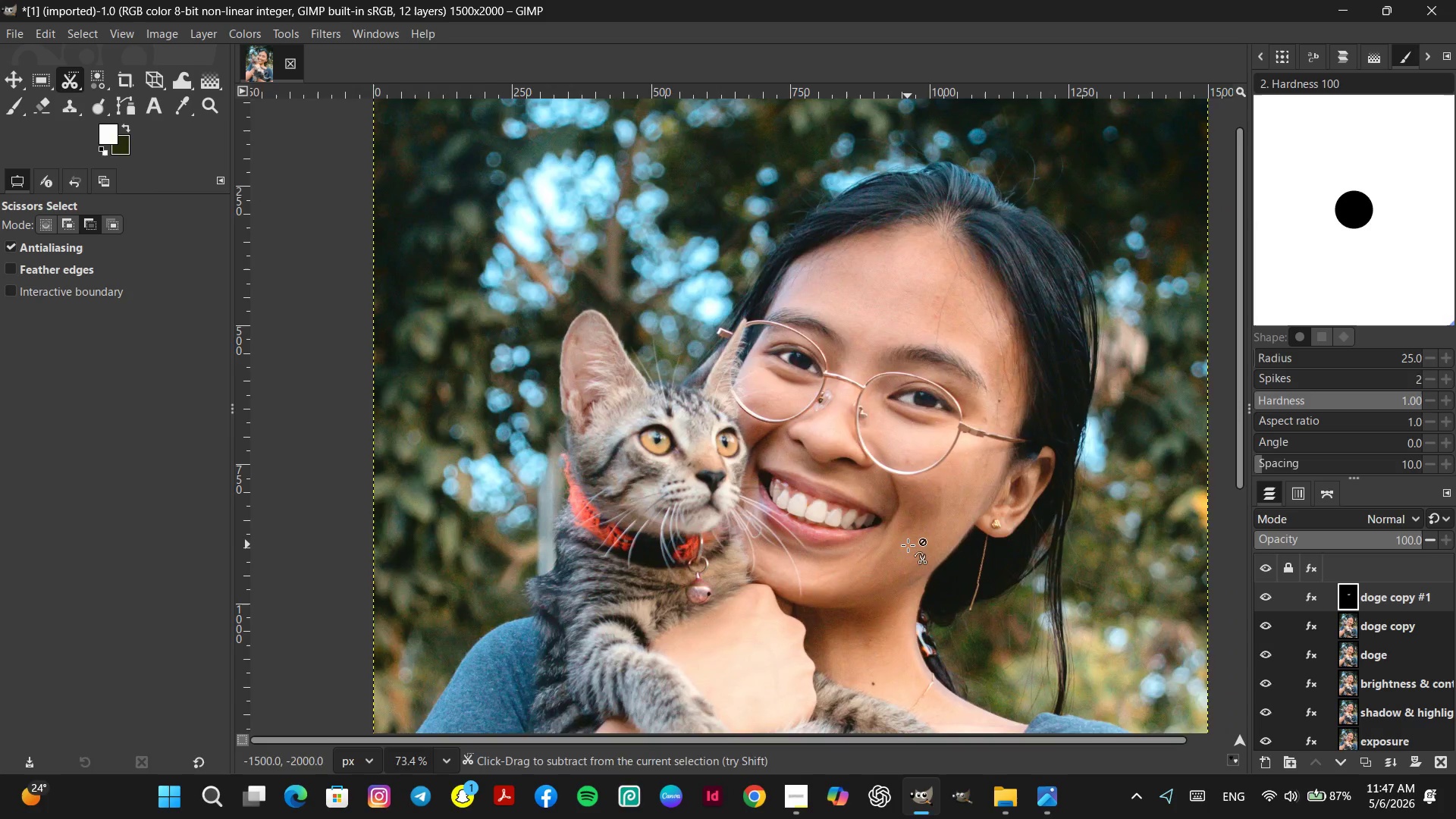 
scroll: coordinate [869, 525], scroll_direction: up, amount: 26.0
 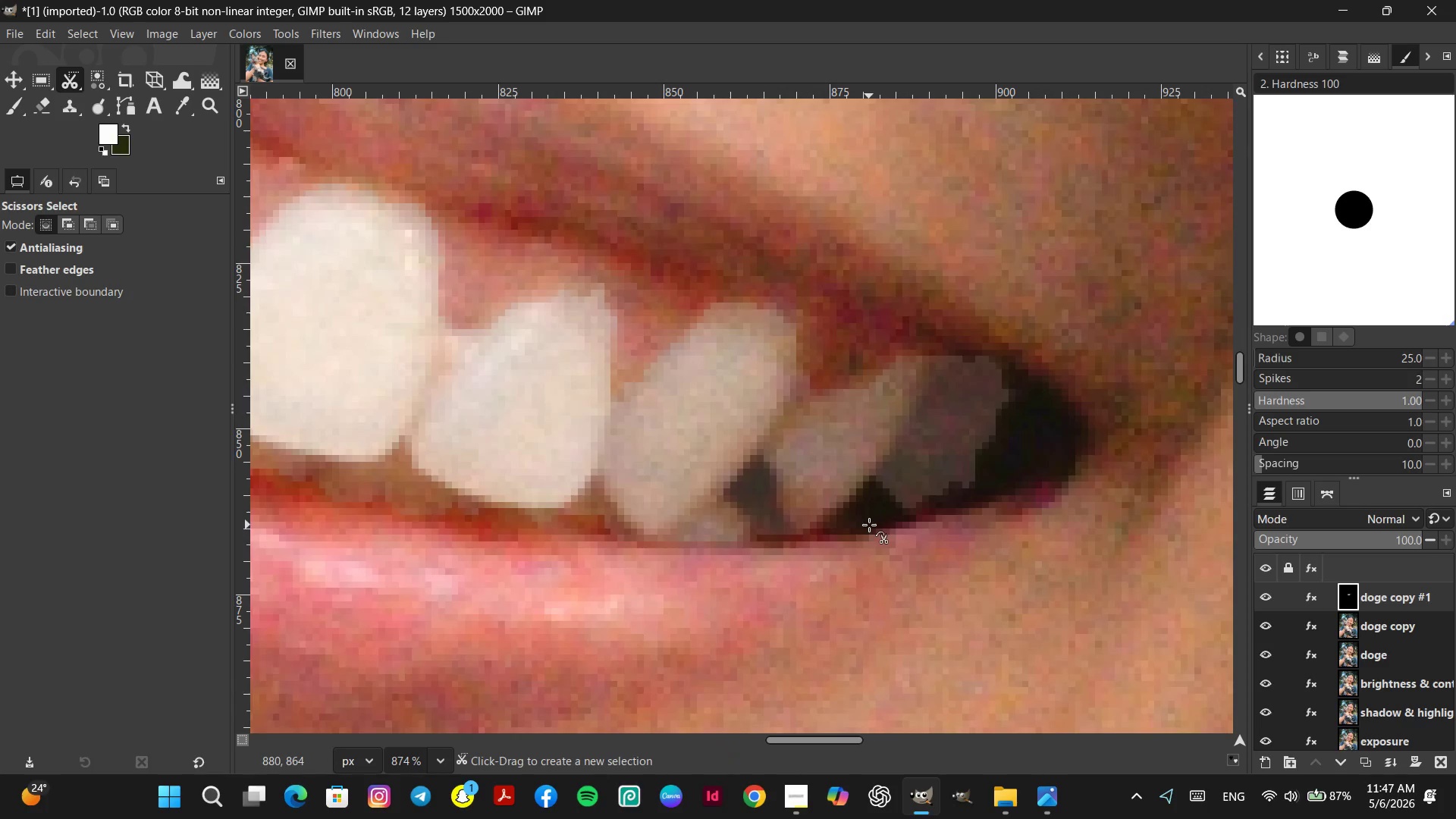 
hold_key(key=ControlLeft, duration=0.47)
scroll: coordinate [959, 518], scroll_direction: up, amount: 3.0
 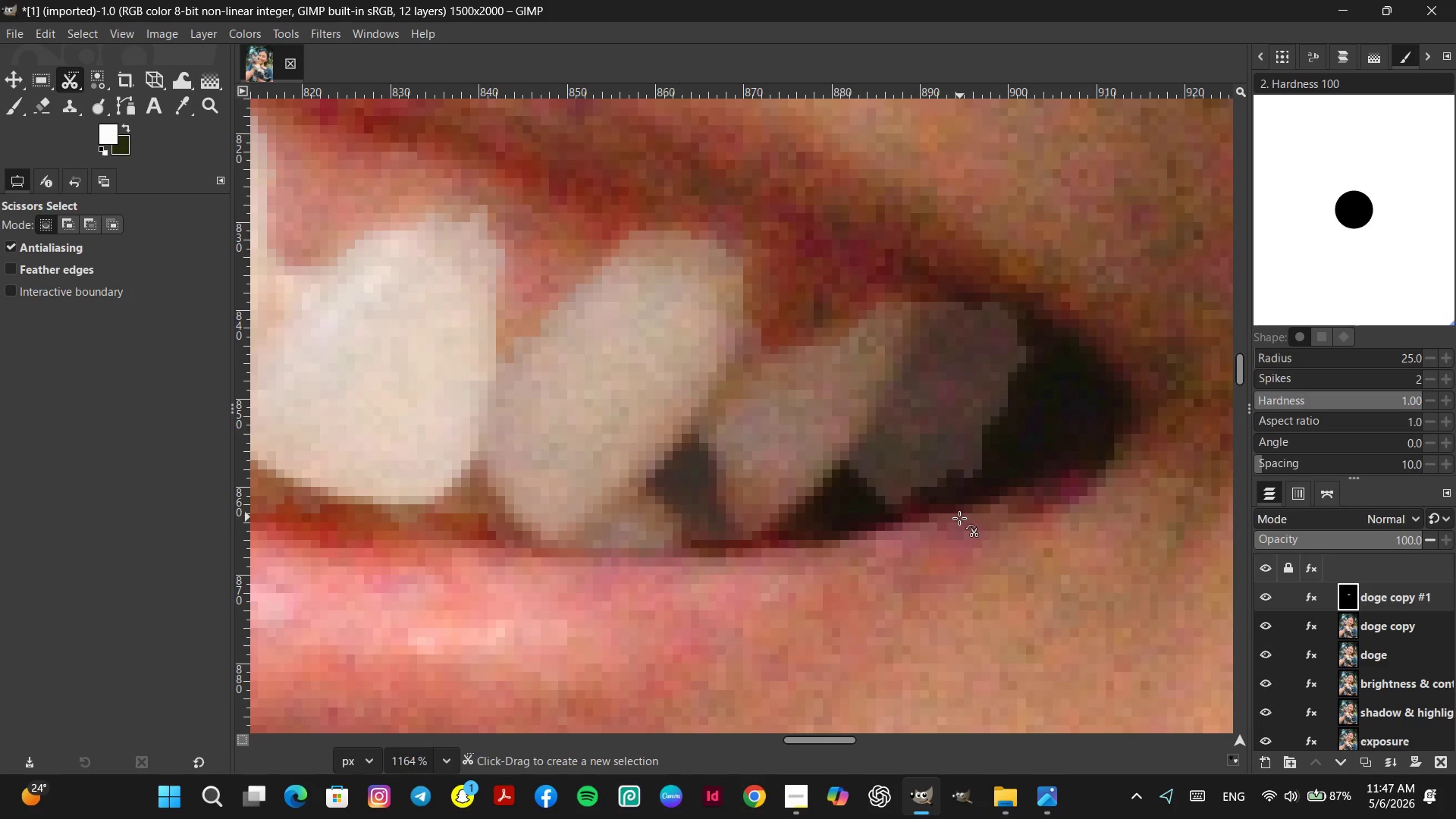 
hold_key(key=ControlLeft, duration=2.81)
scroll: coordinate [956, 522], scroll_direction: down, amount: 15.0
 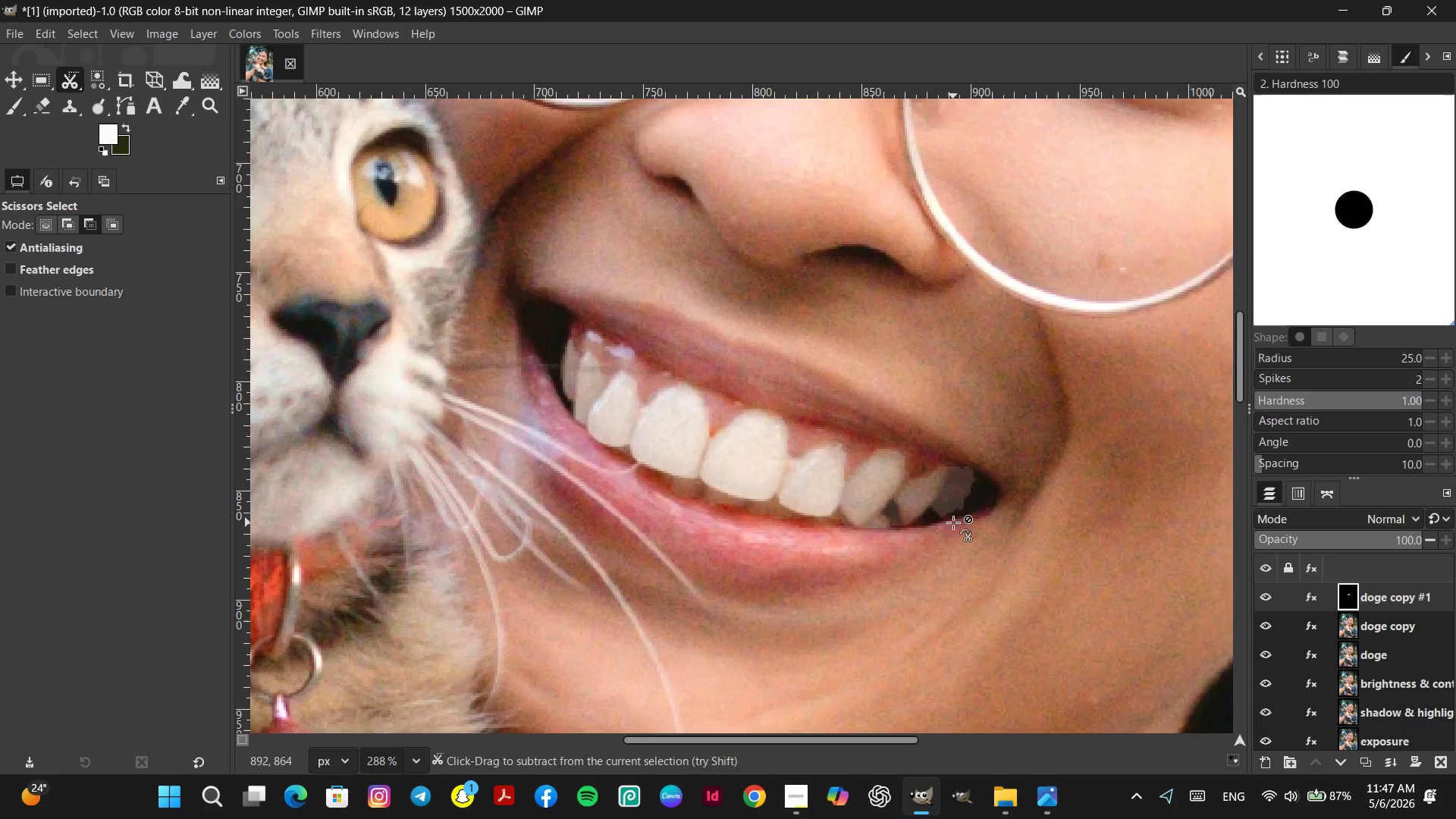 
scroll: coordinate [953, 522], scroll_direction: up, amount: 4.0
 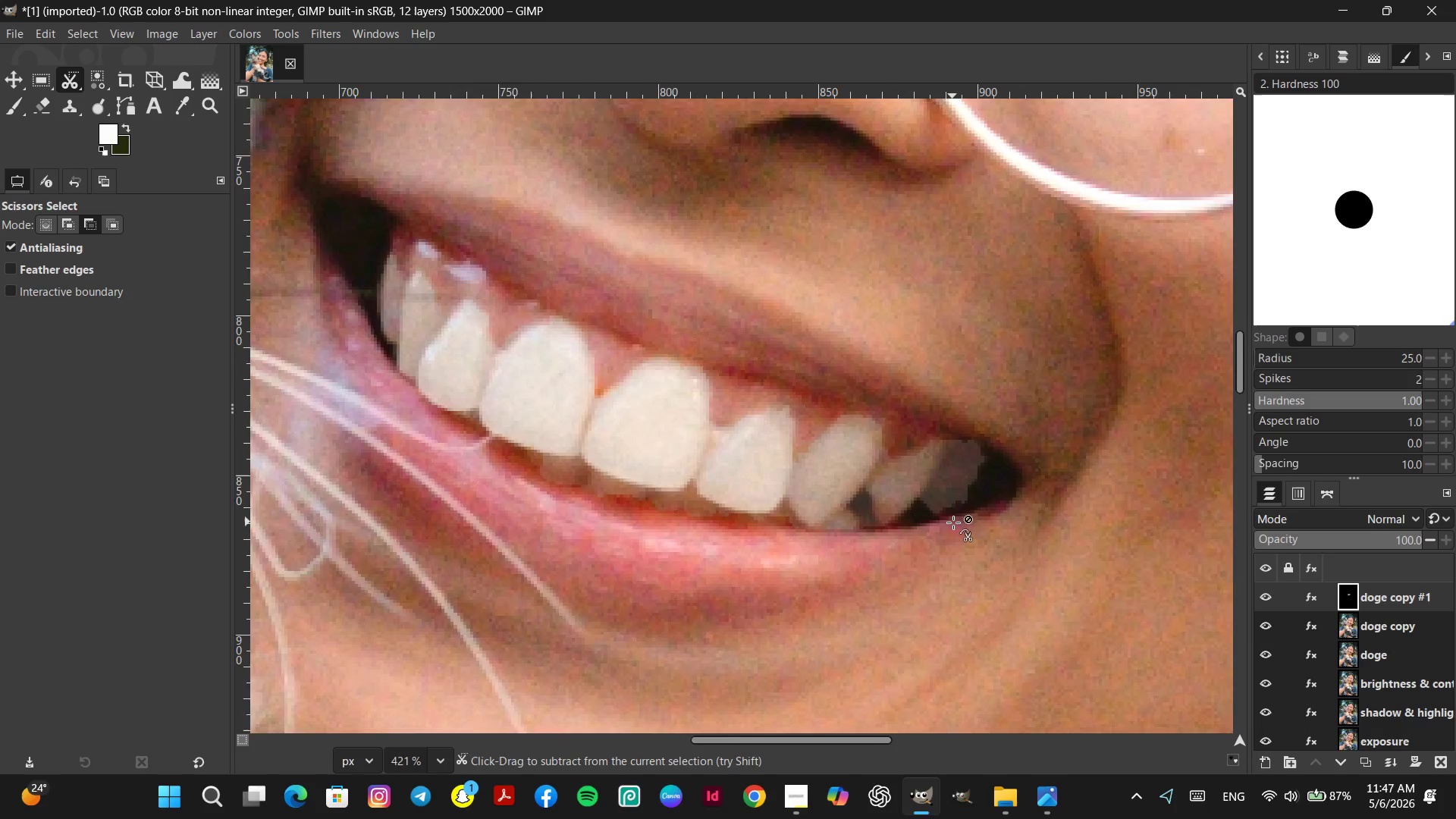 
scroll: coordinate [953, 522], scroll_direction: down, amount: 2.0
 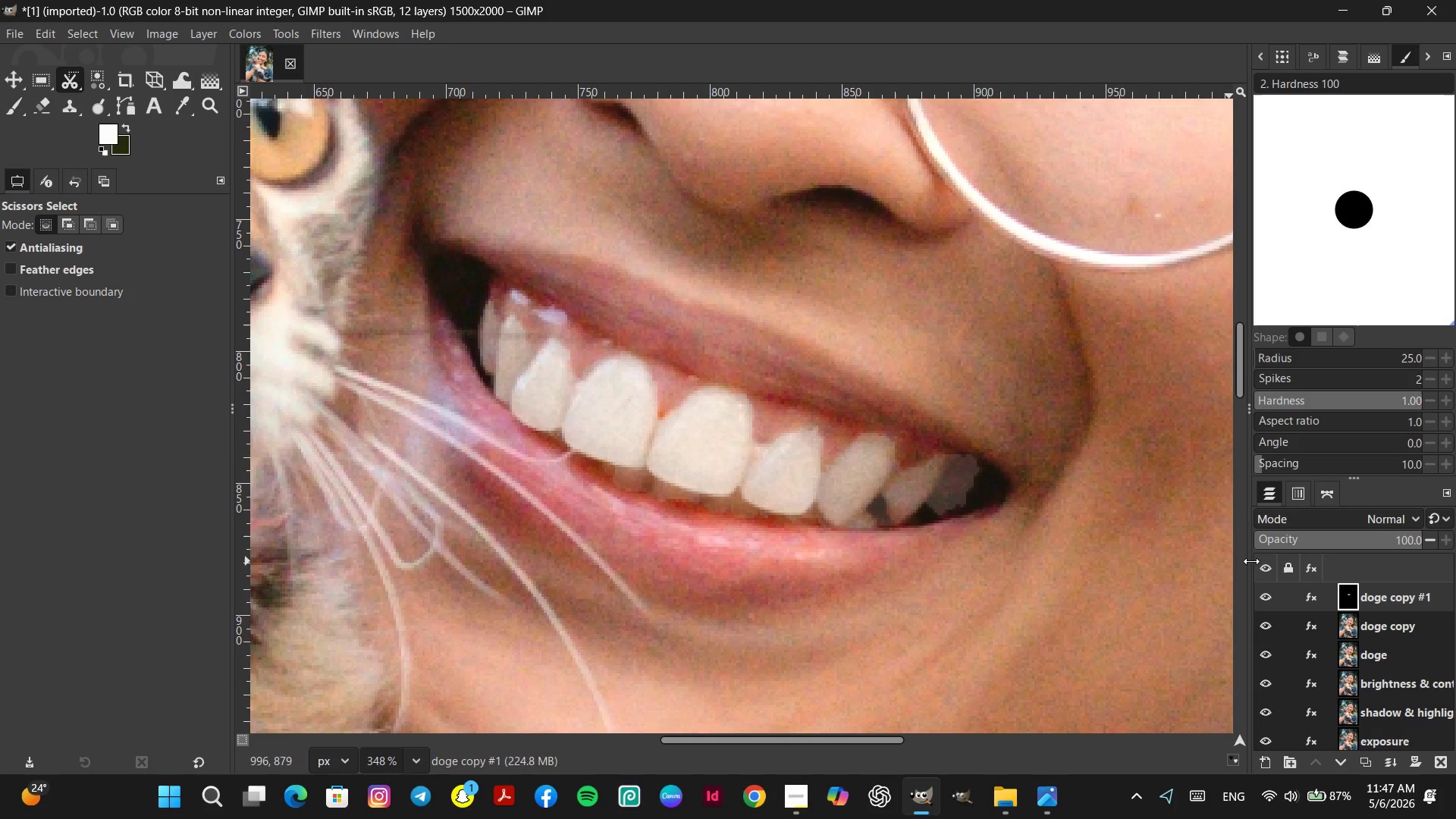 
hold_key(key=ControlLeft, duration=0.58)
scroll: coordinate [1251, 561], scroll_direction: down, amount: 5.0
 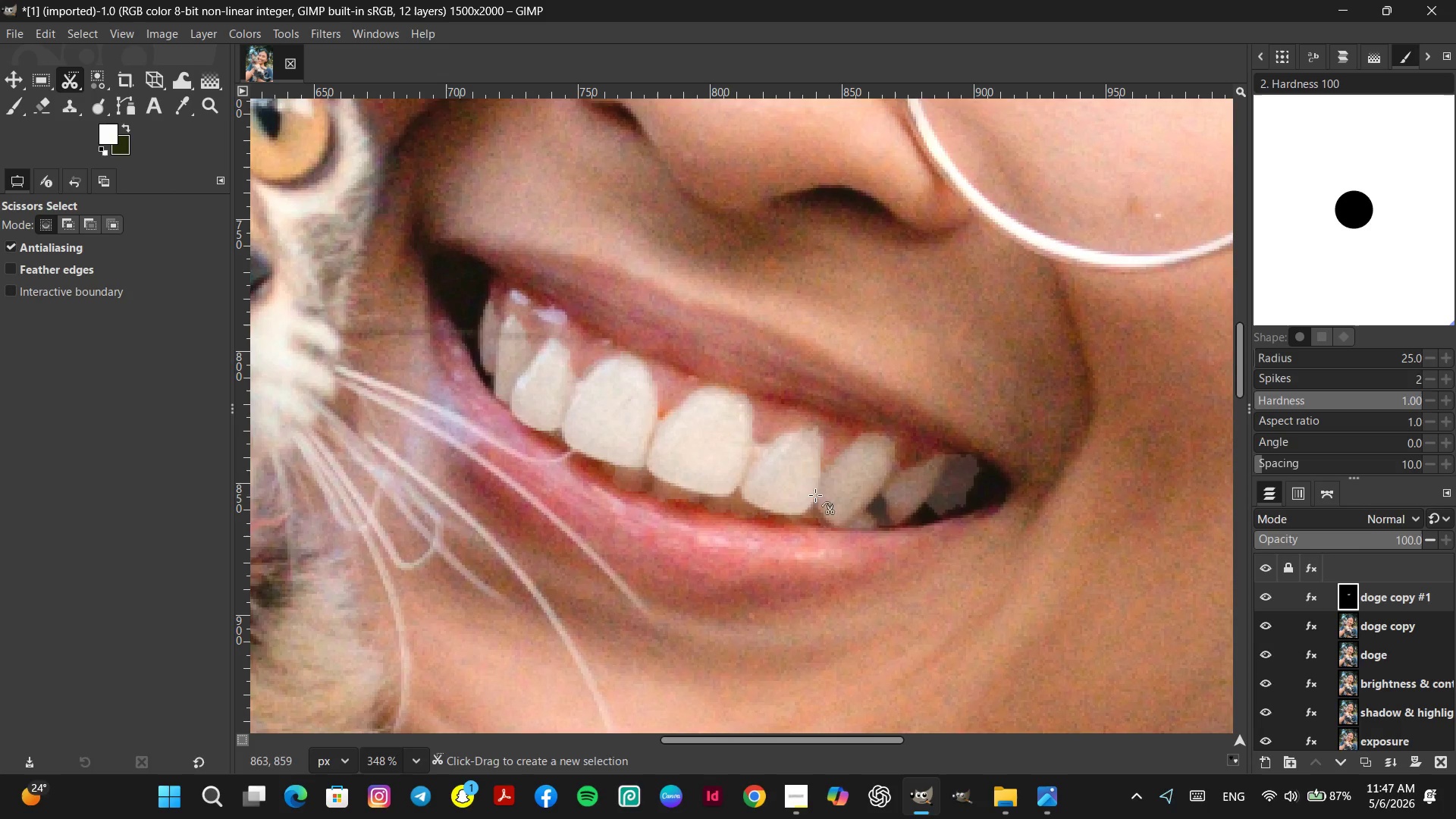 
hold_key(key=ControlLeft, duration=1.33)
scroll: coordinate [804, 494], scroll_direction: down, amount: 12.0
 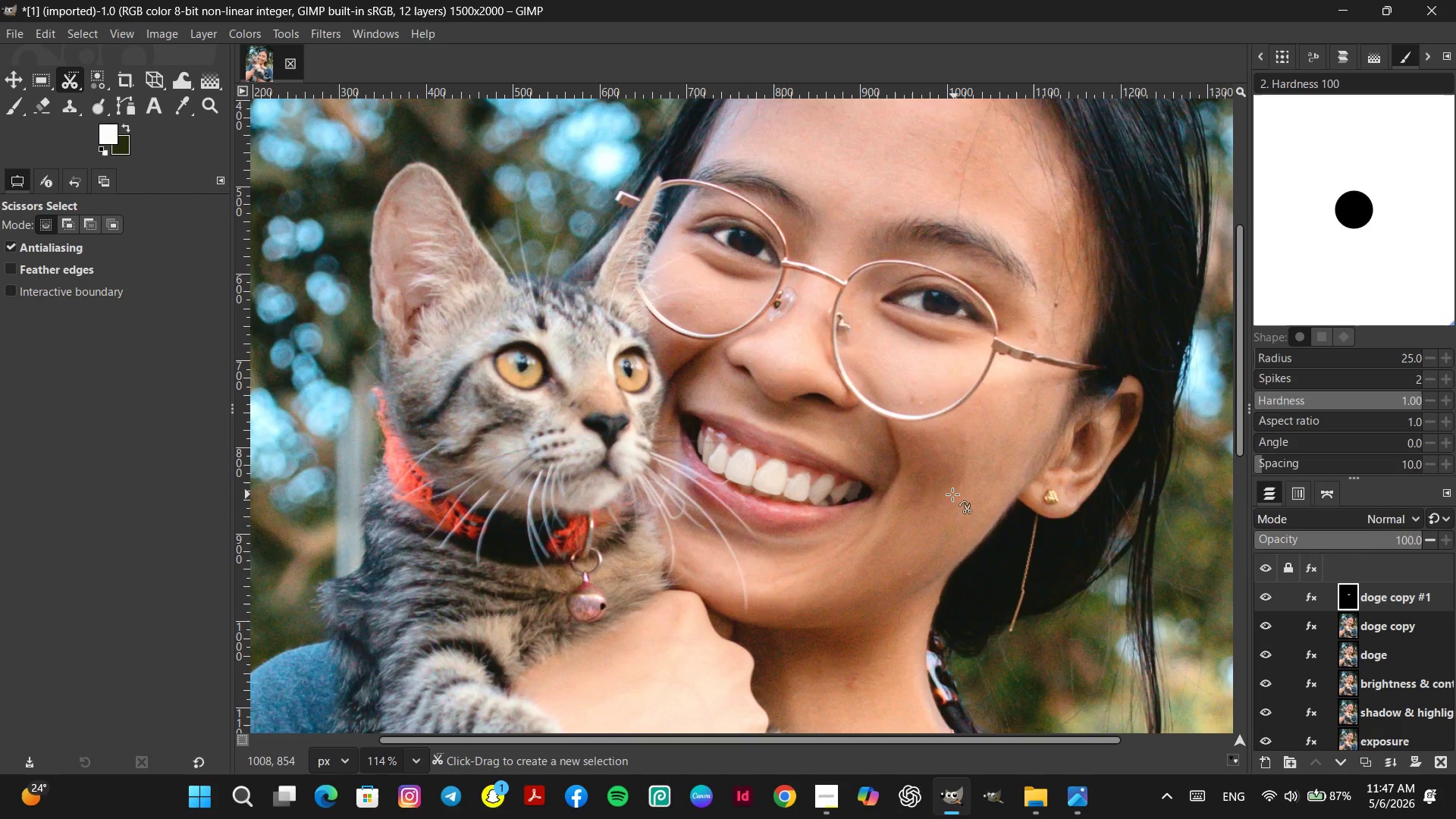 
hold_key(key=ControlLeft, duration=0.33)
 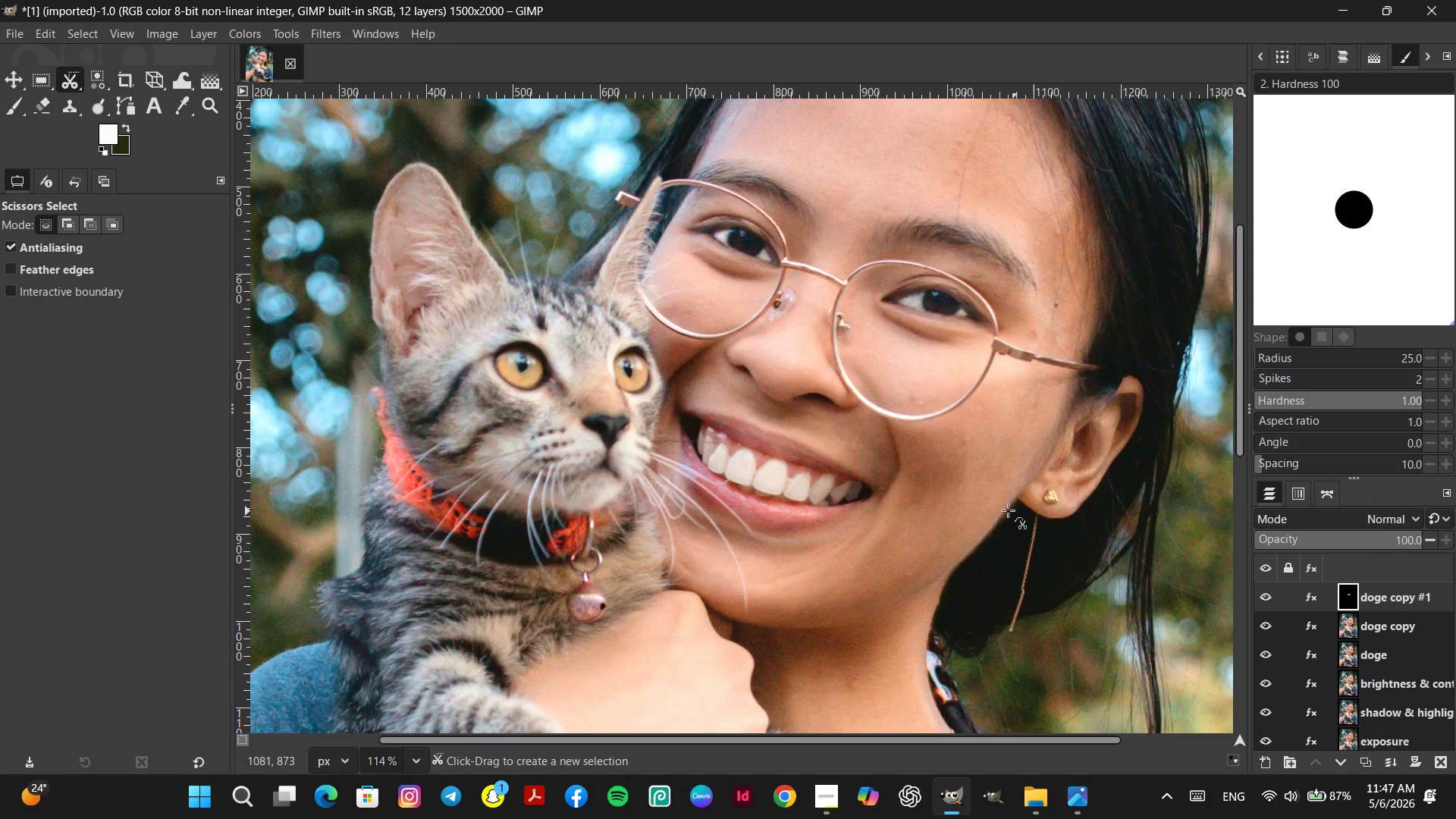 
key(Control+Z)
 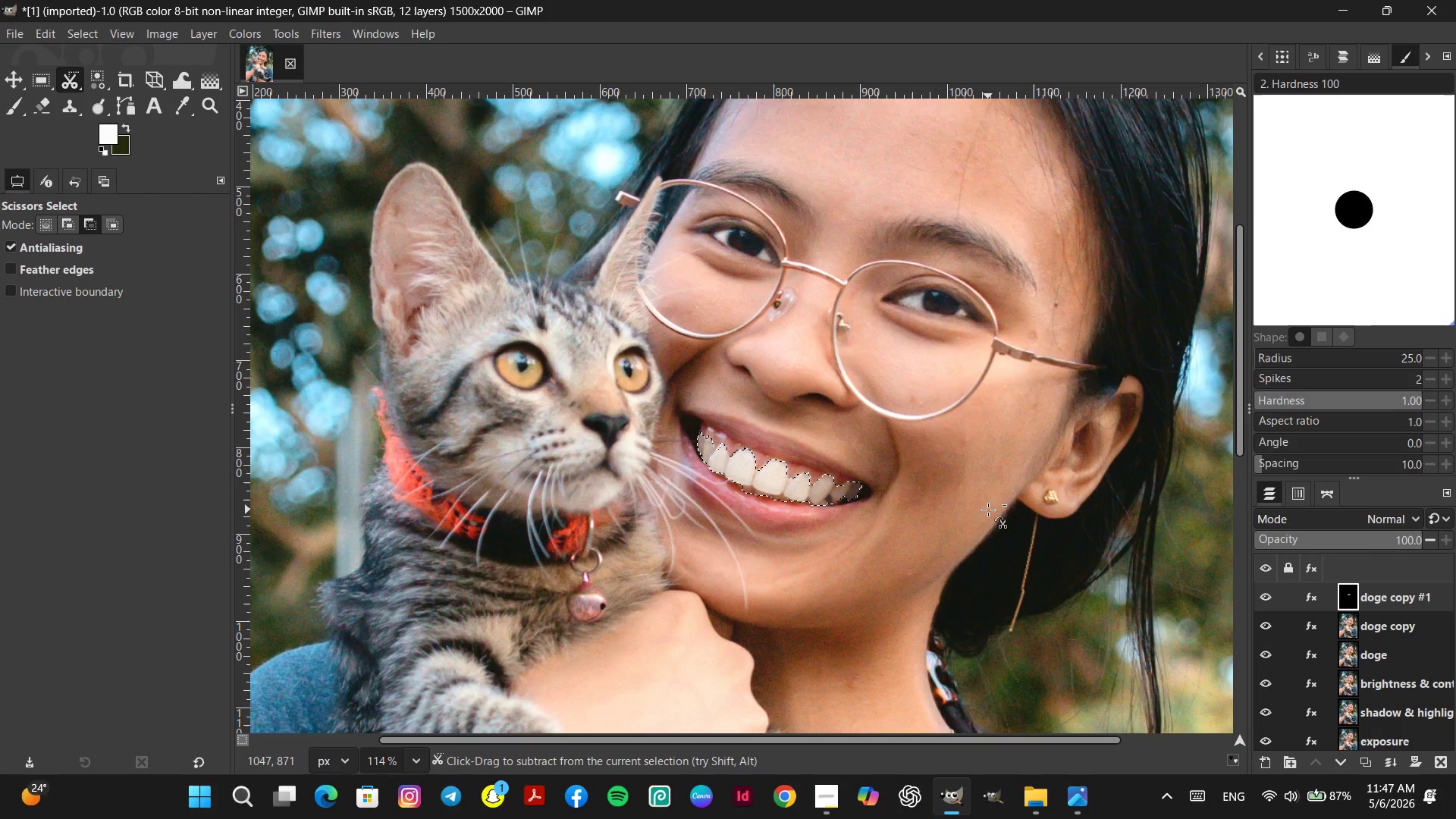 
key(Control+Z)
 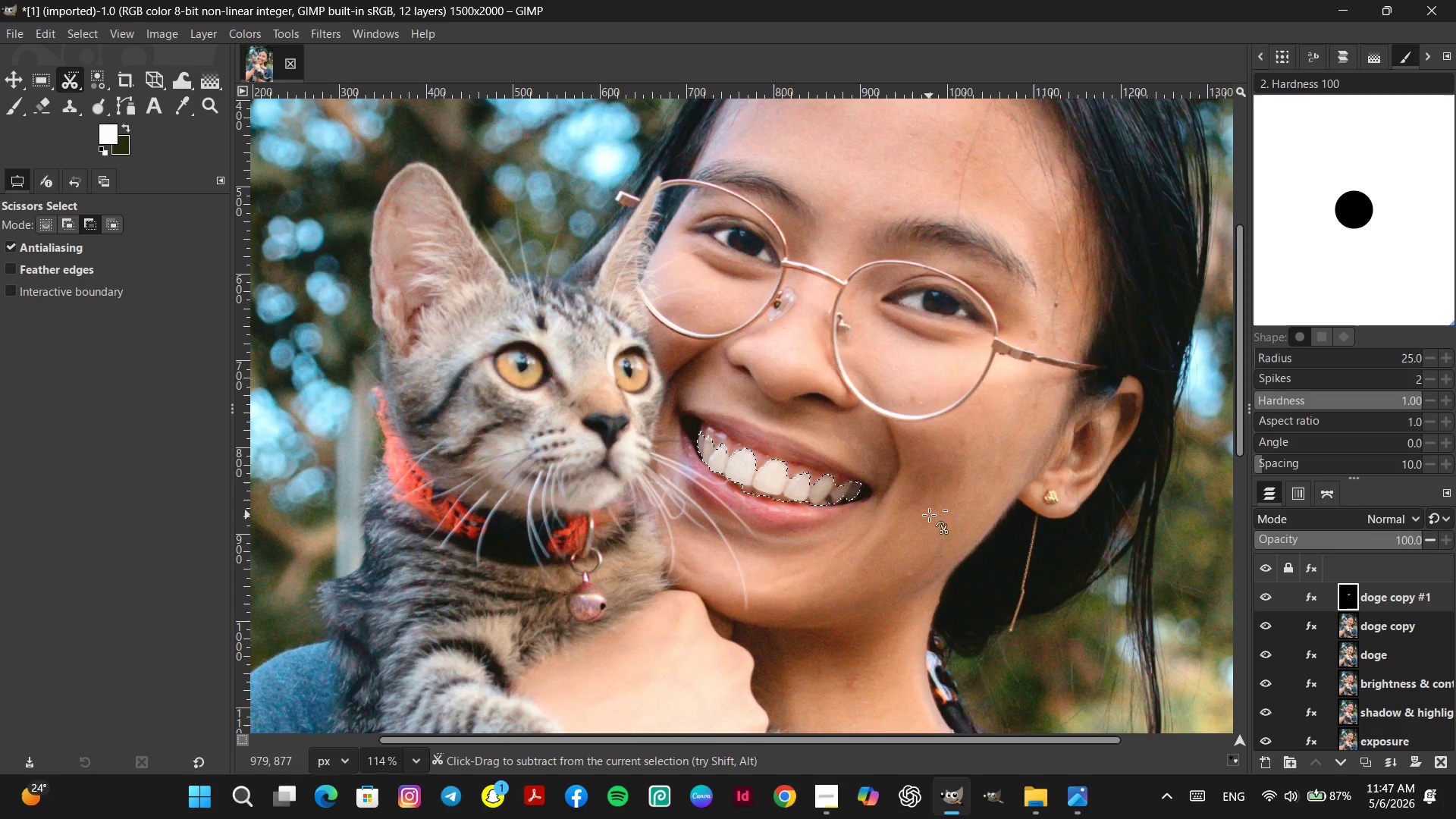 
key(Control+Z)
 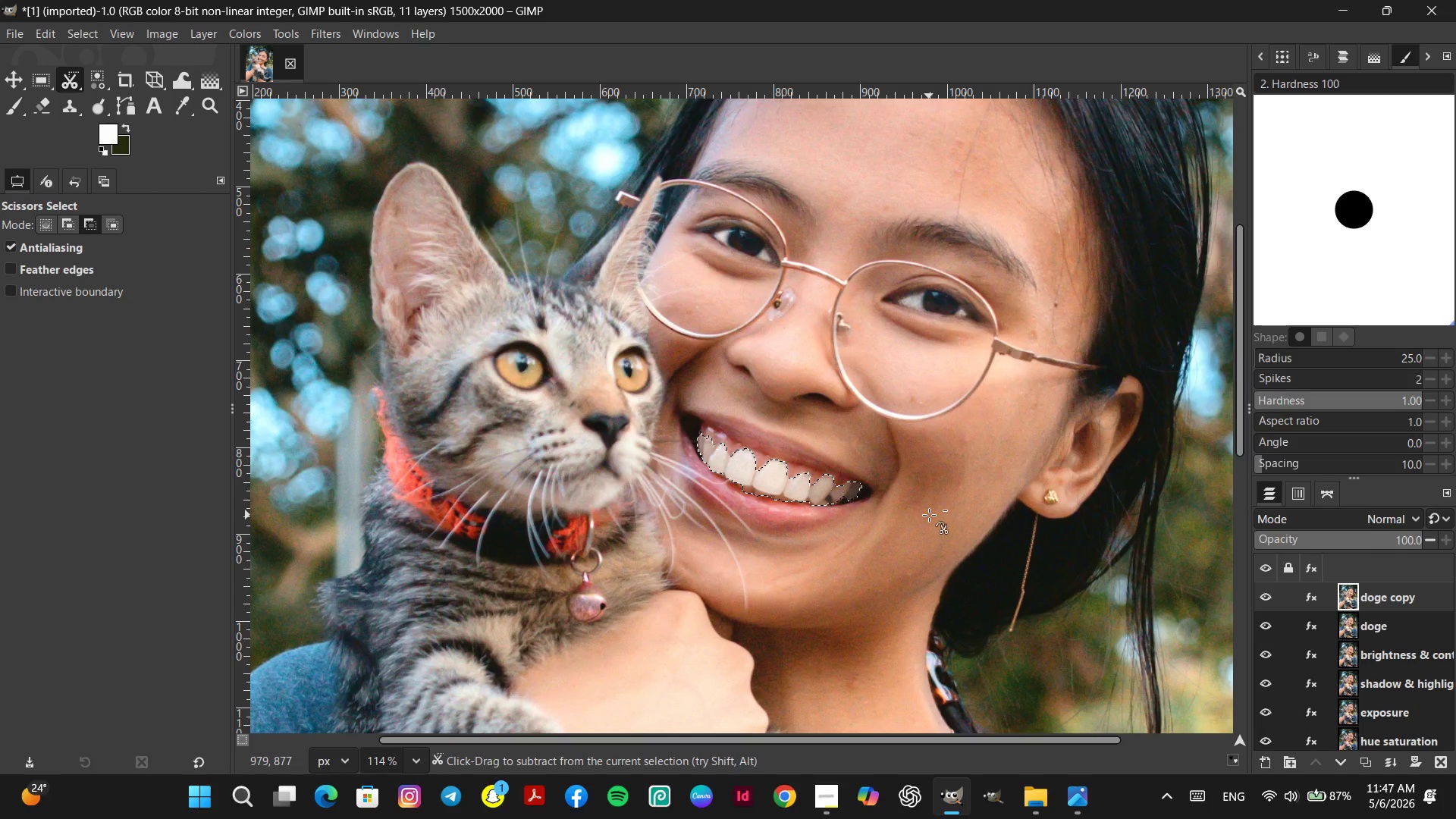 
key(Control+Z)
 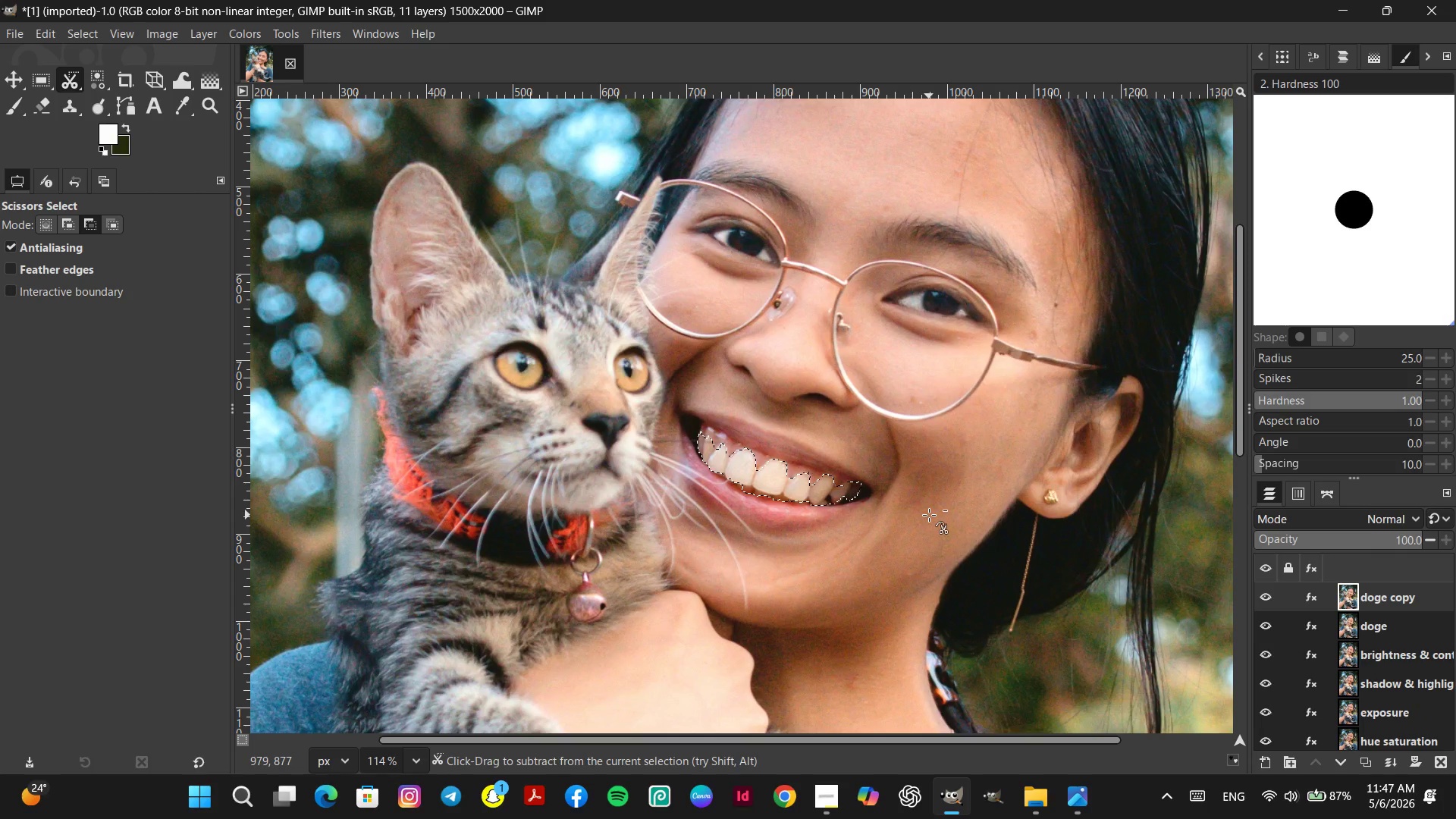 
key(Control+Z)
 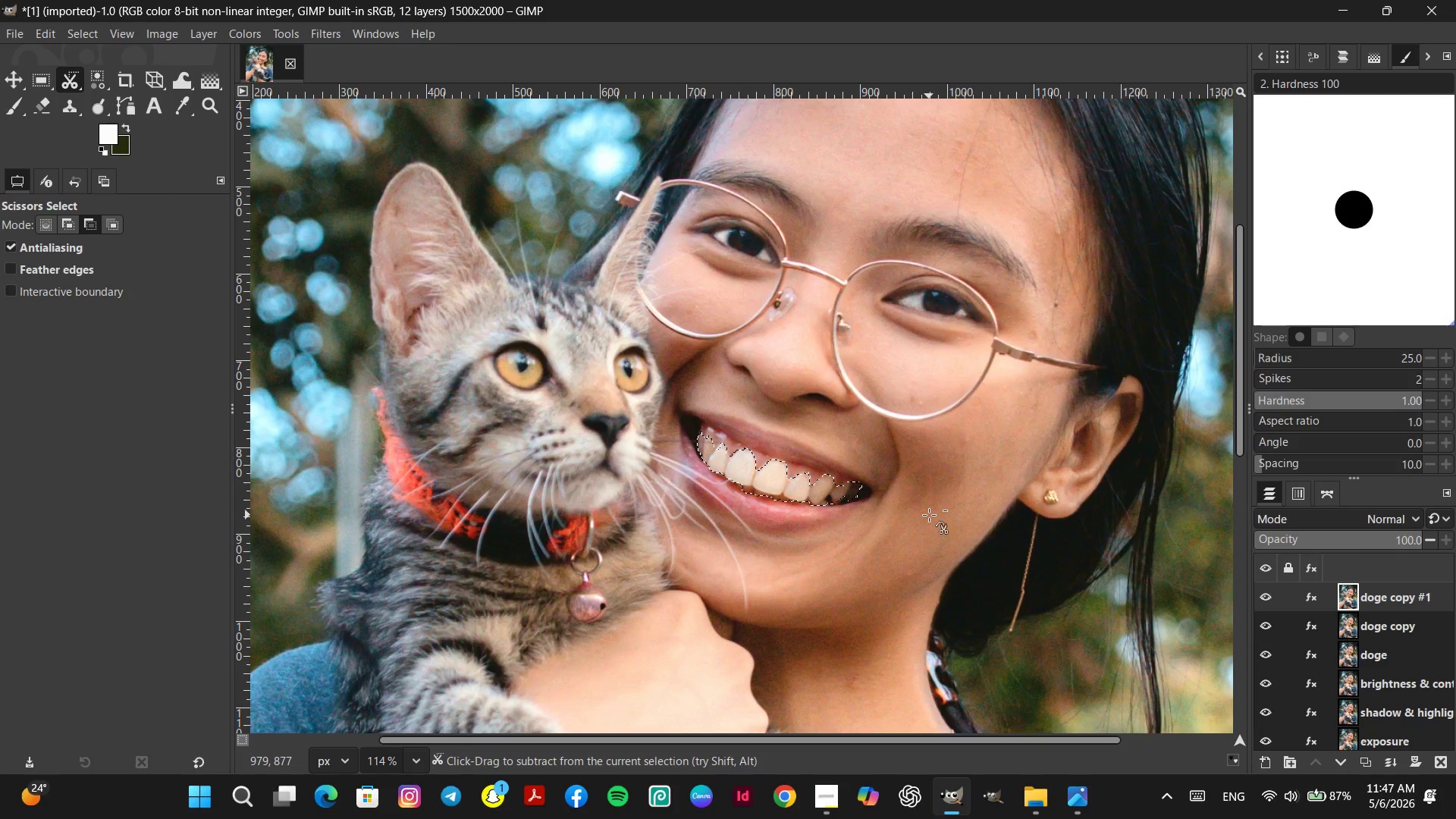 
wait(6.2)
 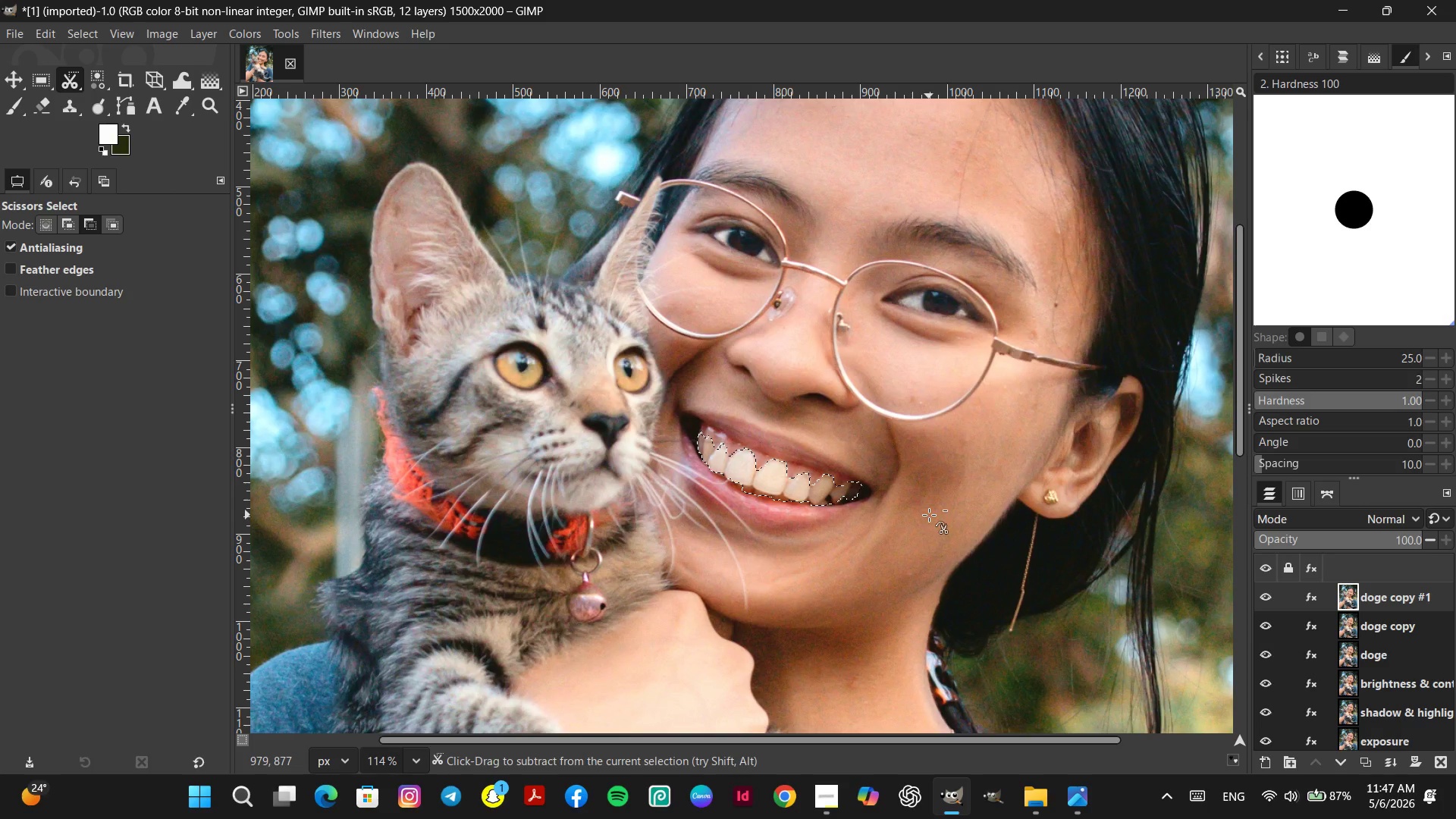 
key(Control+Y)
 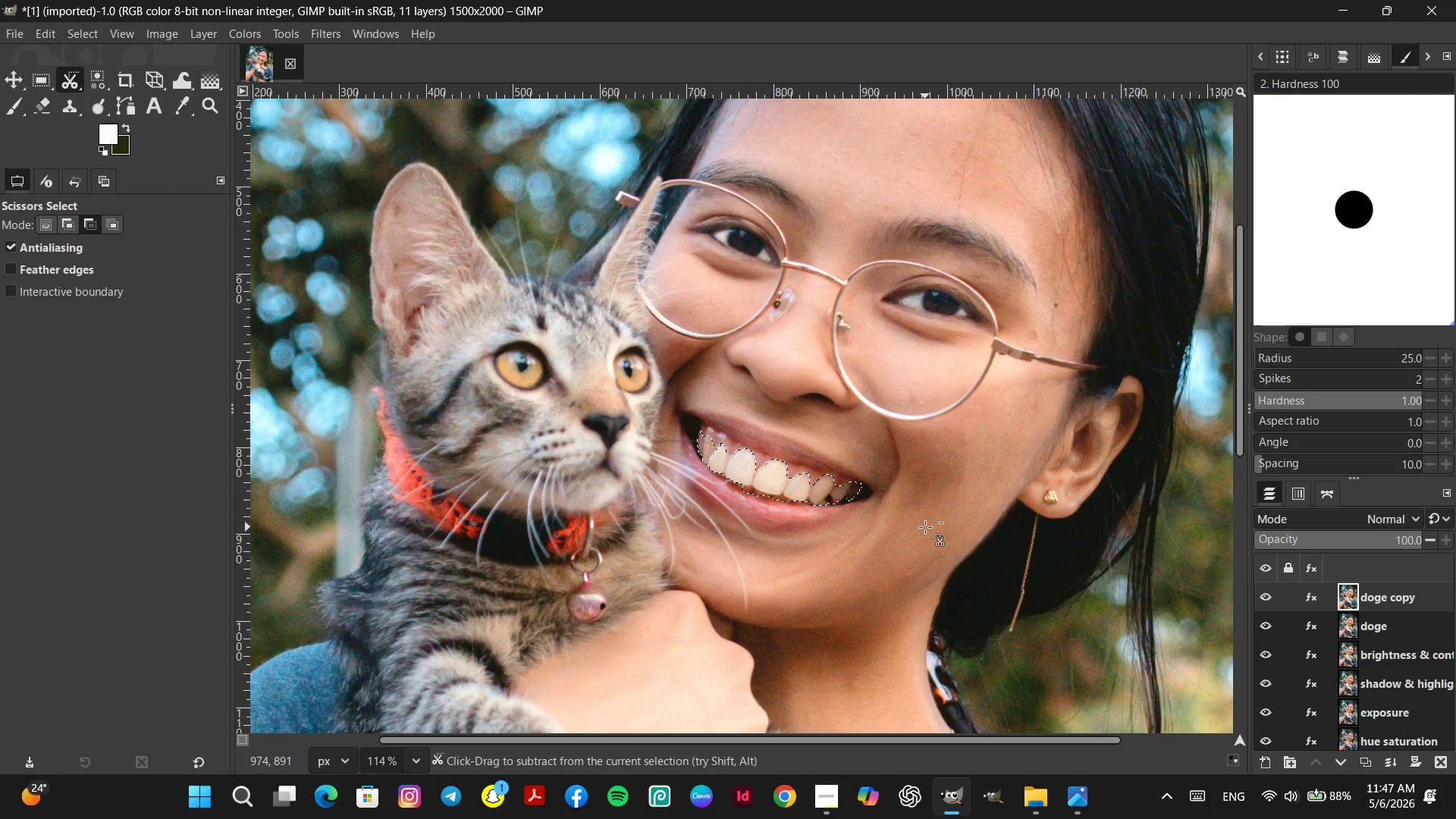 
key(Control+Y)
 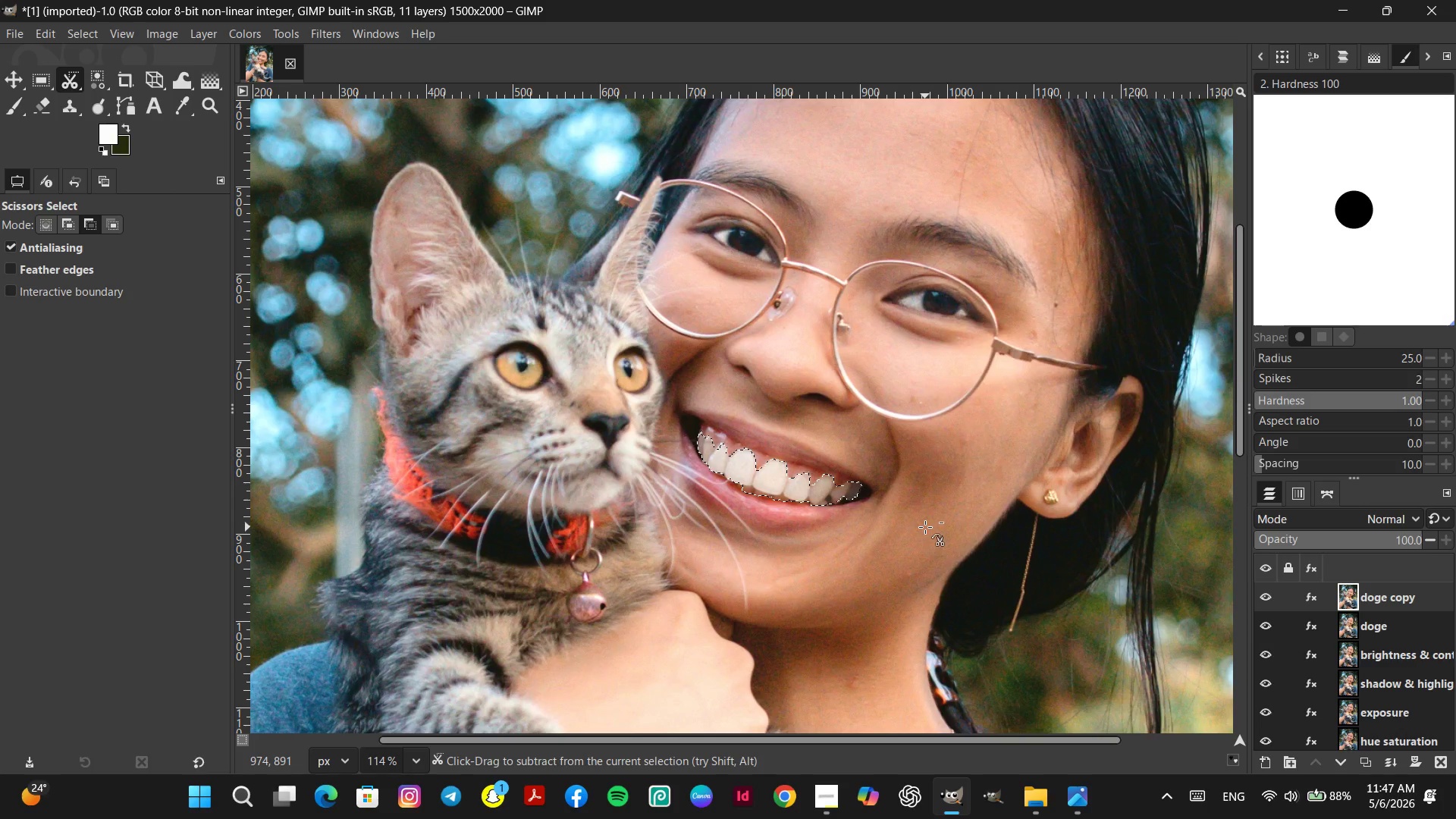 
key(Control+Y)
 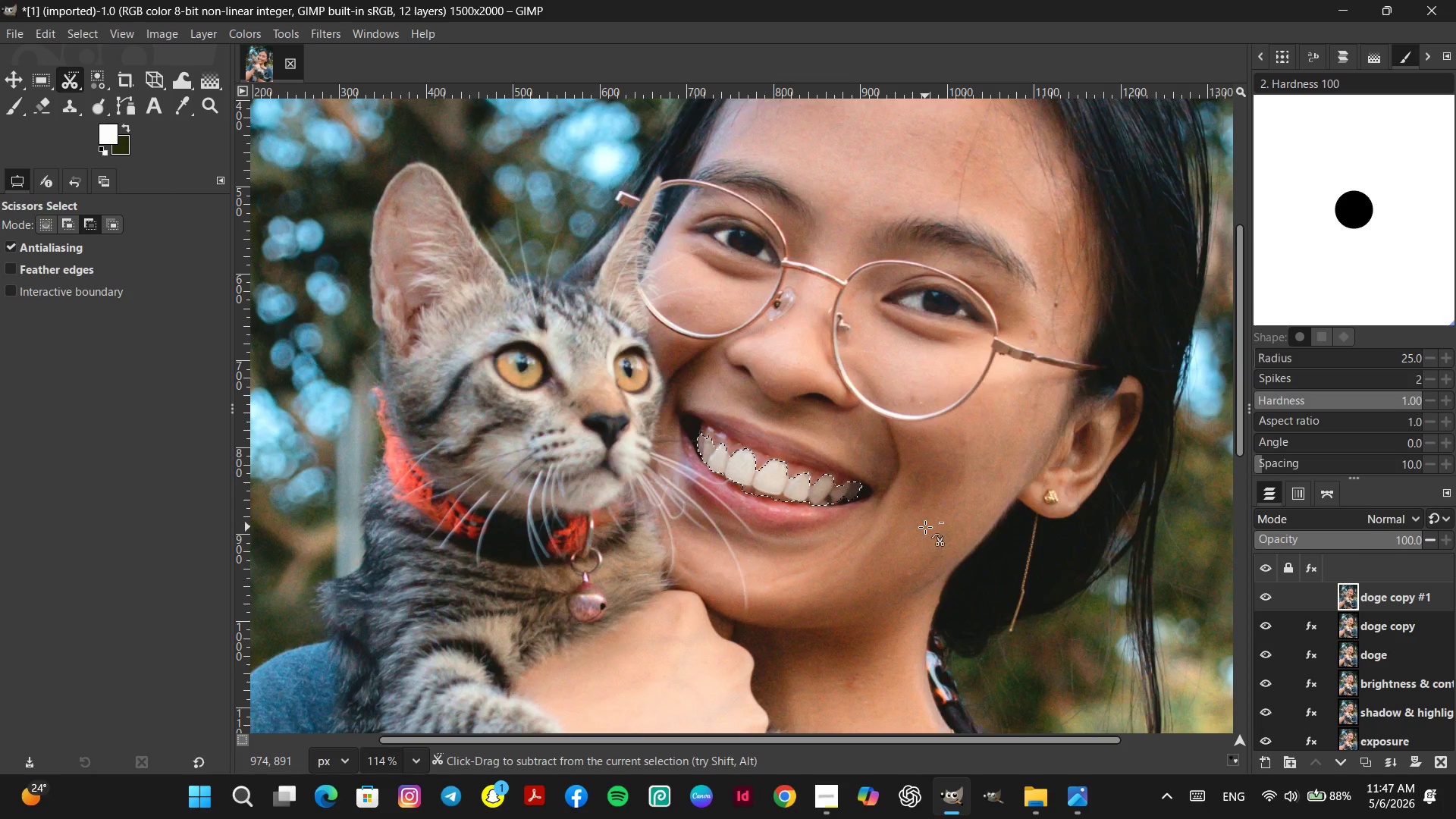 
key(Control+Y)
 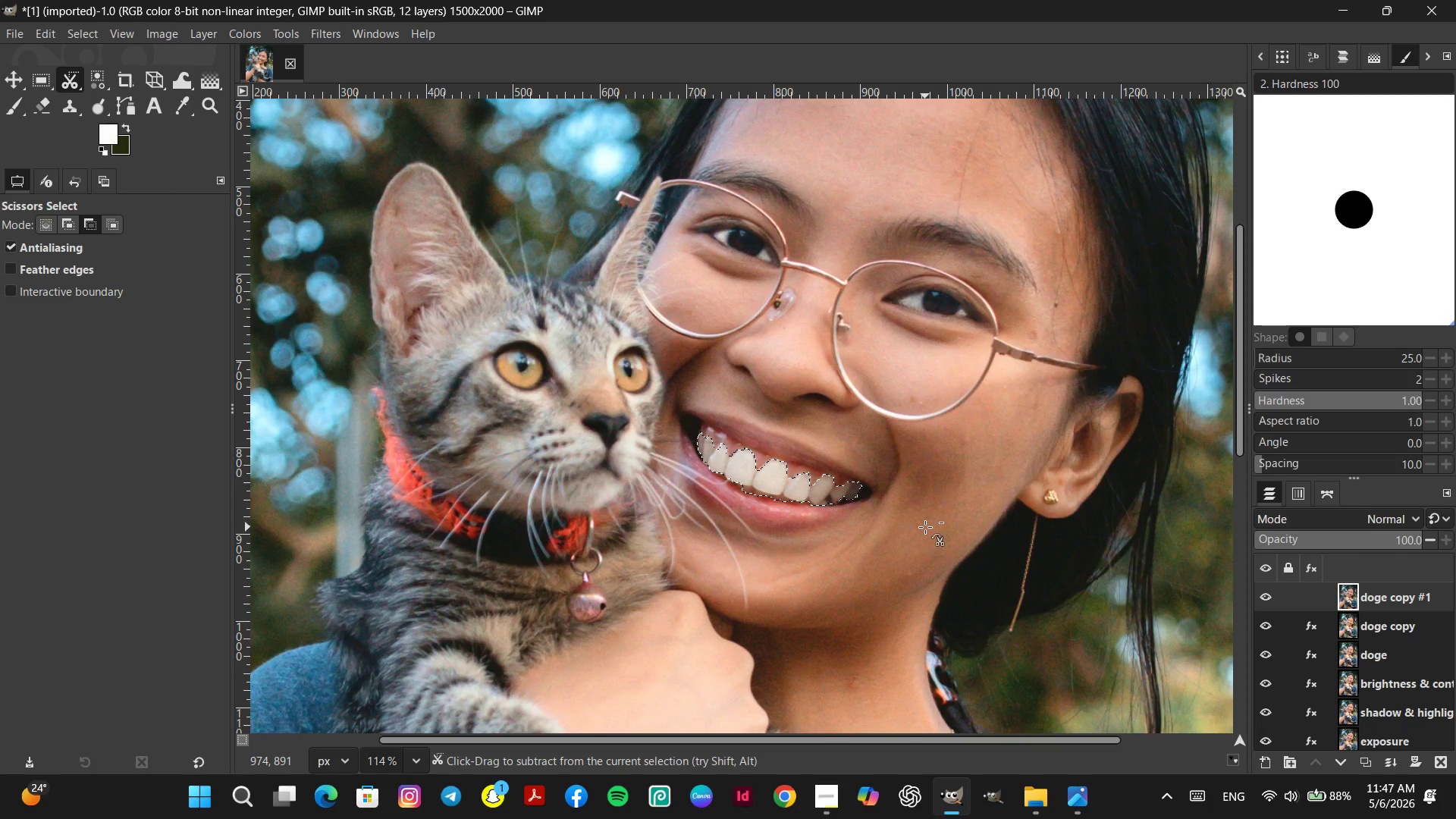 
key(Control+Z)
 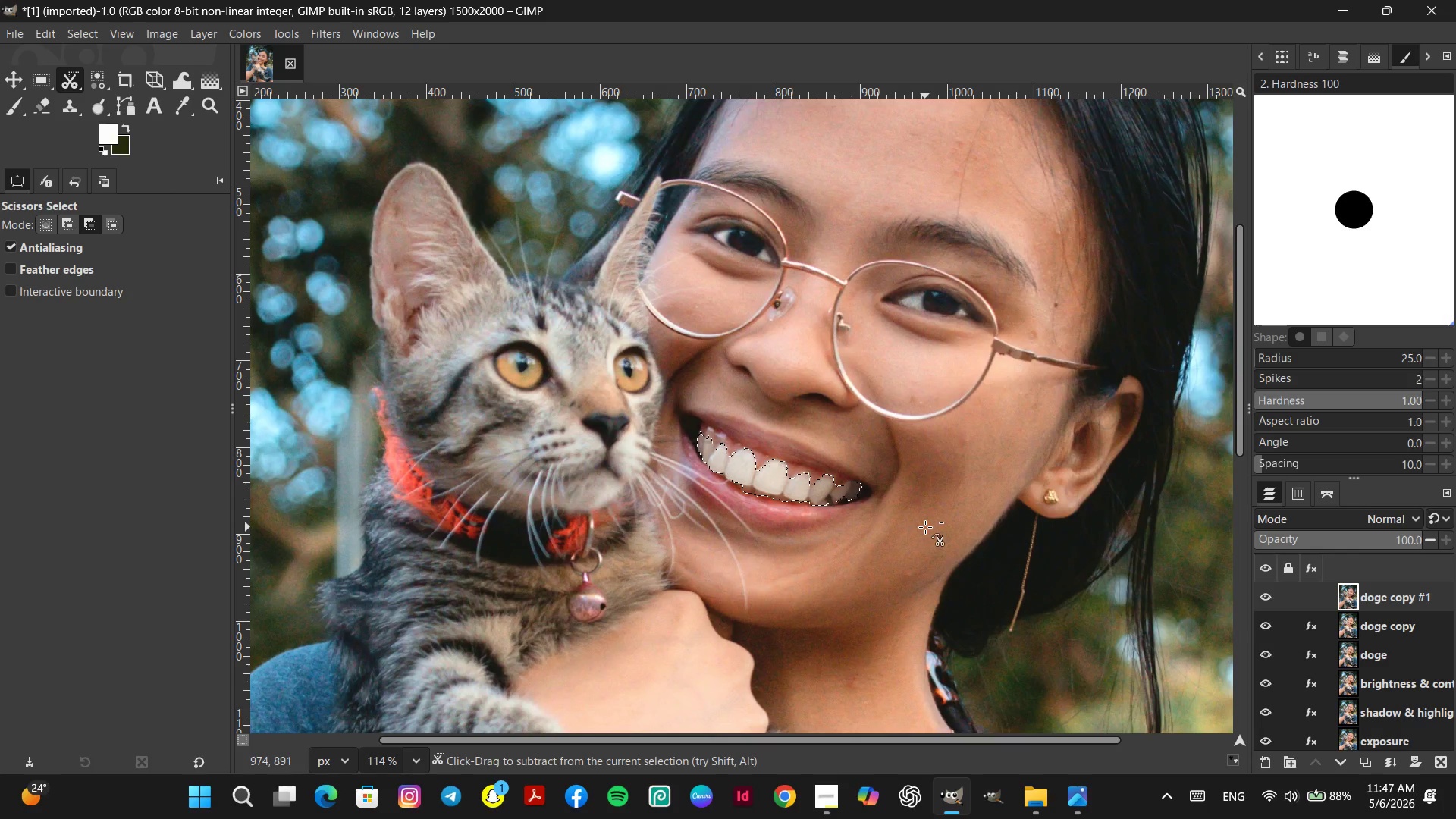 
key(Control+Y)
 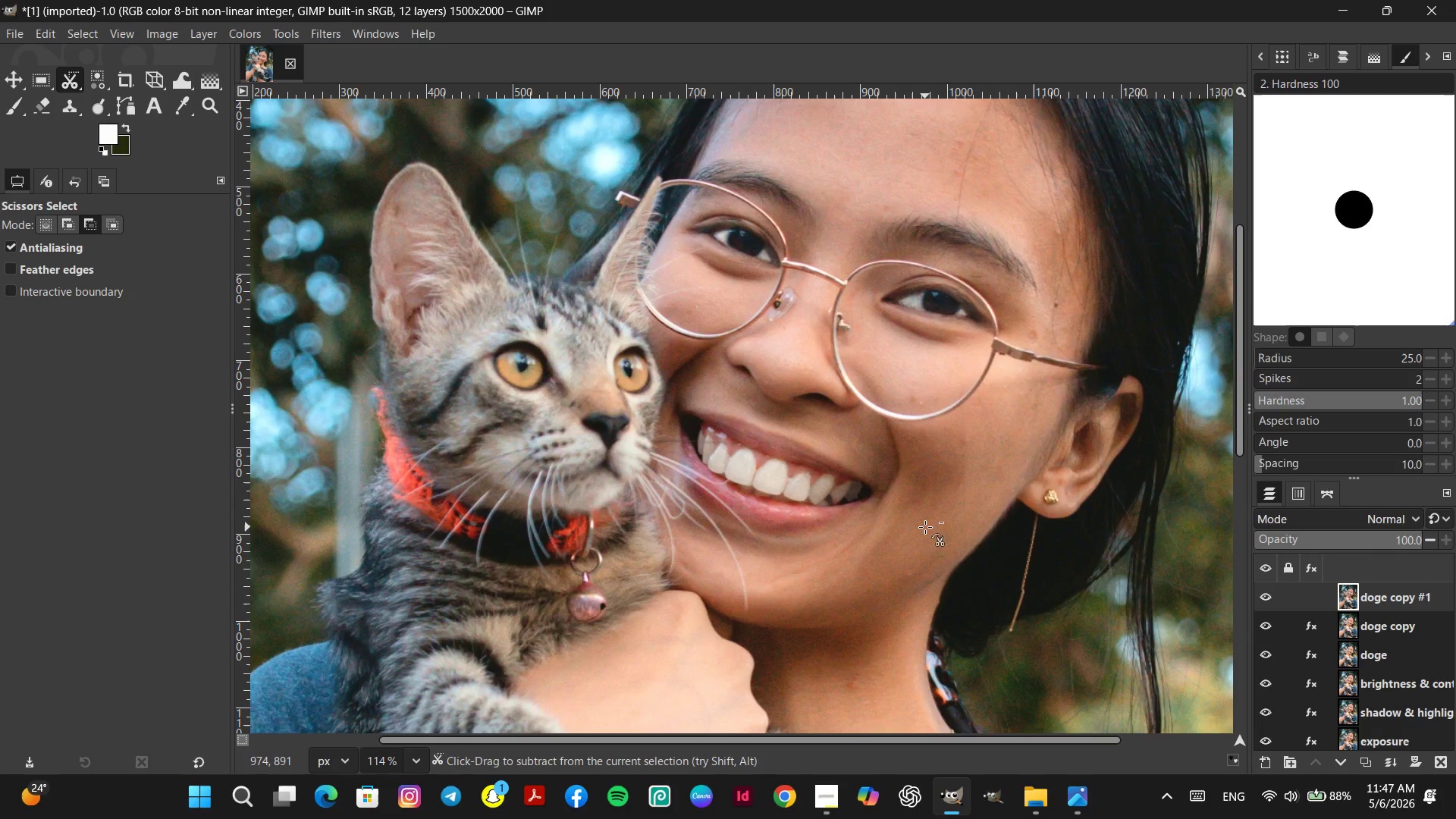 
key(Control+Y)
 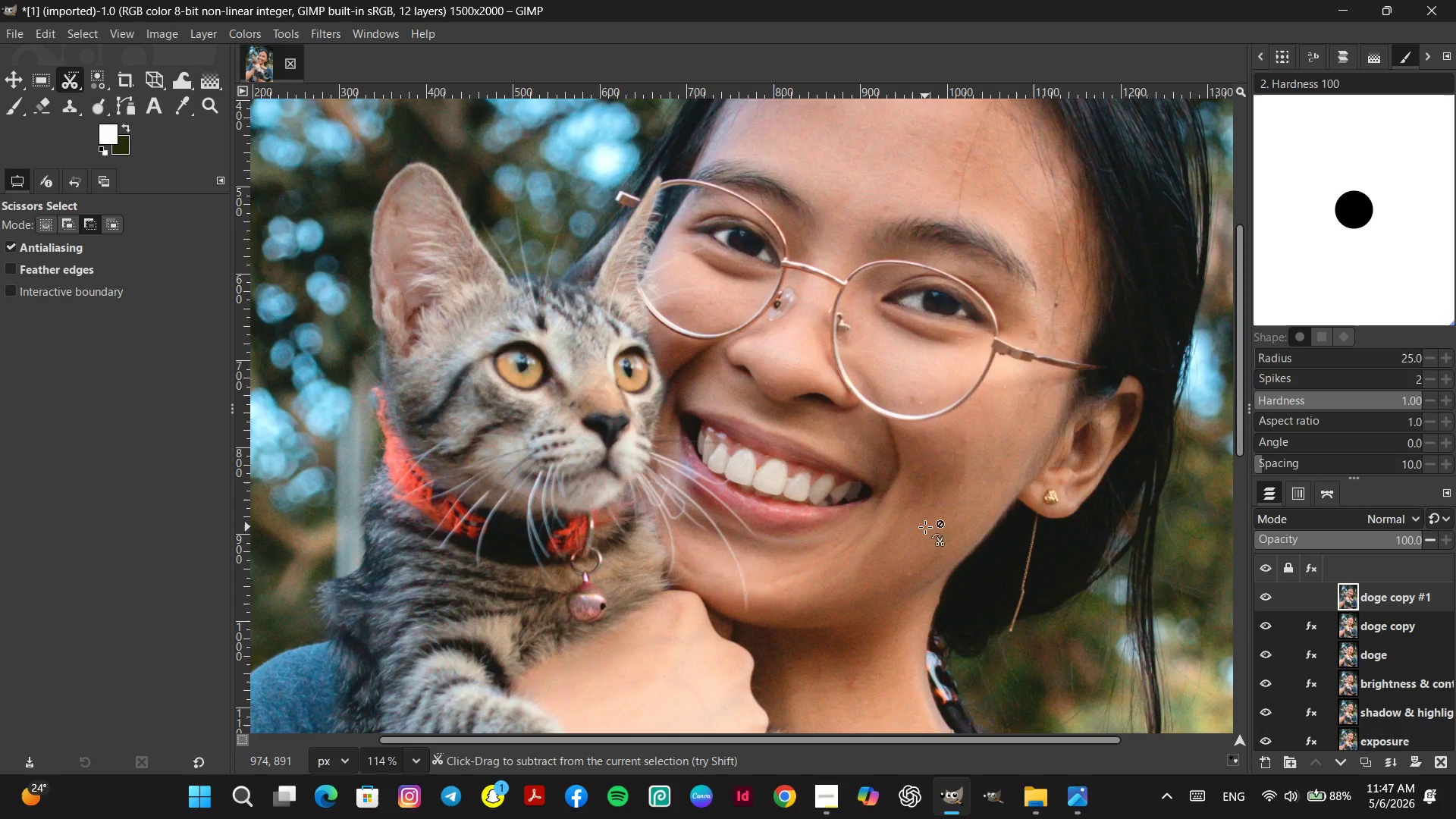 
key(Control+Y)
 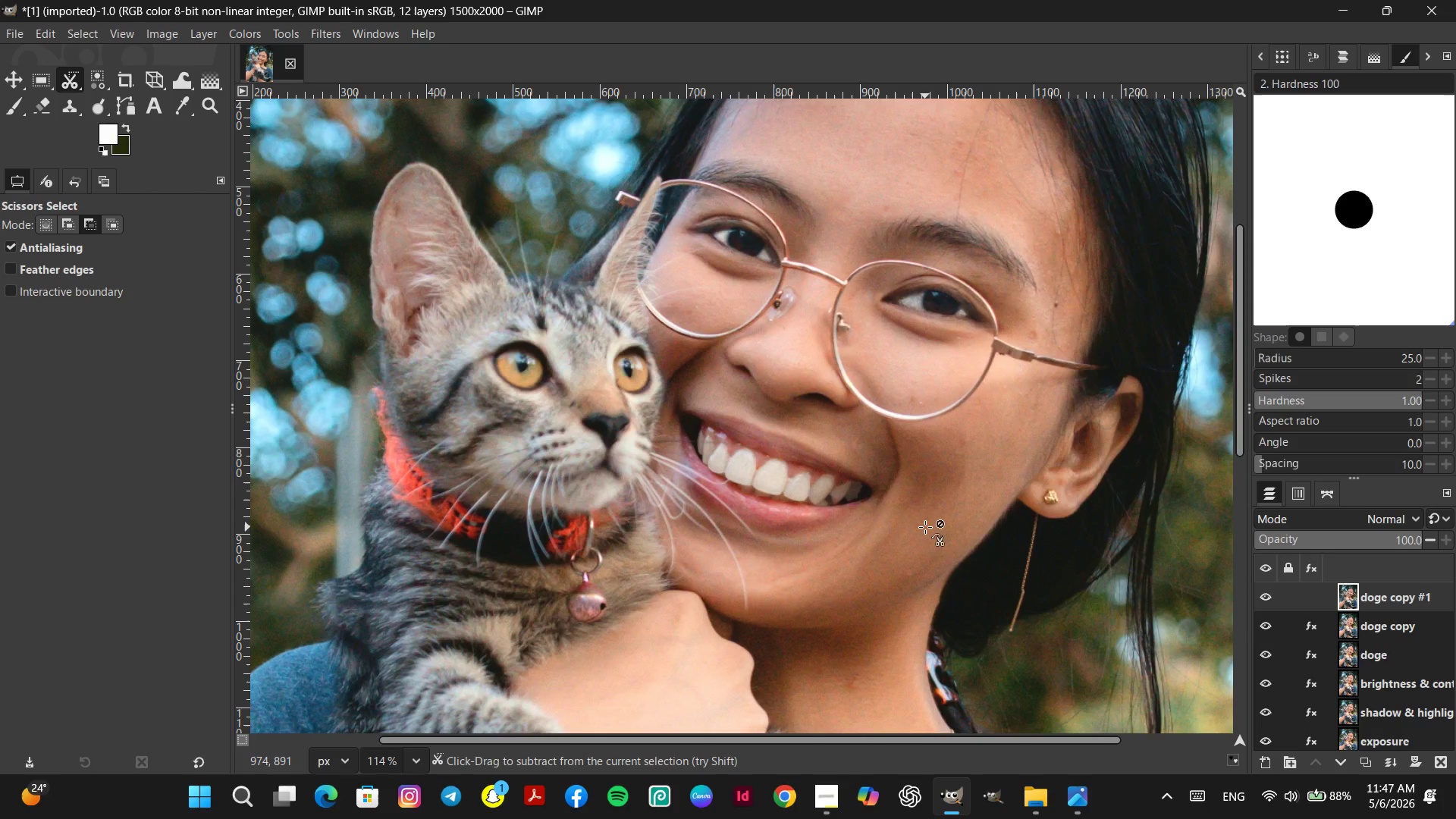 
key(Control+Y)
 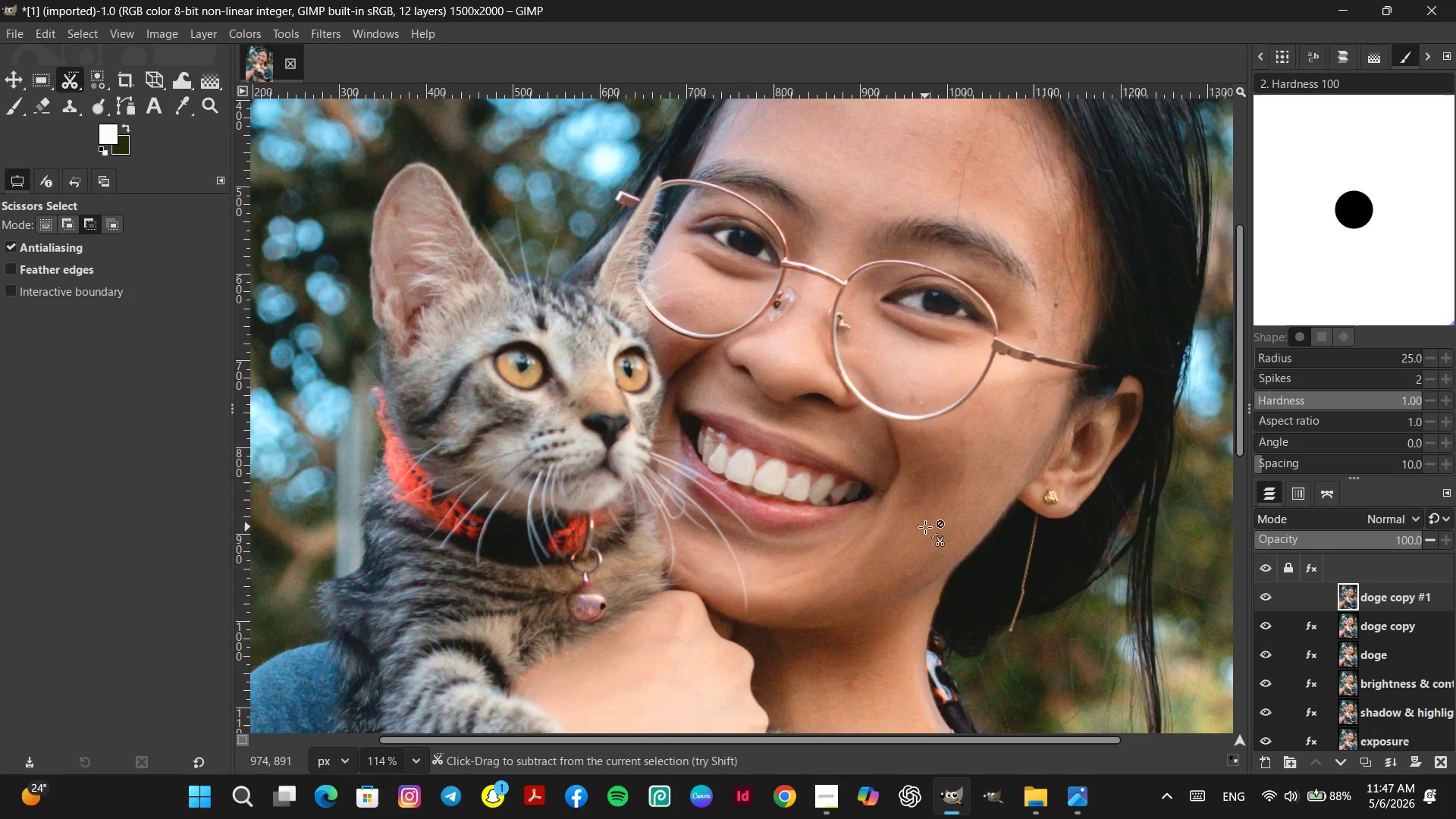 
key(Control+Y)
 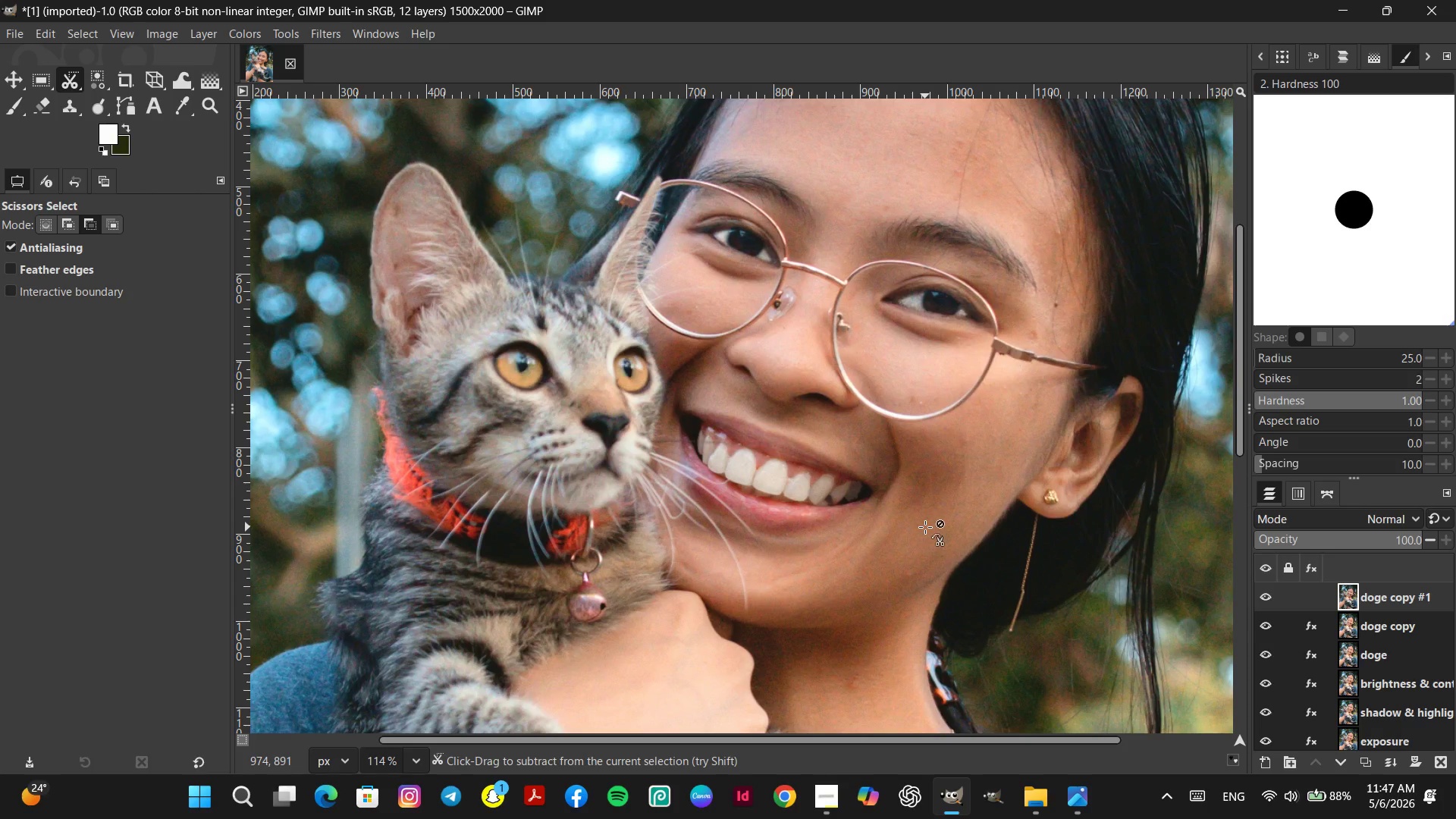 
key(Control+Y)
 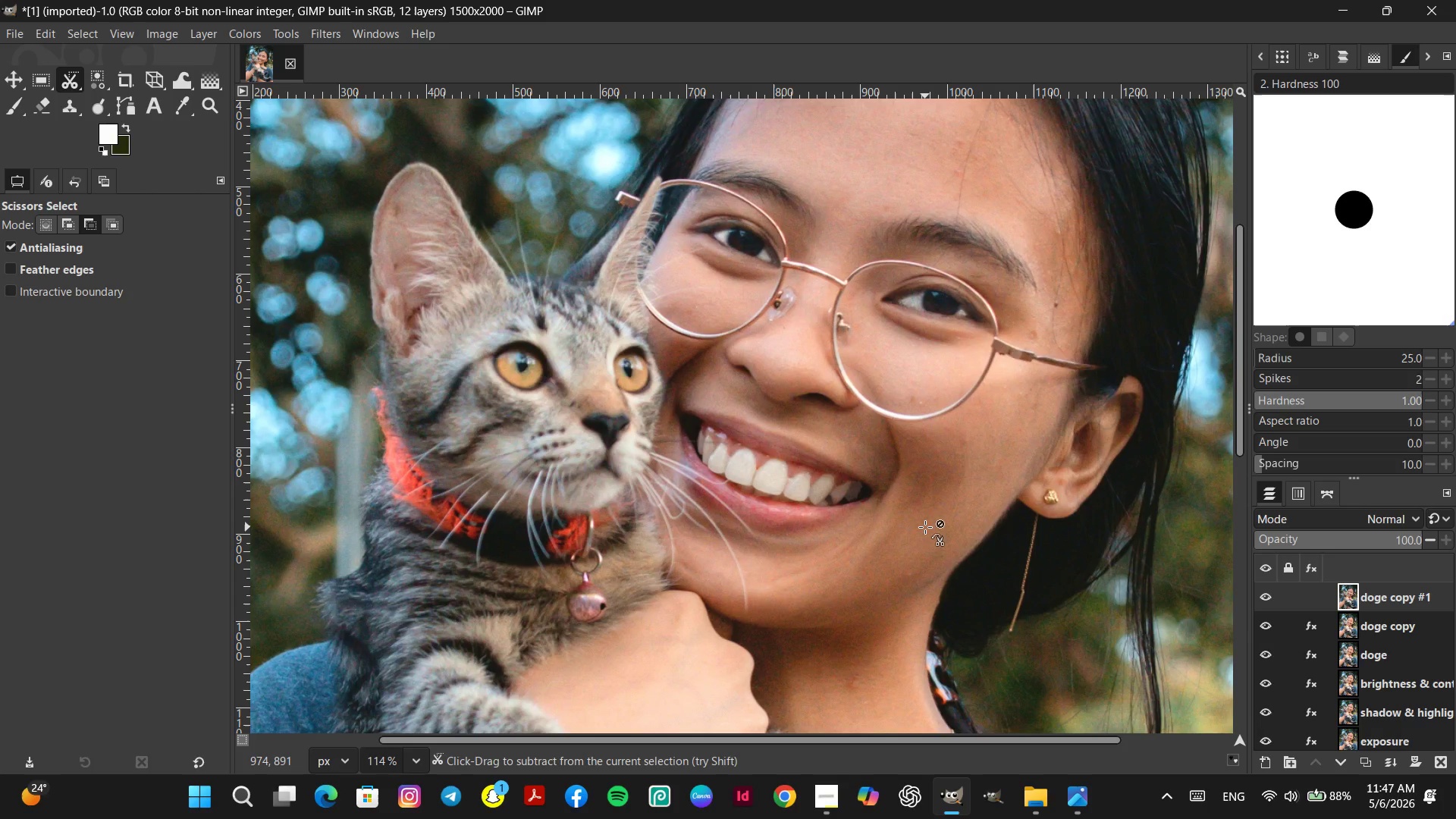 
key(Control+Z)
 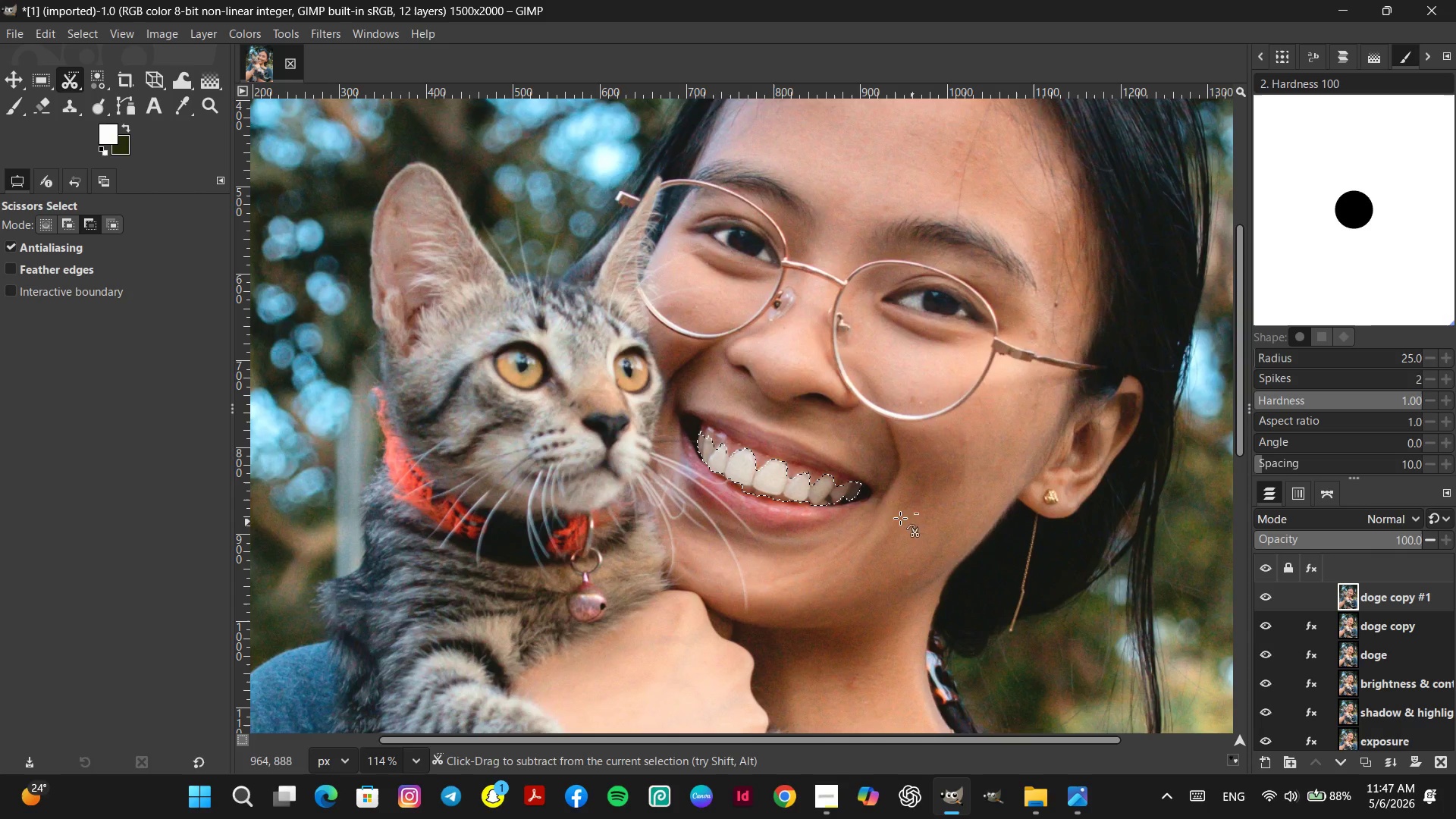 
key(Control+Z)
 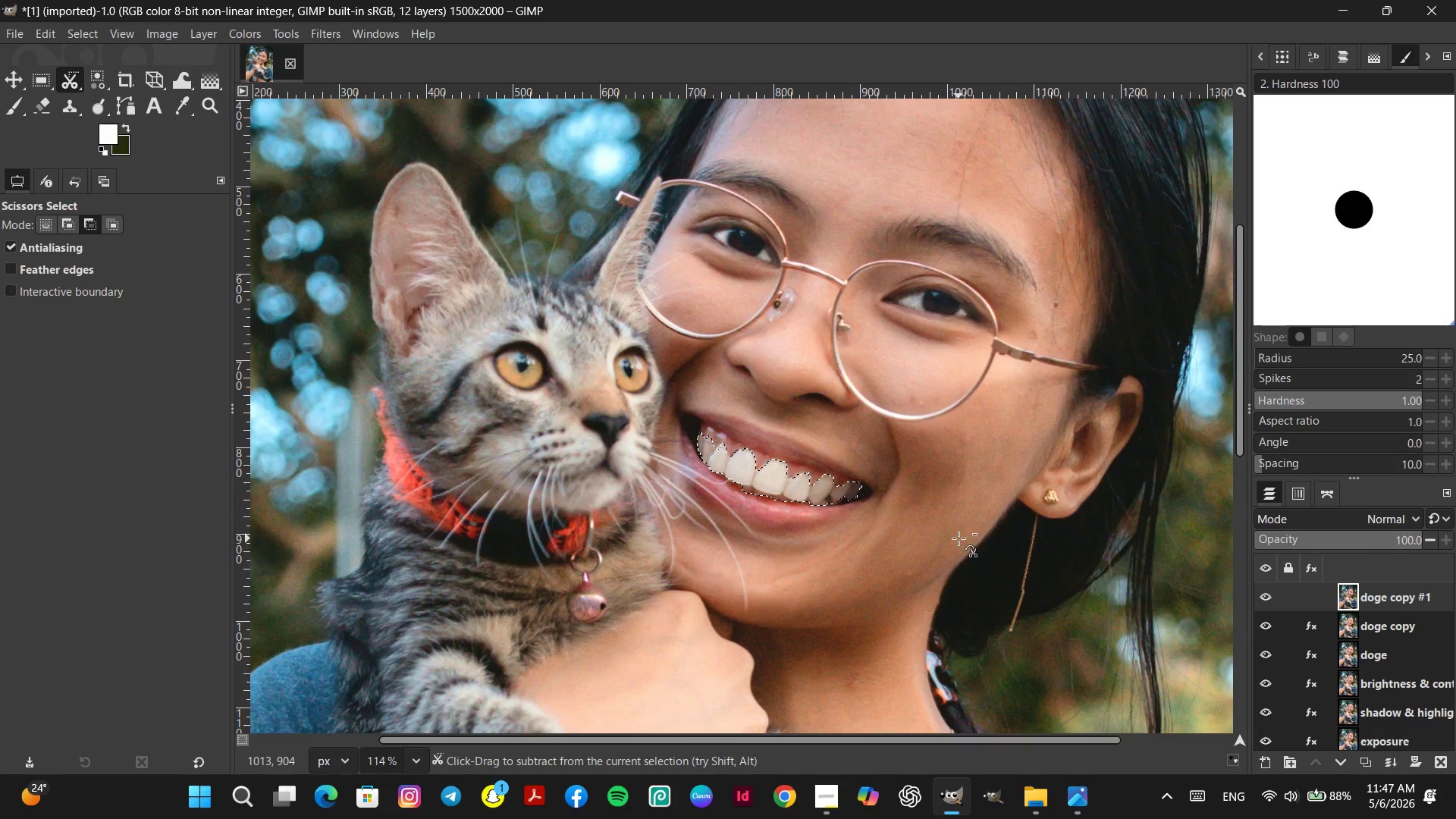 
key(Control+Z)
 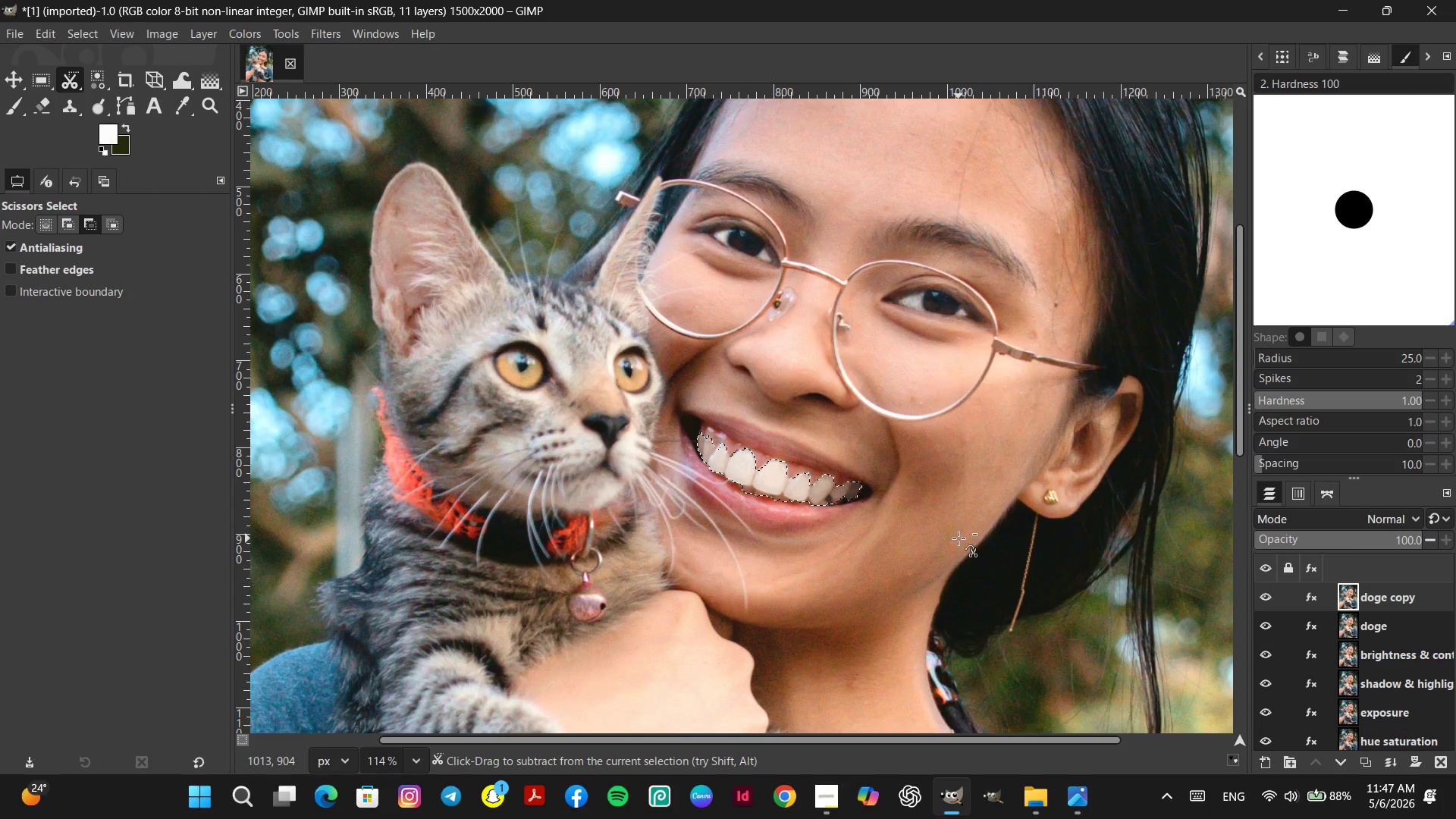 
key(Control+Y)
 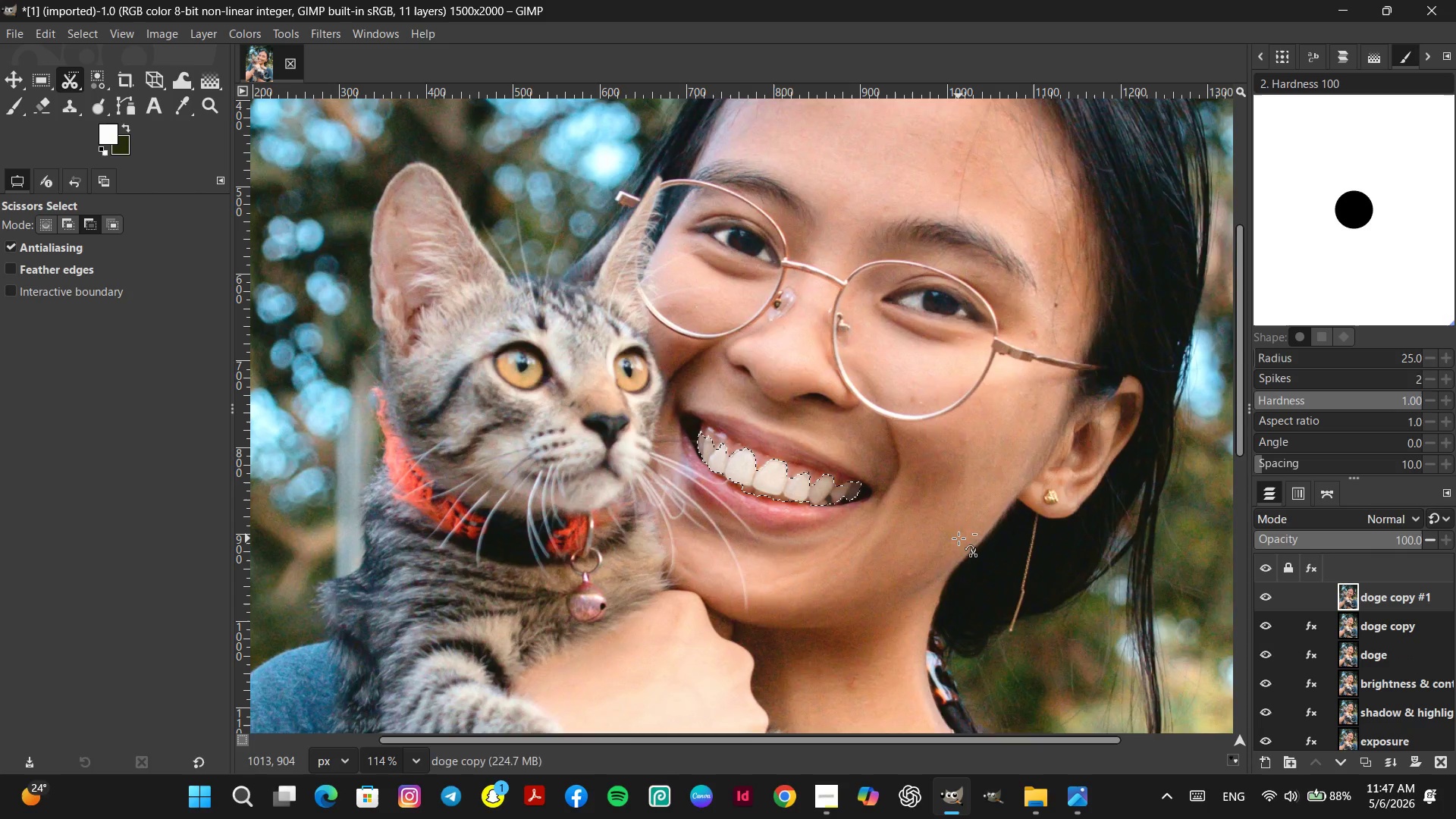 
key(Control+Y)
 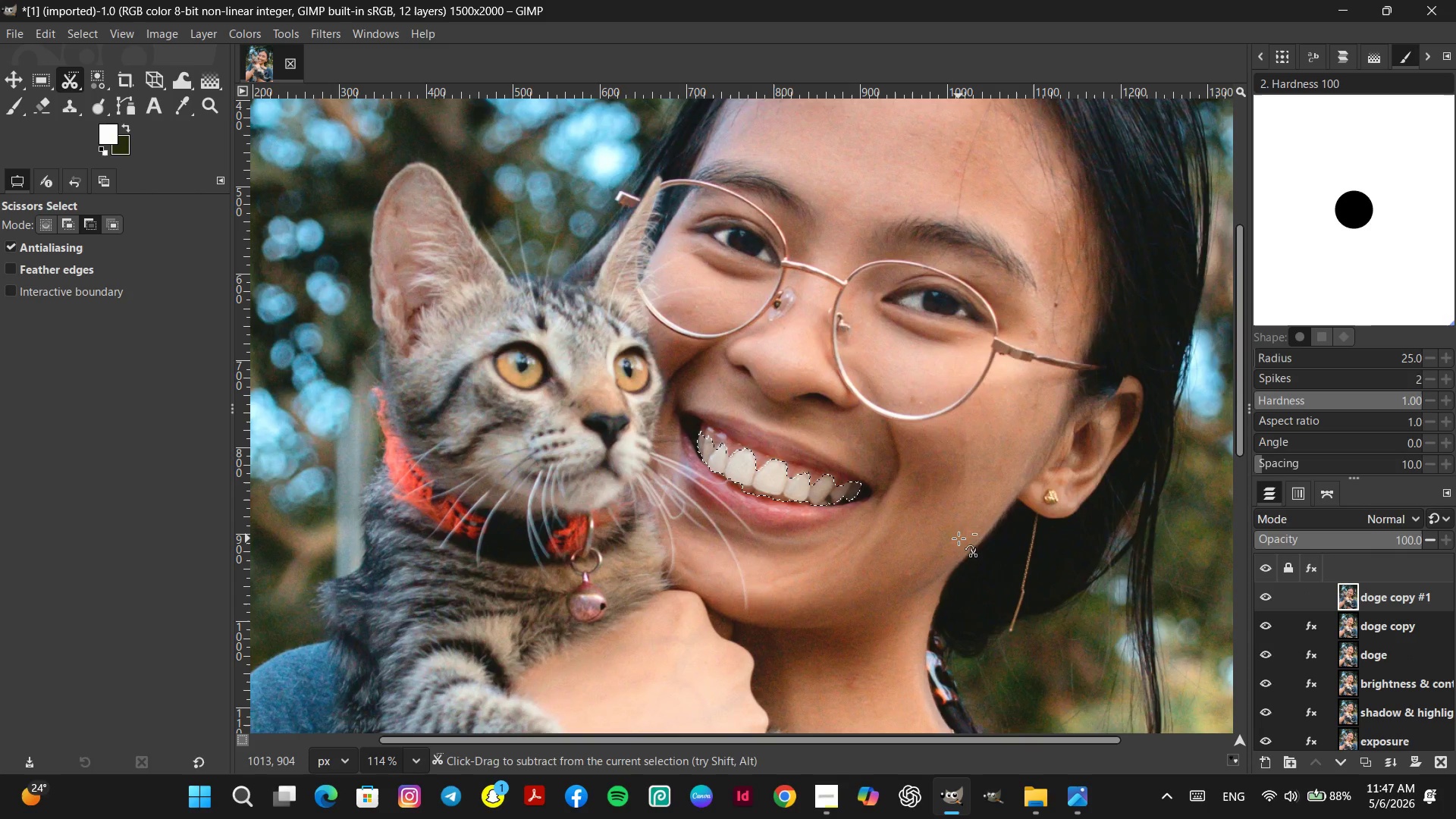 
key(Control+Y)
 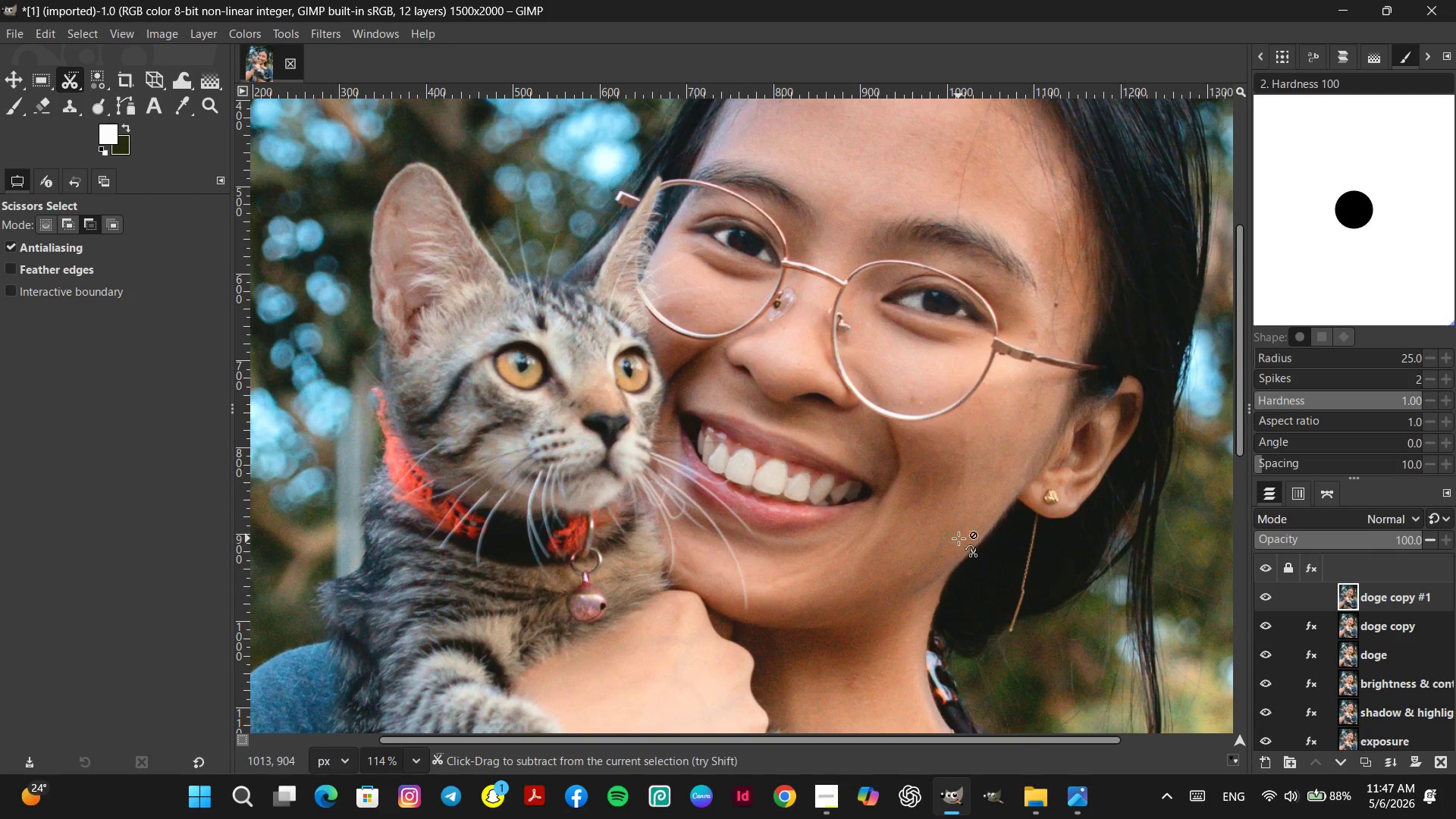 
key(Control+Y)
 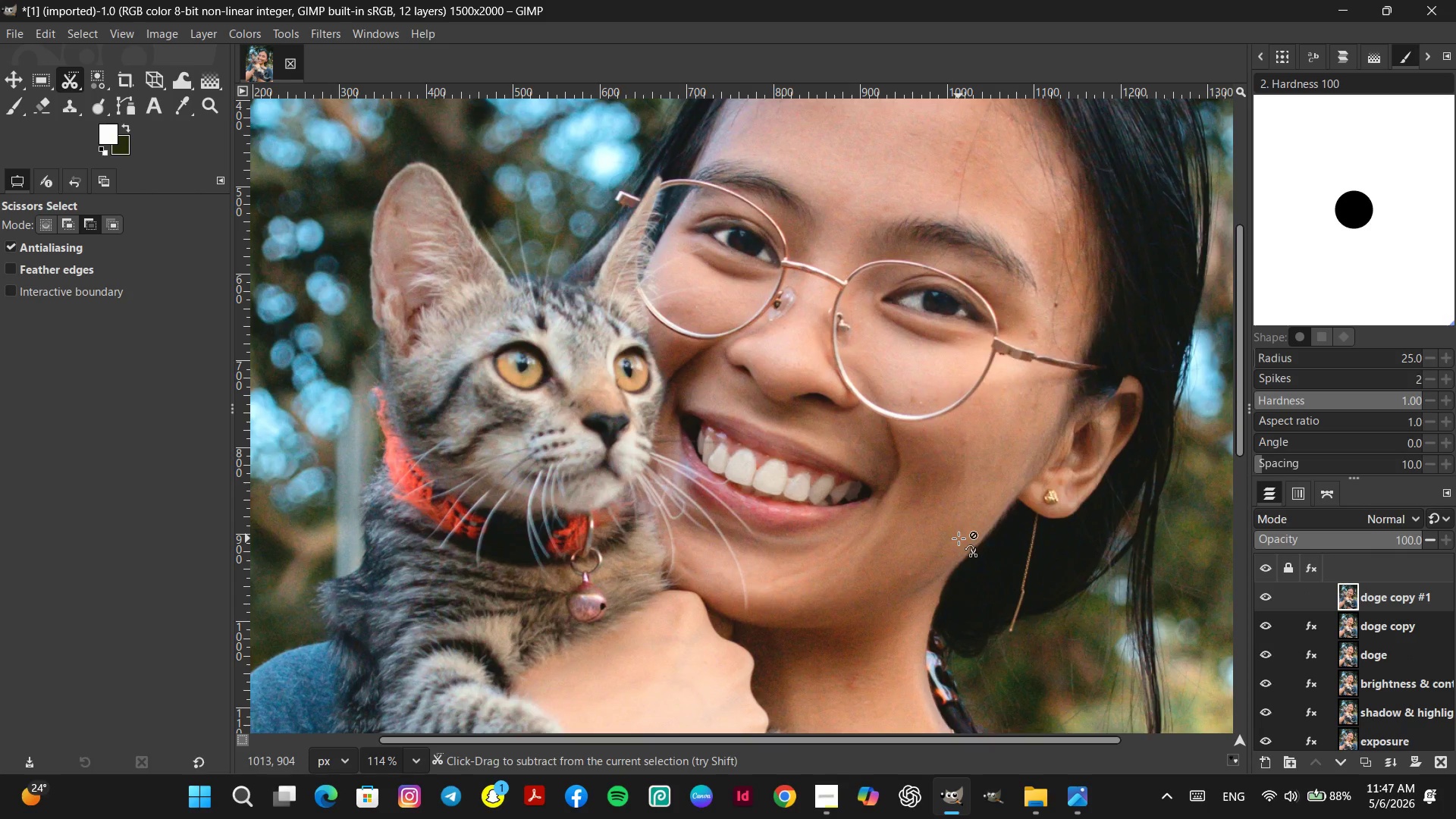 
key(Control+Y)
 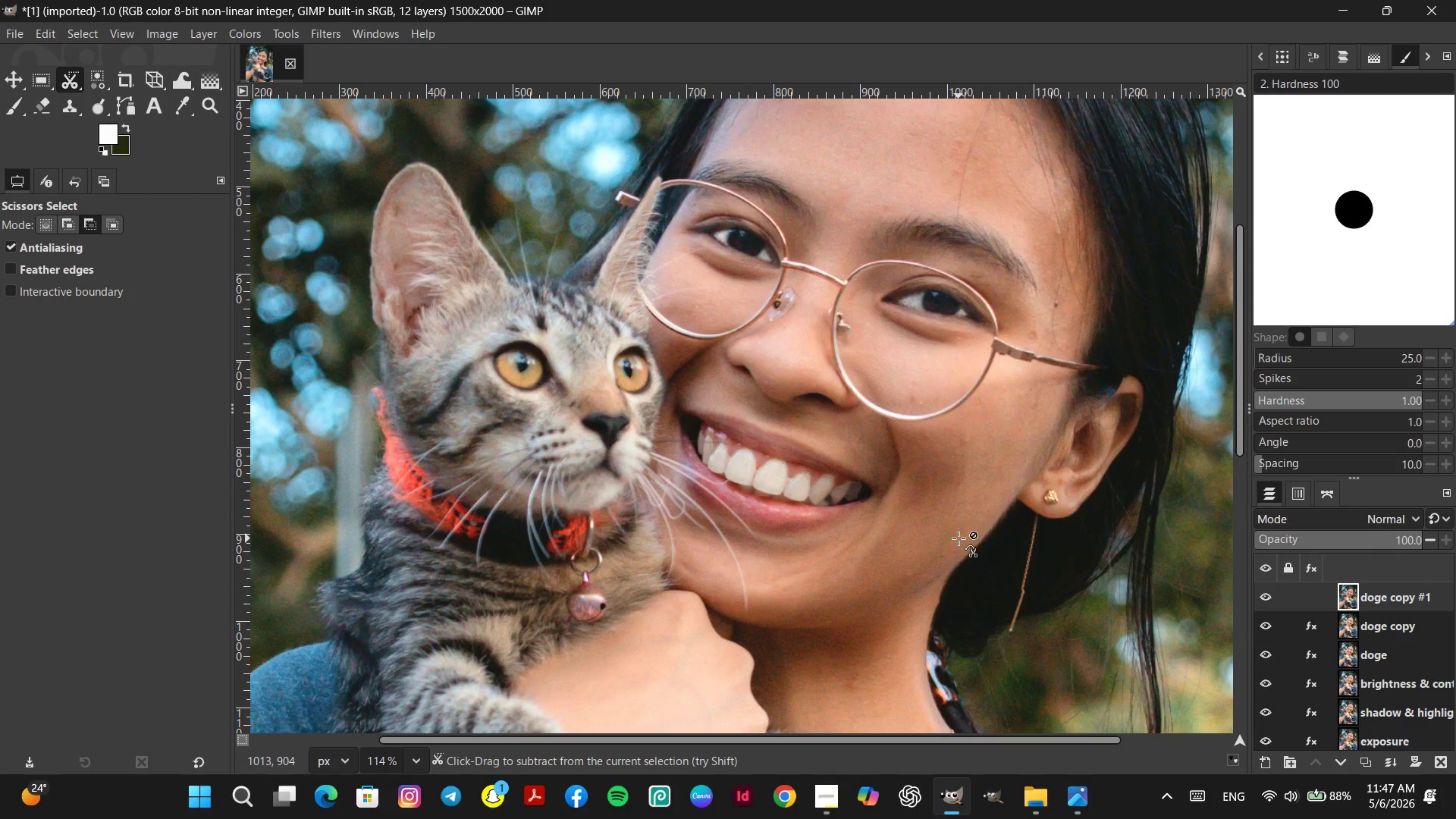 
key(Control+Y)
 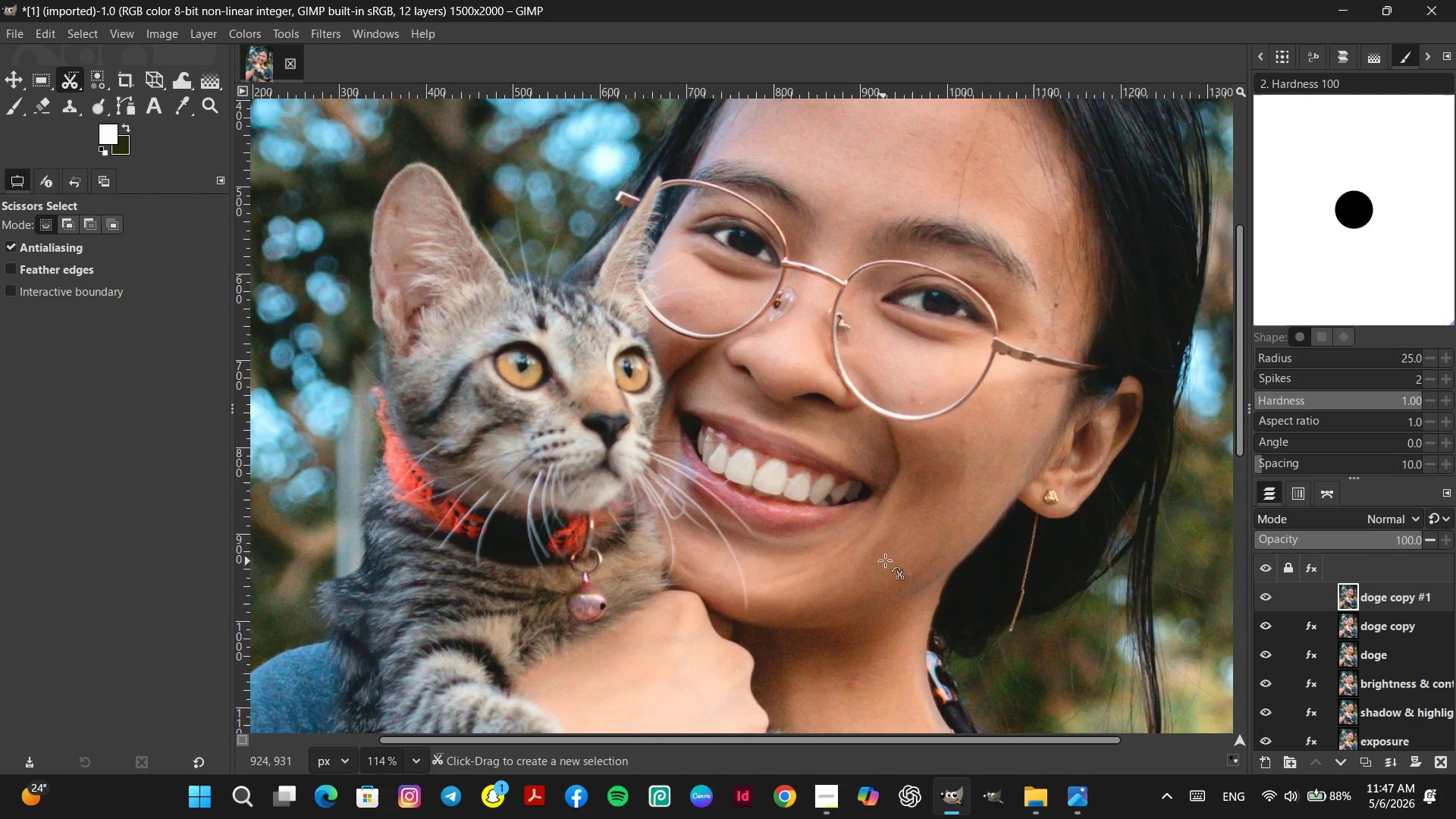 
hold_key(key=ControlLeft, duration=2.53)
scroll: coordinate [834, 479], scroll_direction: up, amount: 19.0
 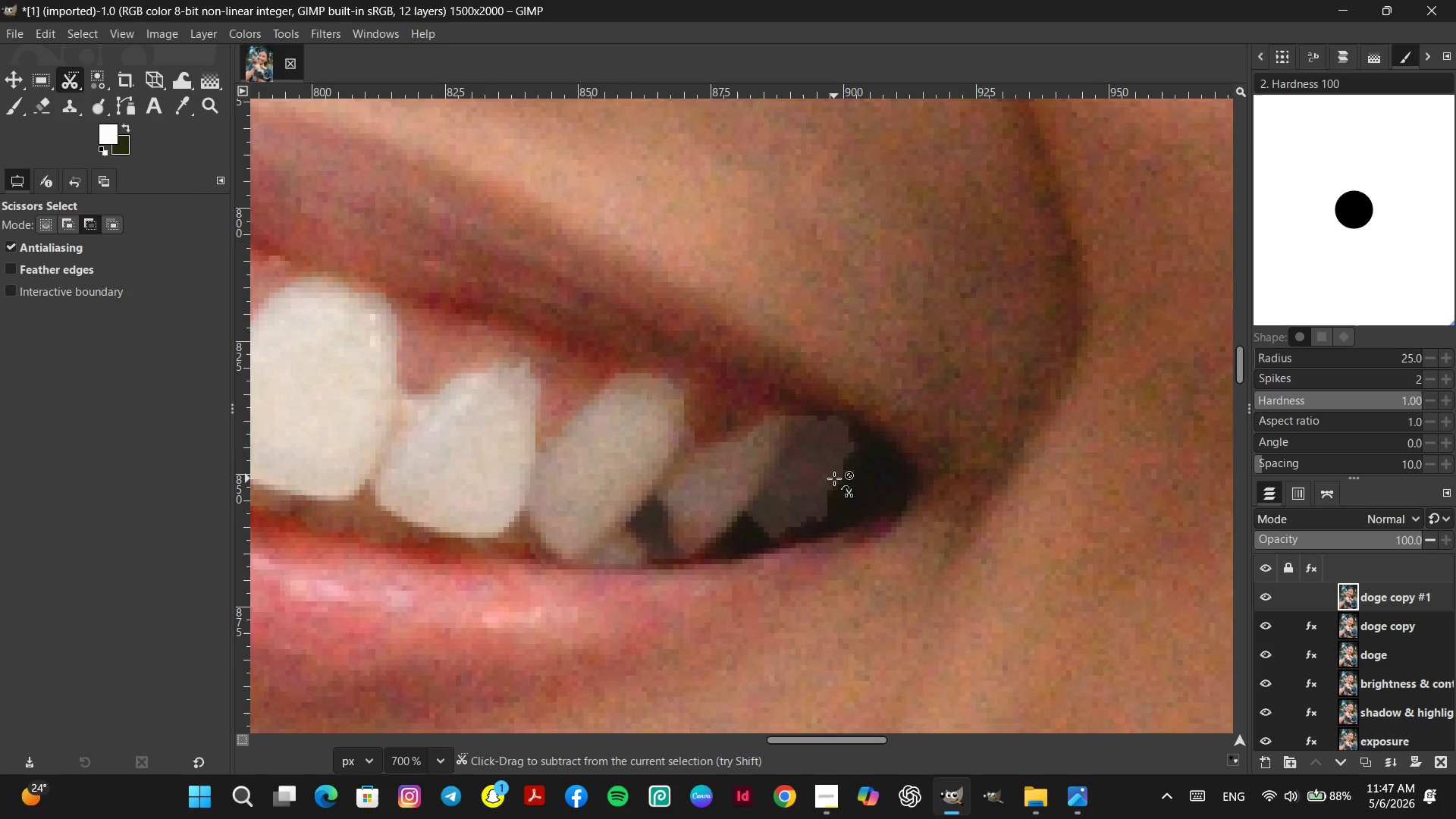 
scroll: coordinate [834, 479], scroll_direction: none, amount: 0.0
 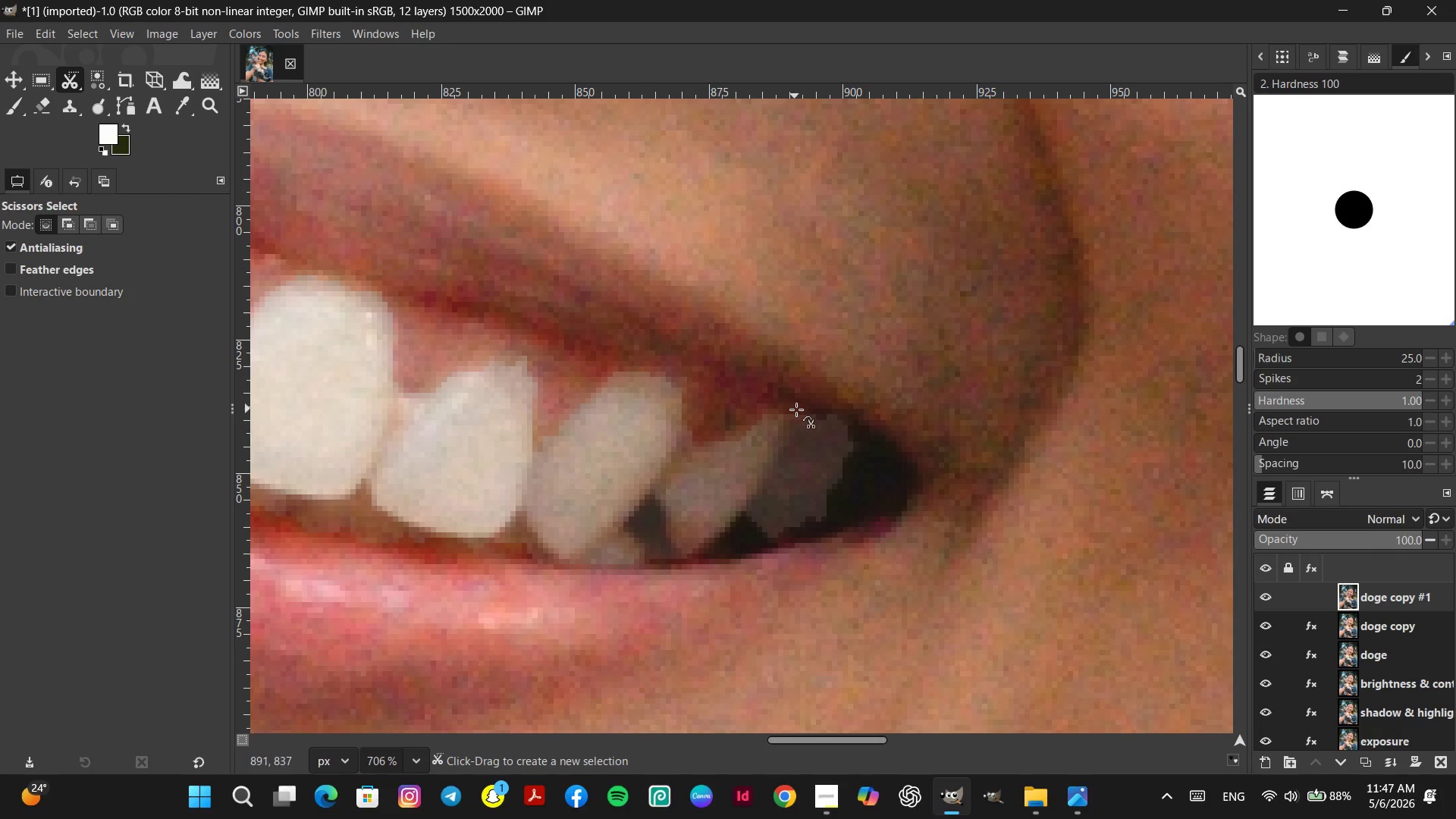 
left_click([802, 422])
 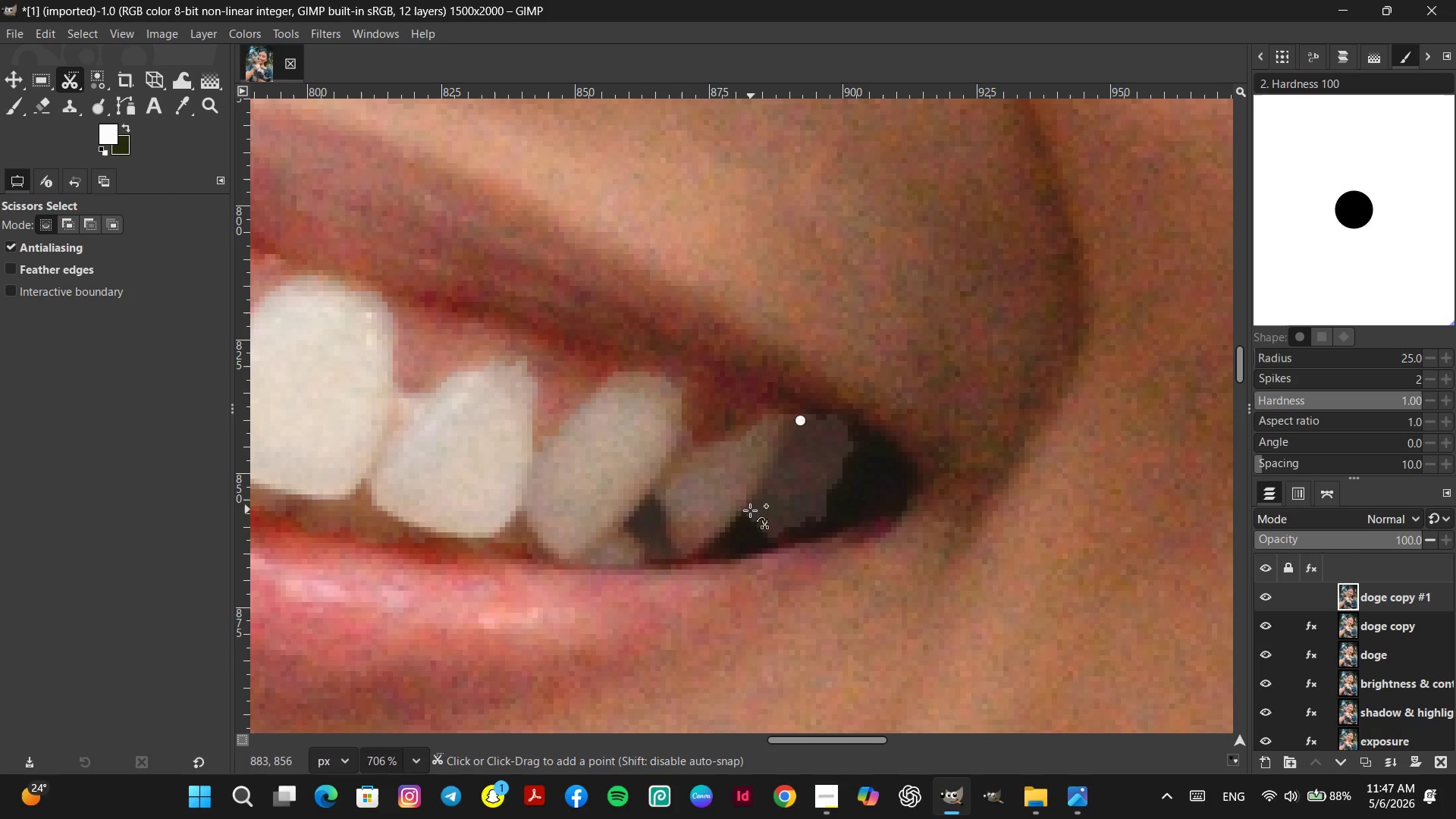 
left_click([749, 511])
 